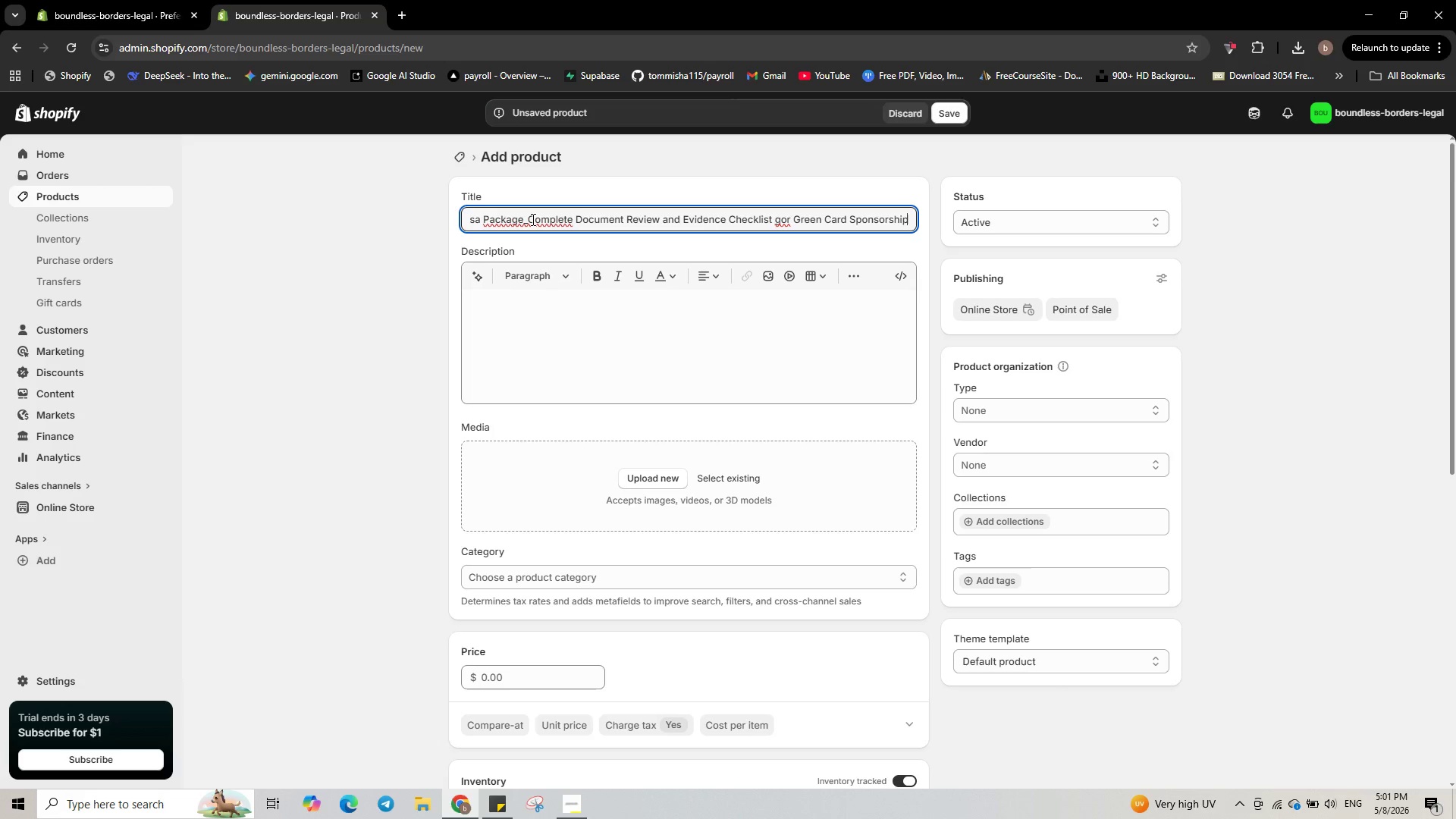 
left_click([530, 221])
 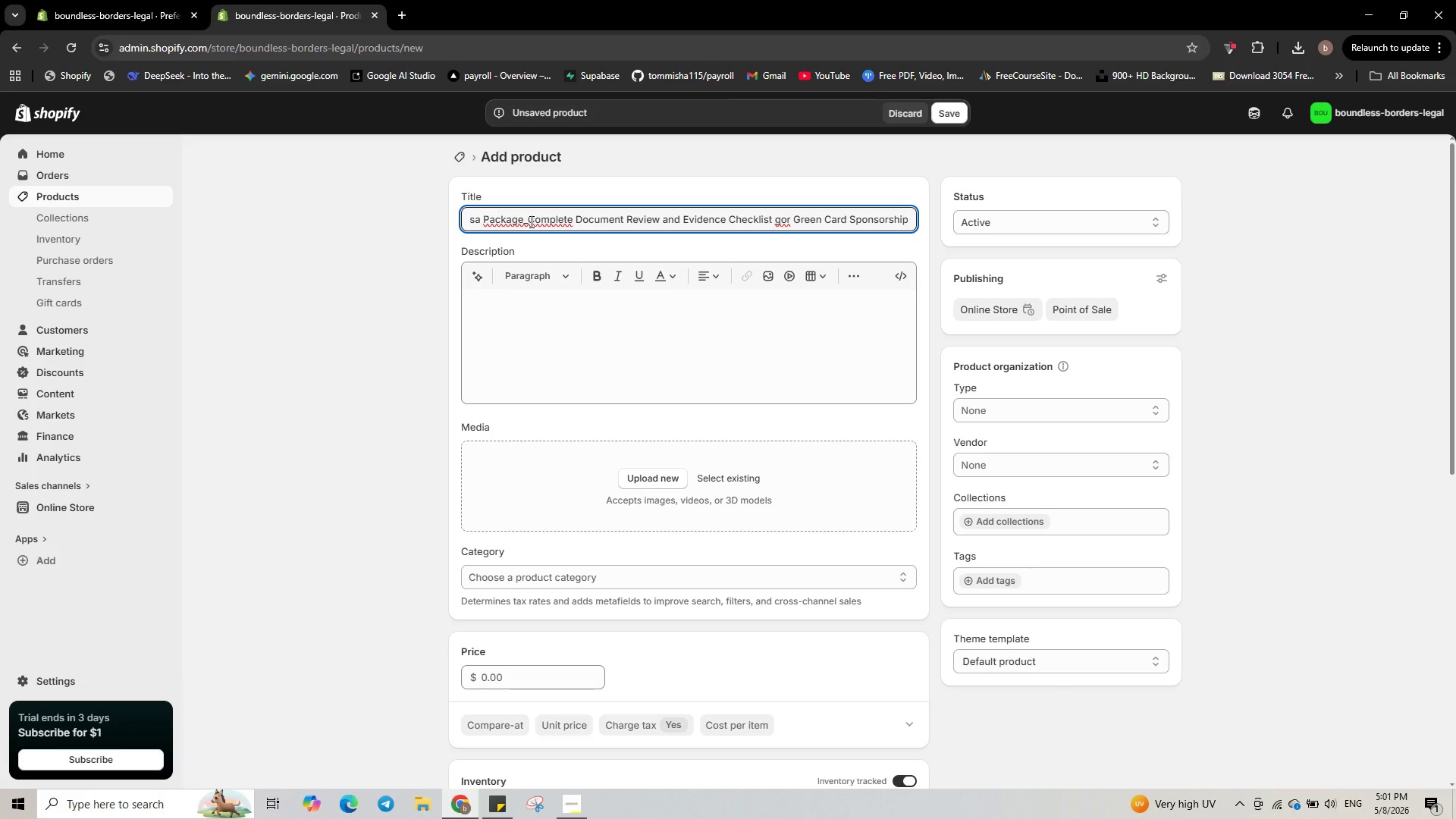 
key(Backspace)
 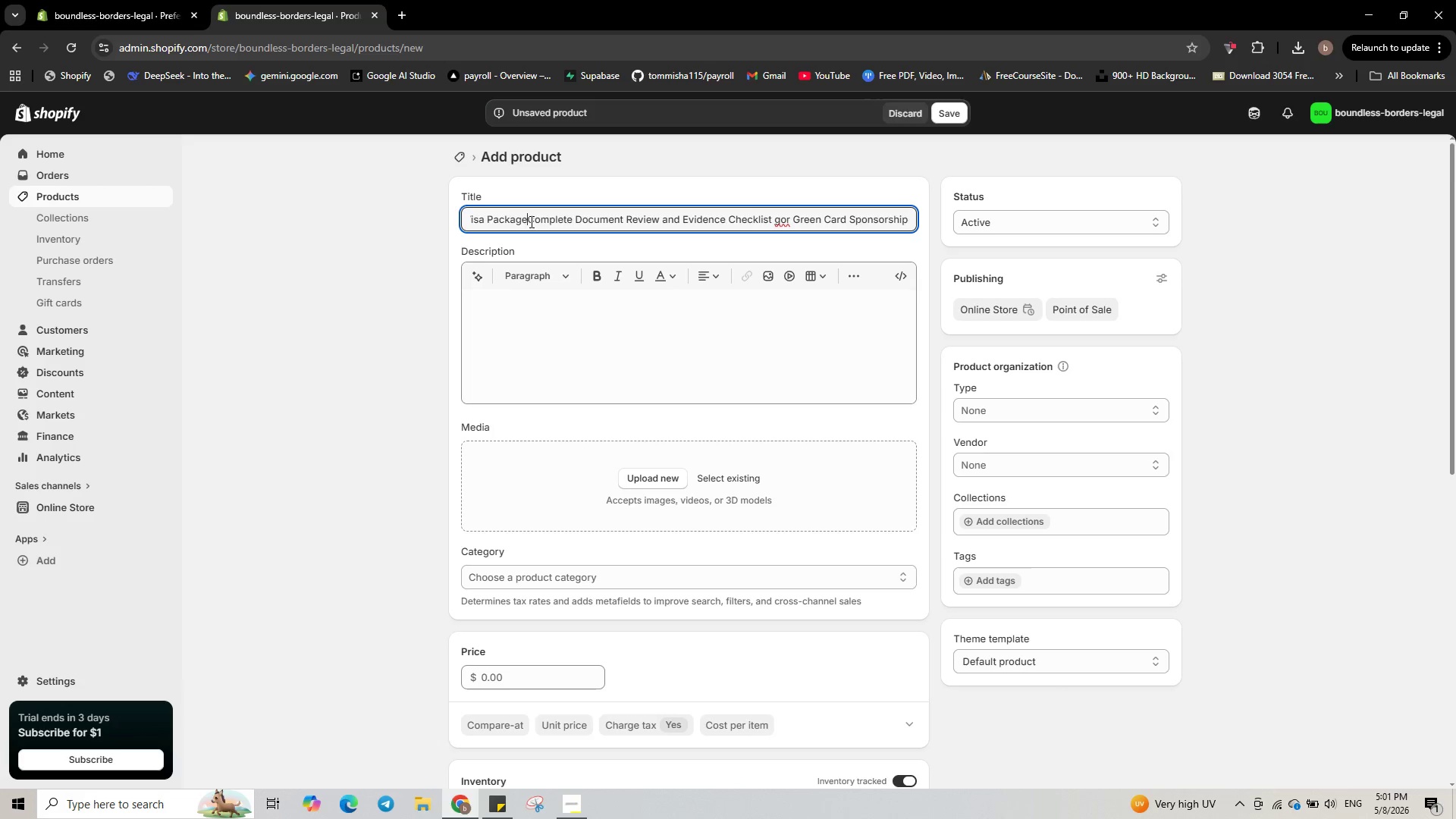 
key(Minus)
 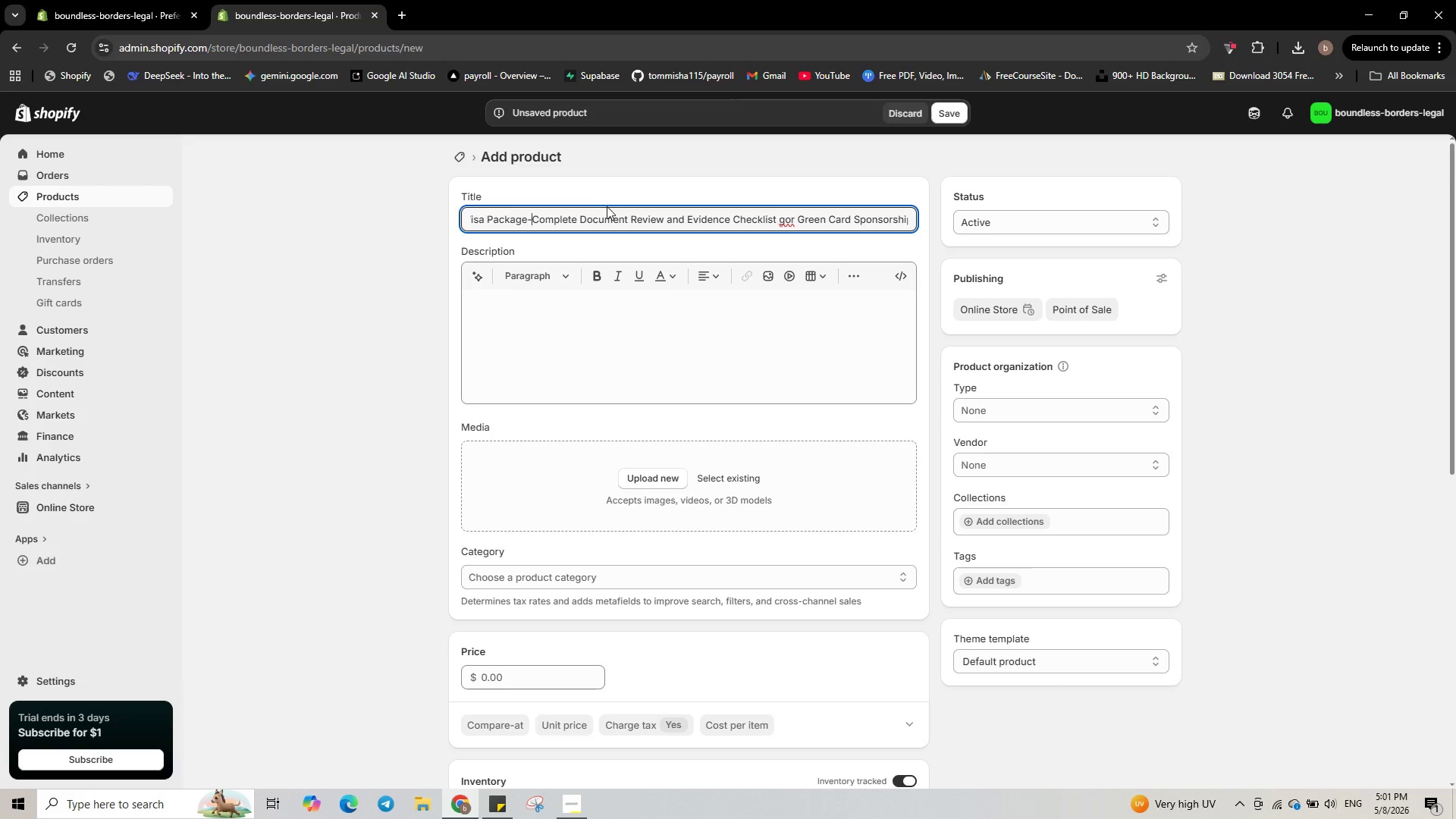 
left_click([608, 208])
 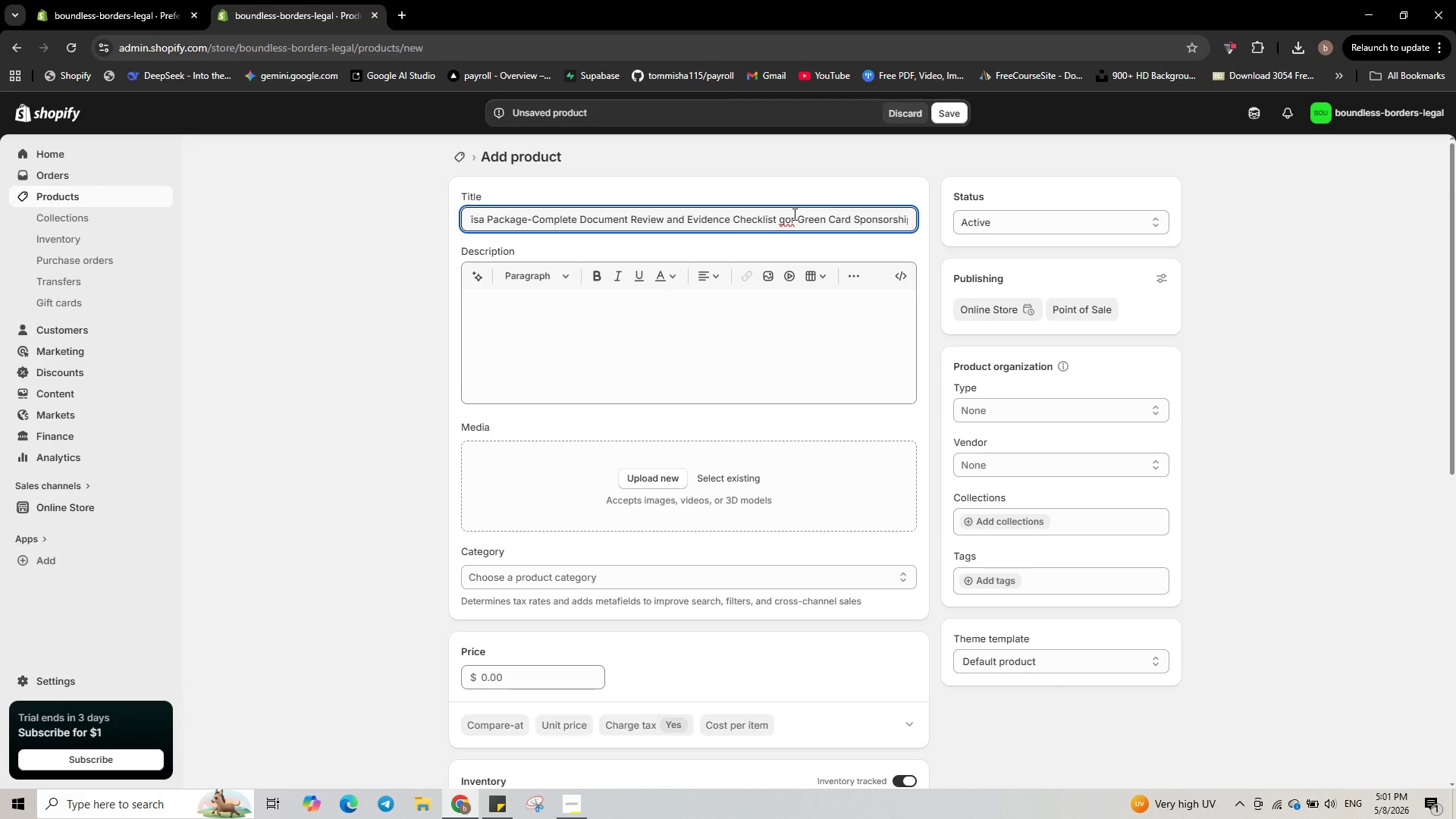 
scroll: coordinate [608, 208], scroll_direction: down, amount: 1.0
 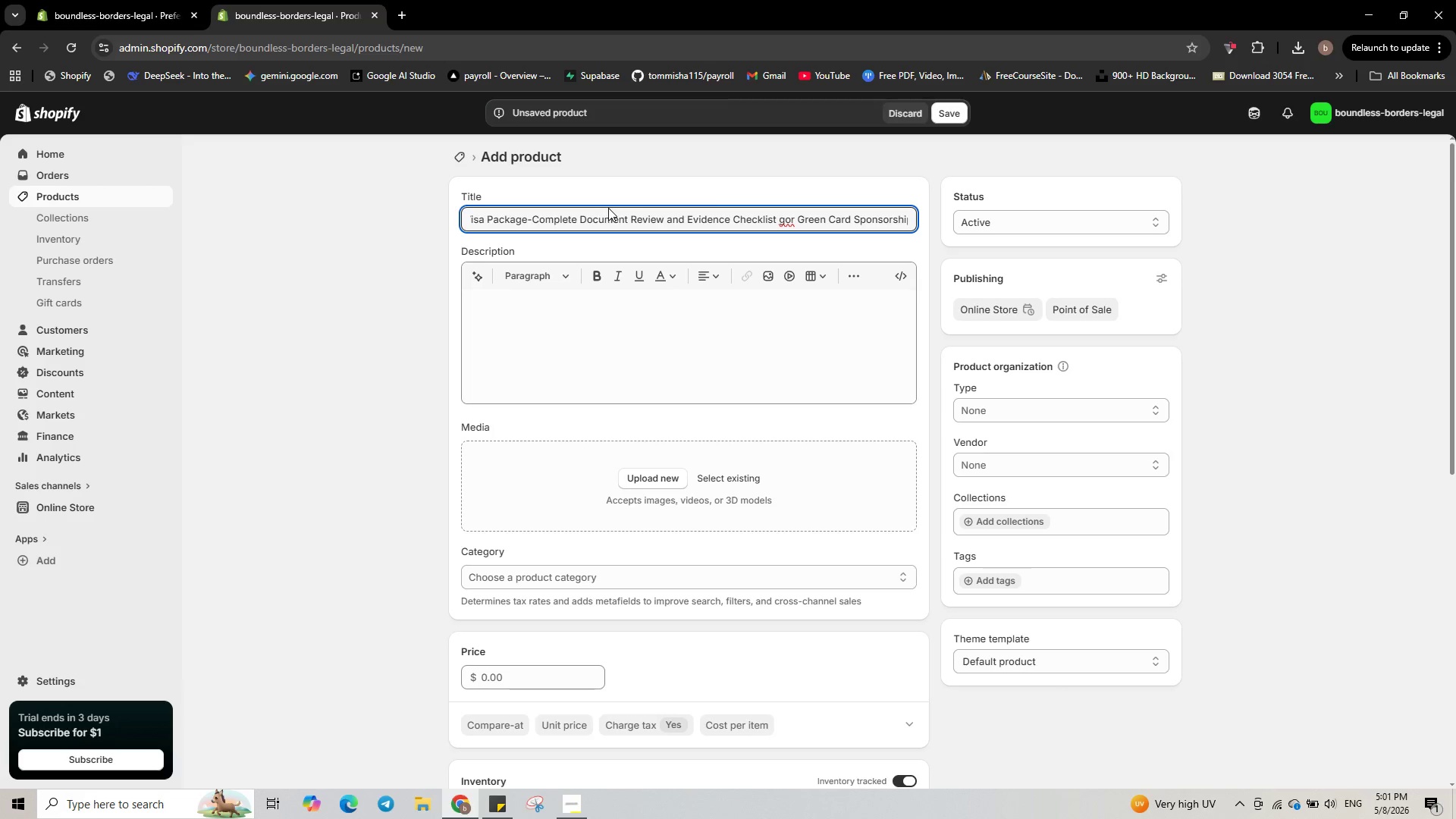 
left_click([793, 215])
 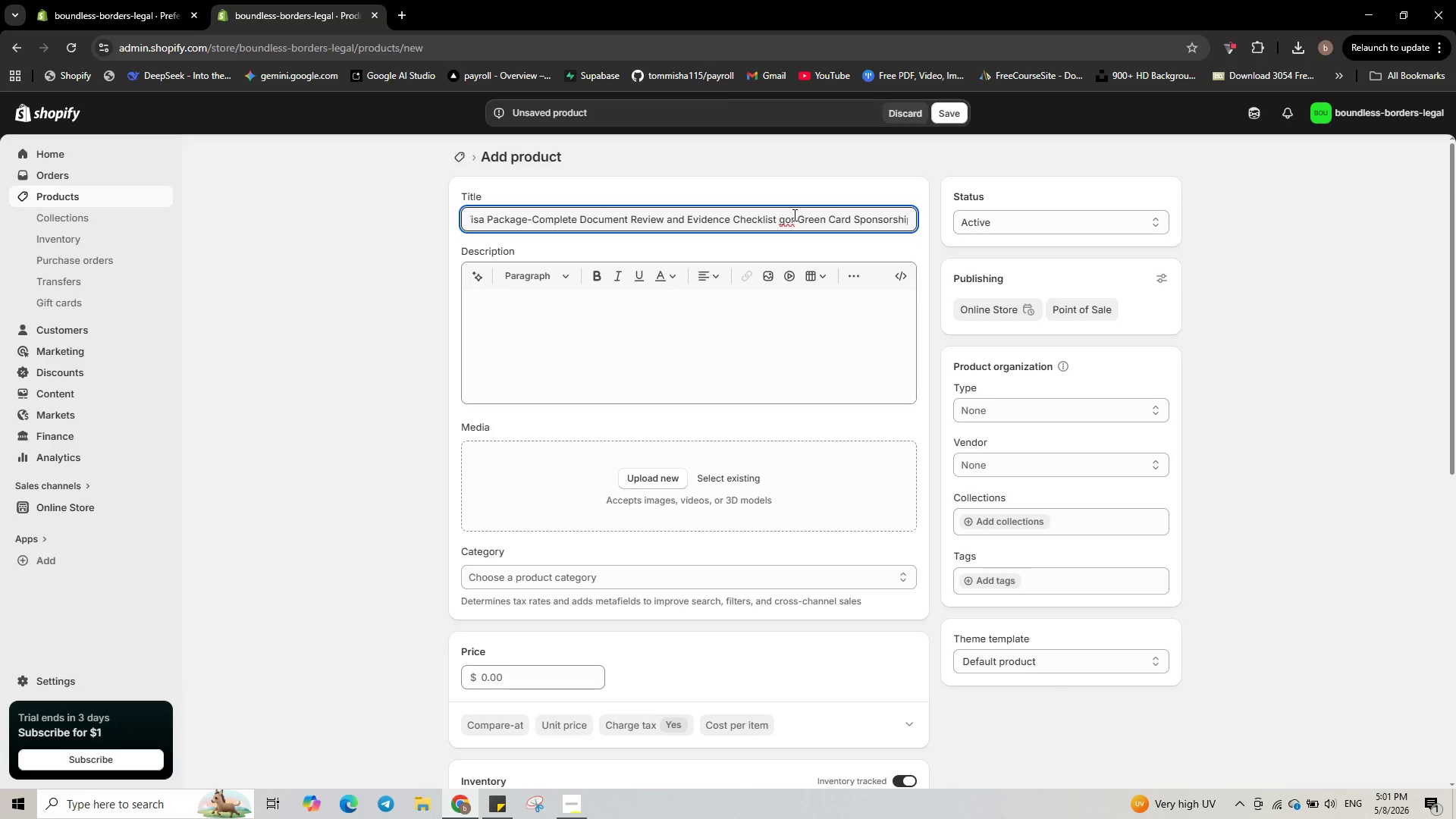 
key(Backspace)
key(Backspace)
key(Backspace)
type(for)
 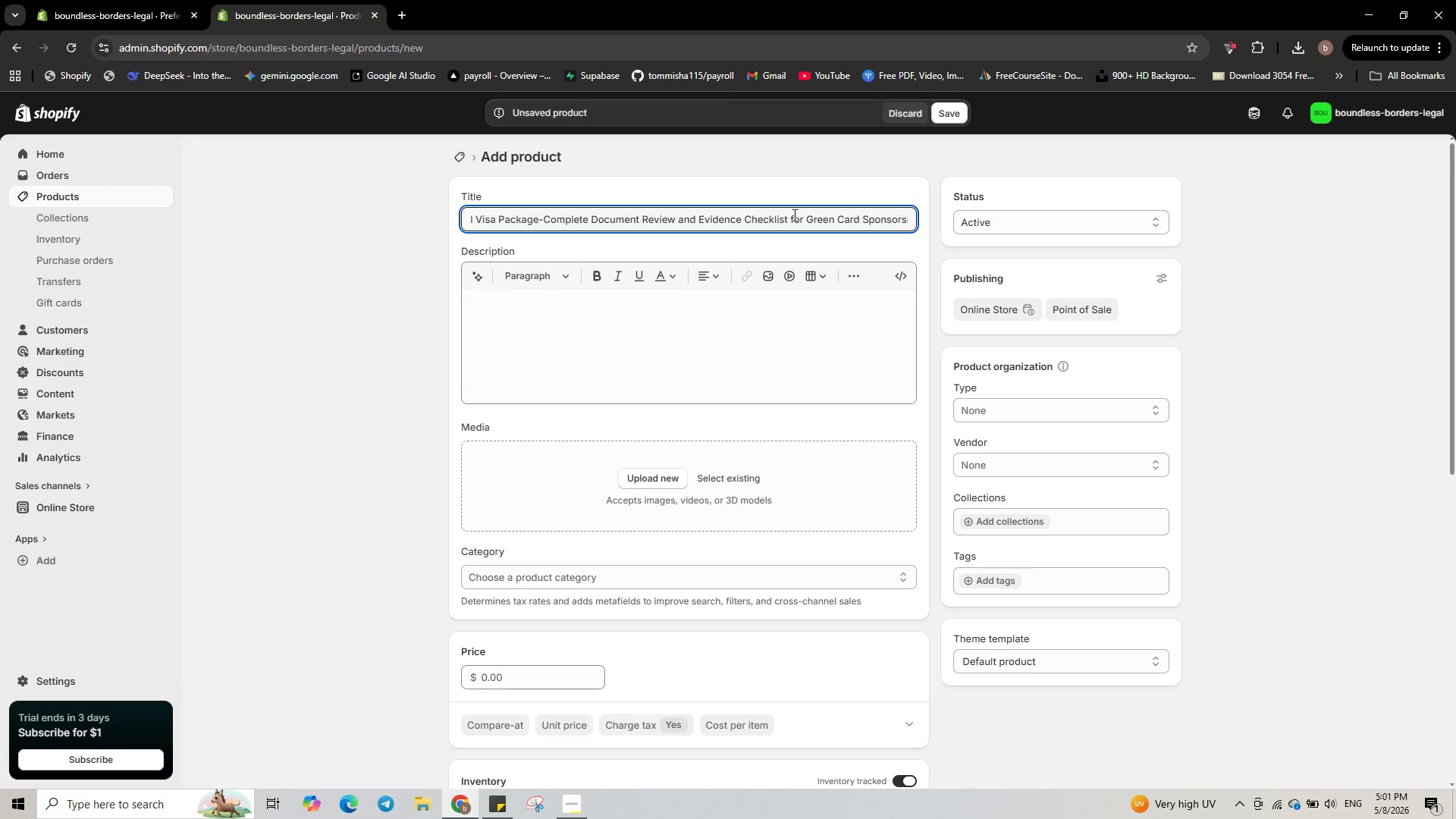 
scroll: coordinate [812, 171], scroll_direction: down, amount: 5.0
 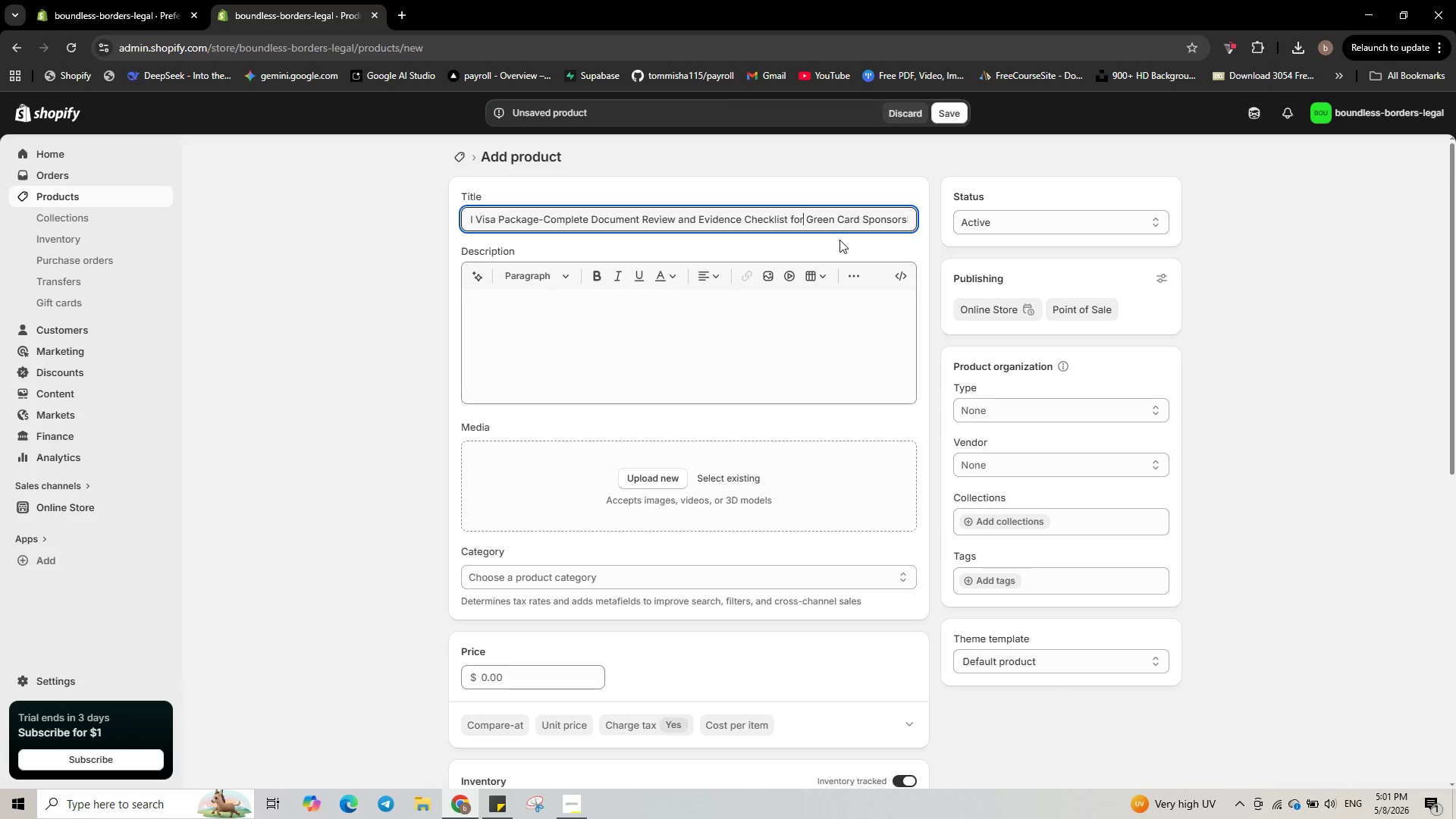 
scroll: coordinate [839, 209], scroll_direction: none, amount: 0.0
 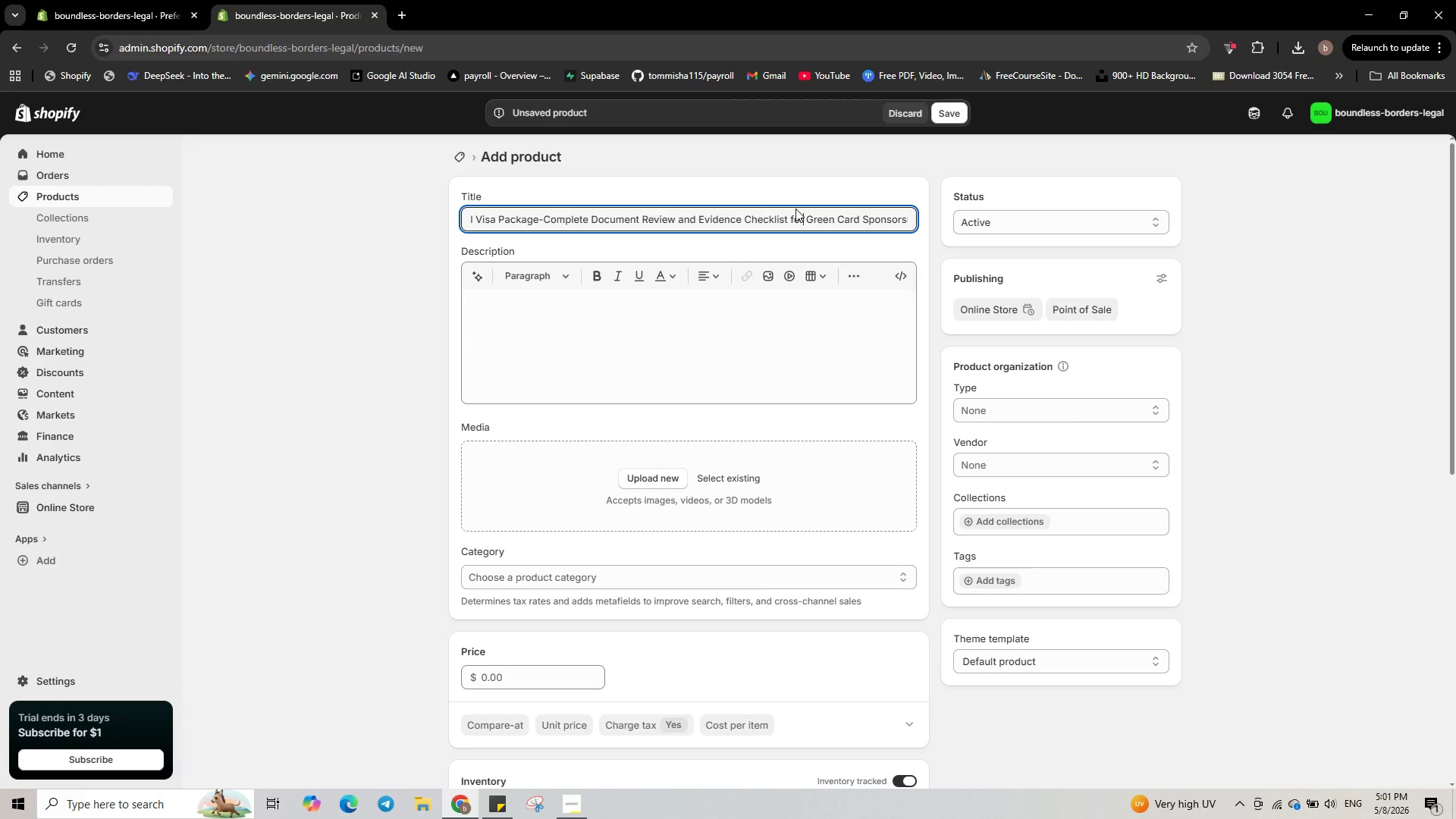 
left_click([795, 209])
 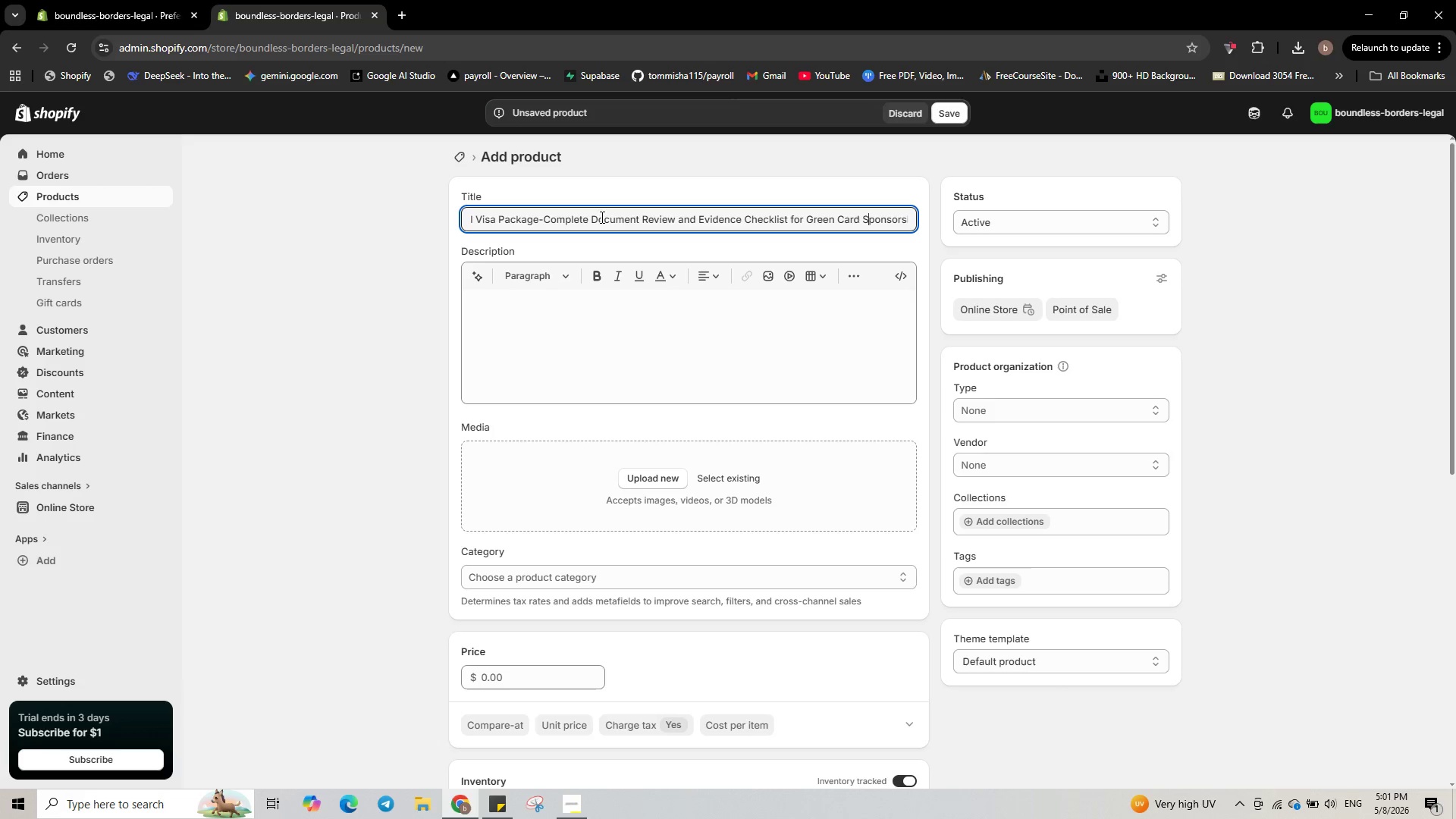 
wait(5.23)
 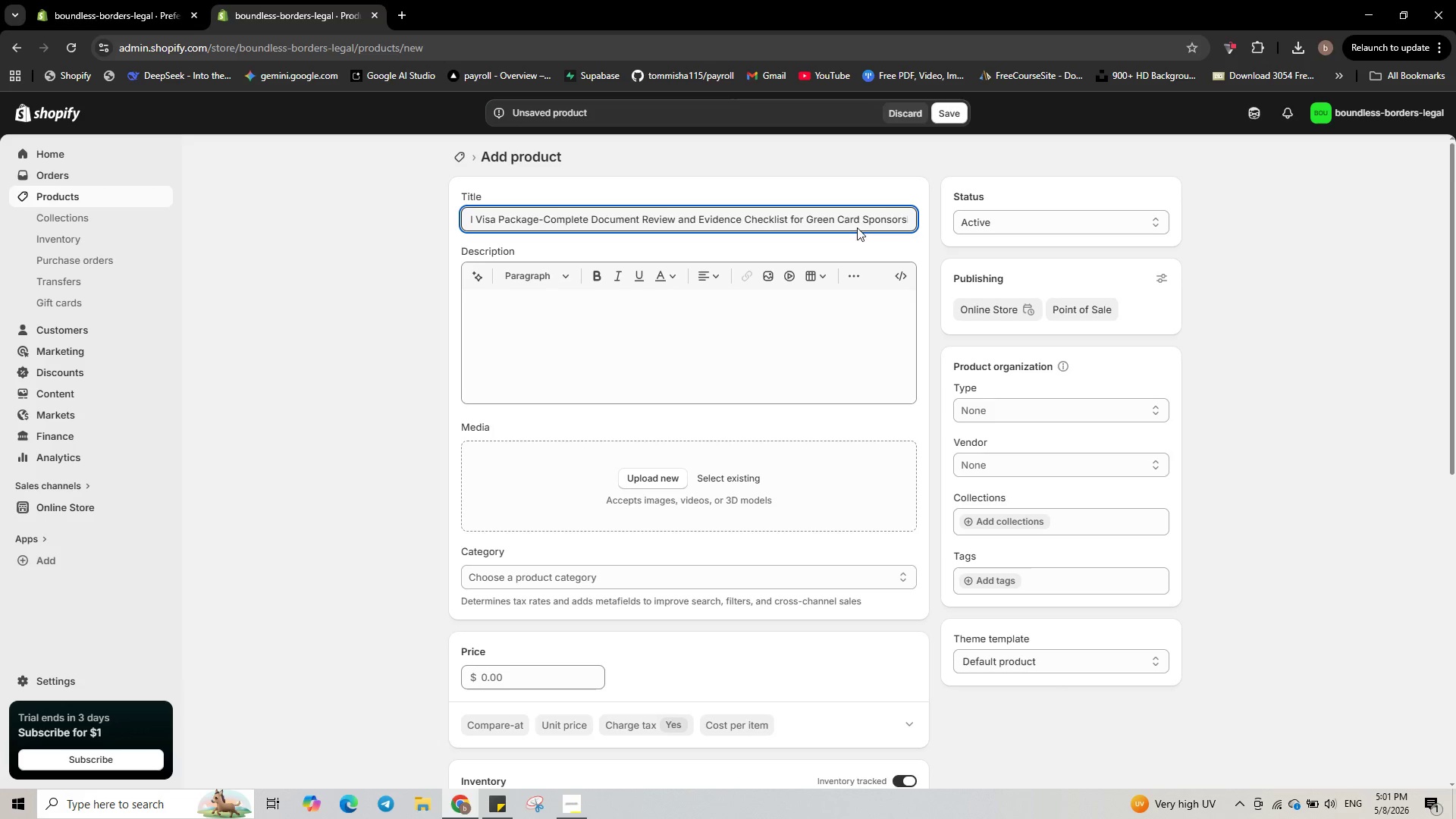 
double_click([691, 220])
 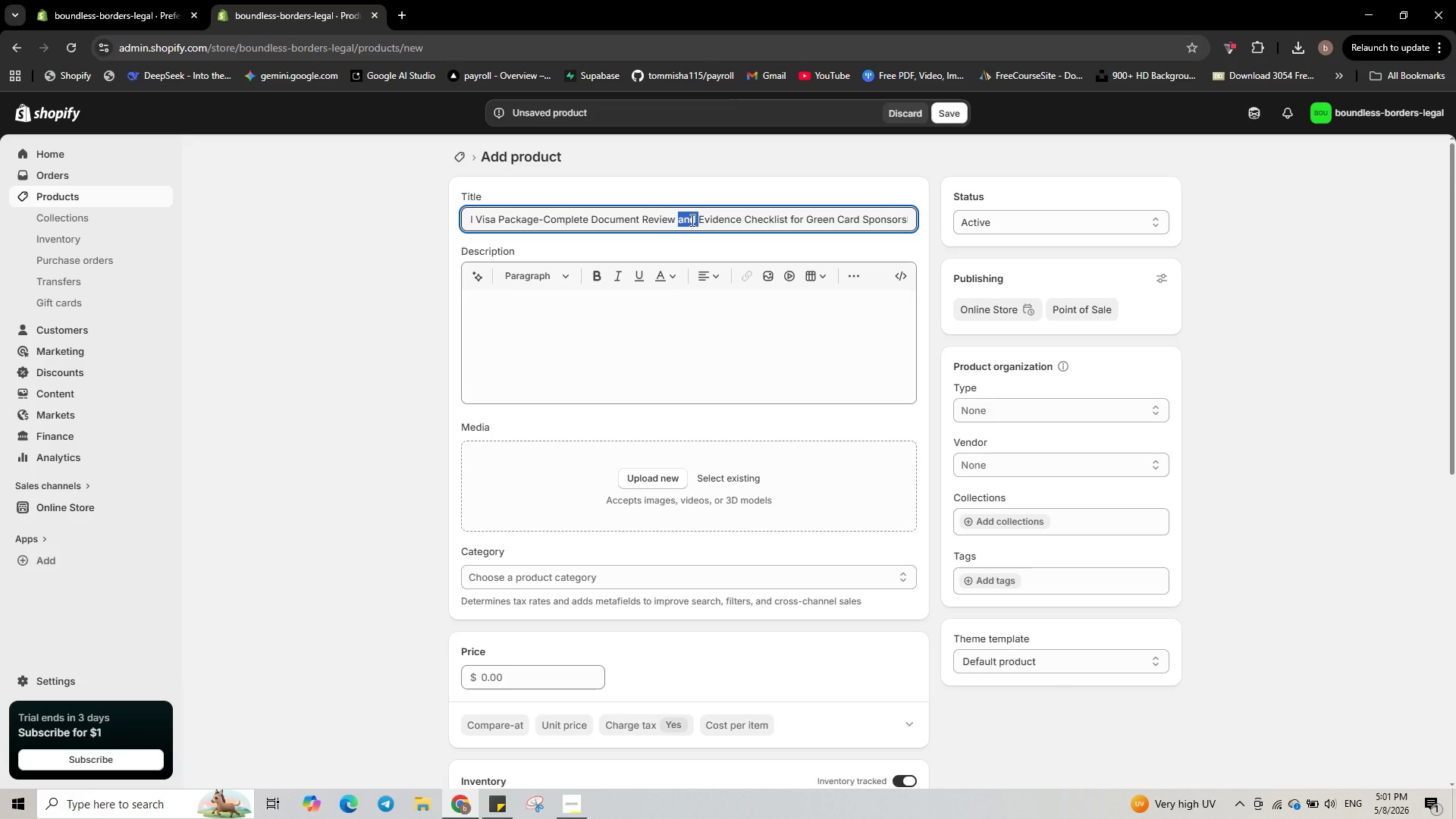 
key(Shift+2)
 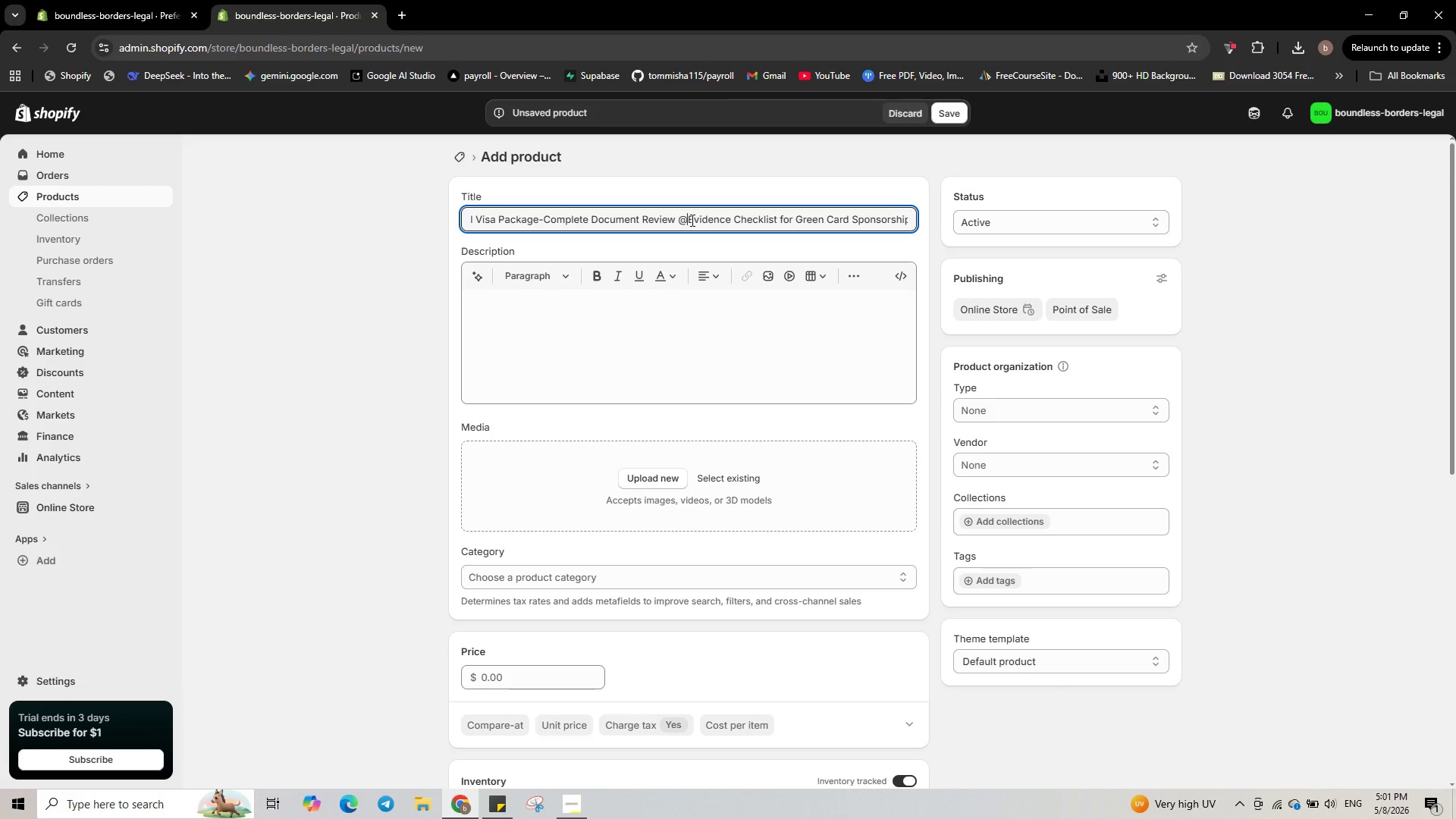 
key(Backspace)
 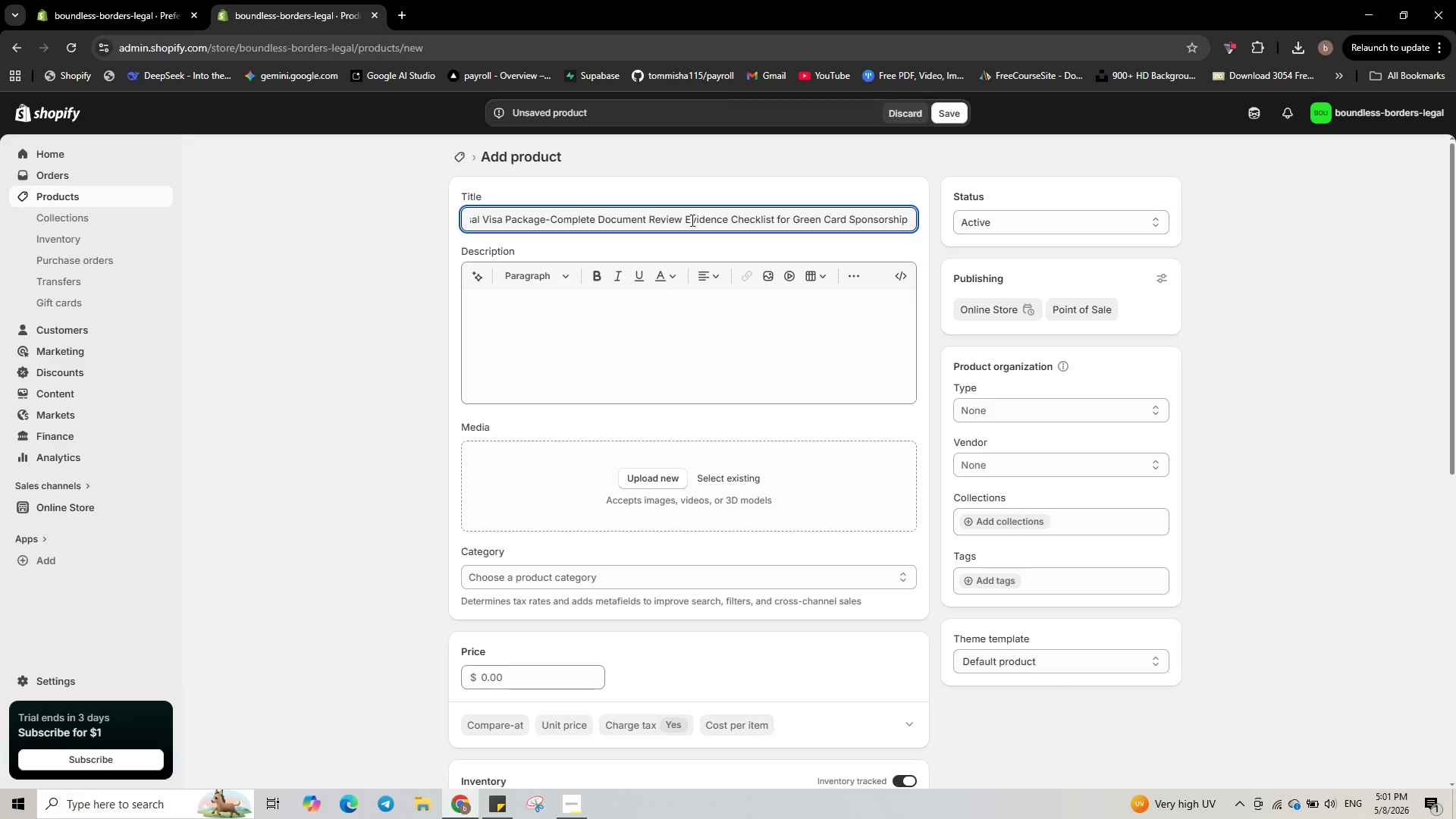 
key(Shift+7)
 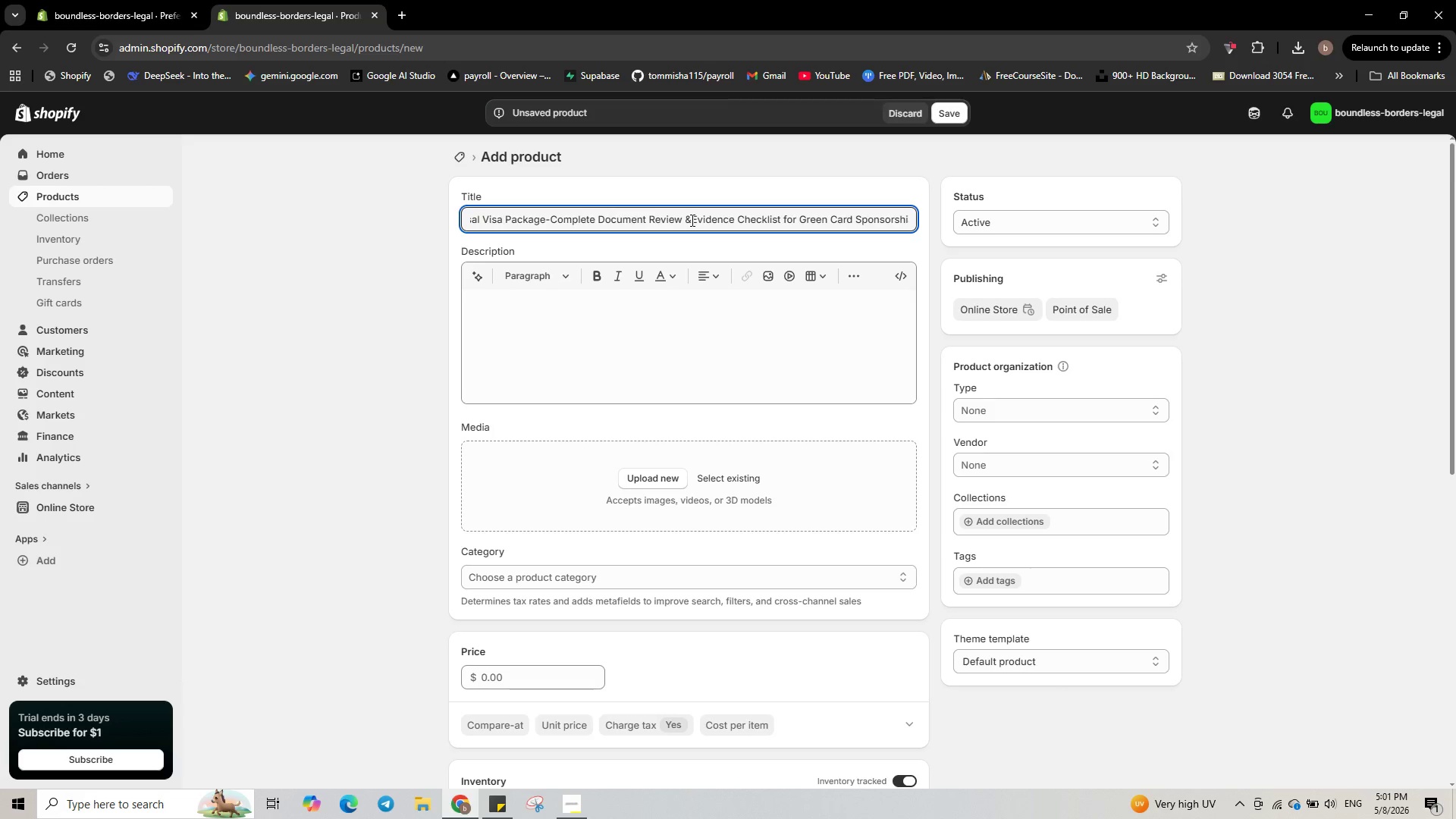 
key(Space)
 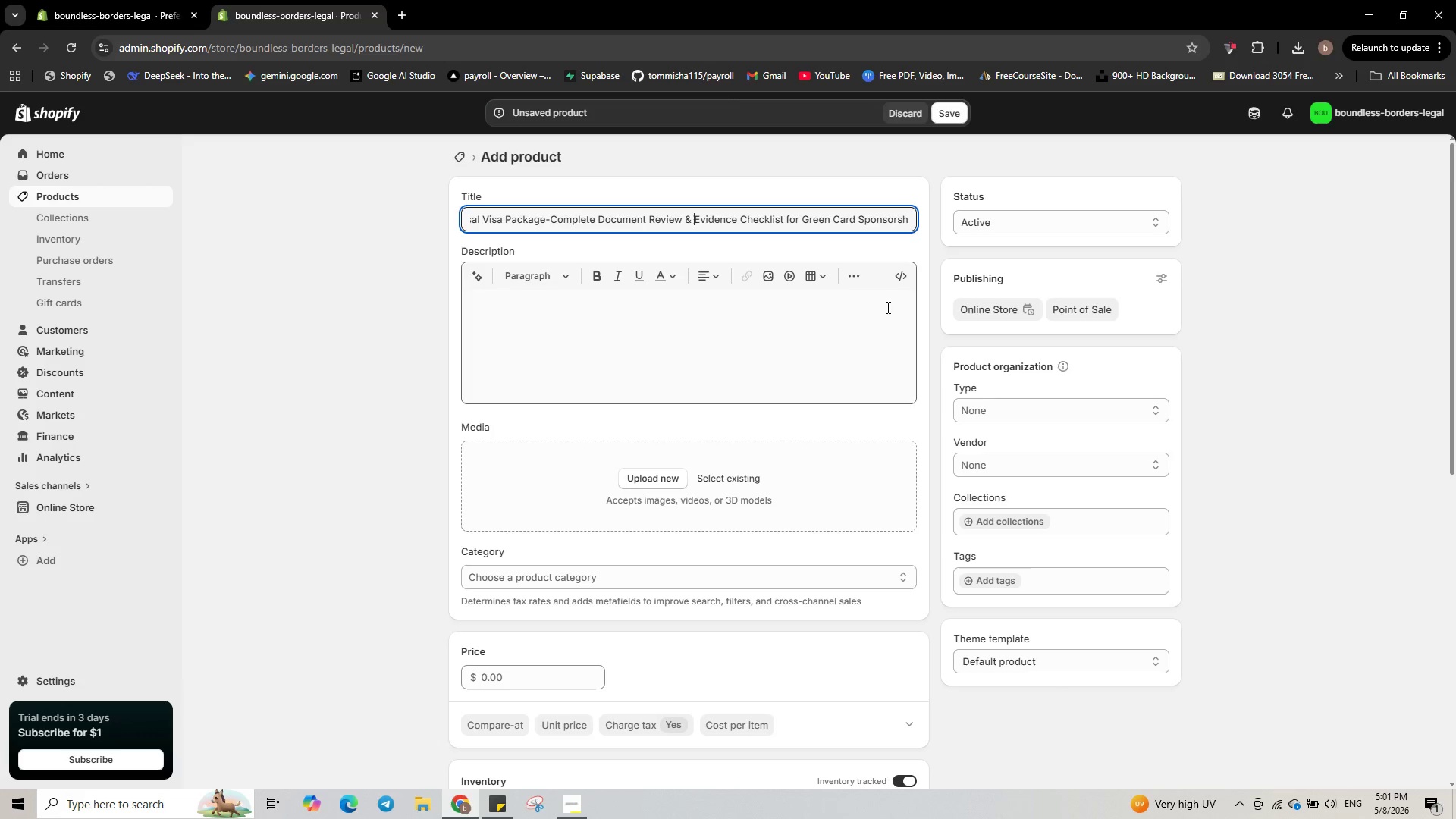 
left_click([902, 277])
 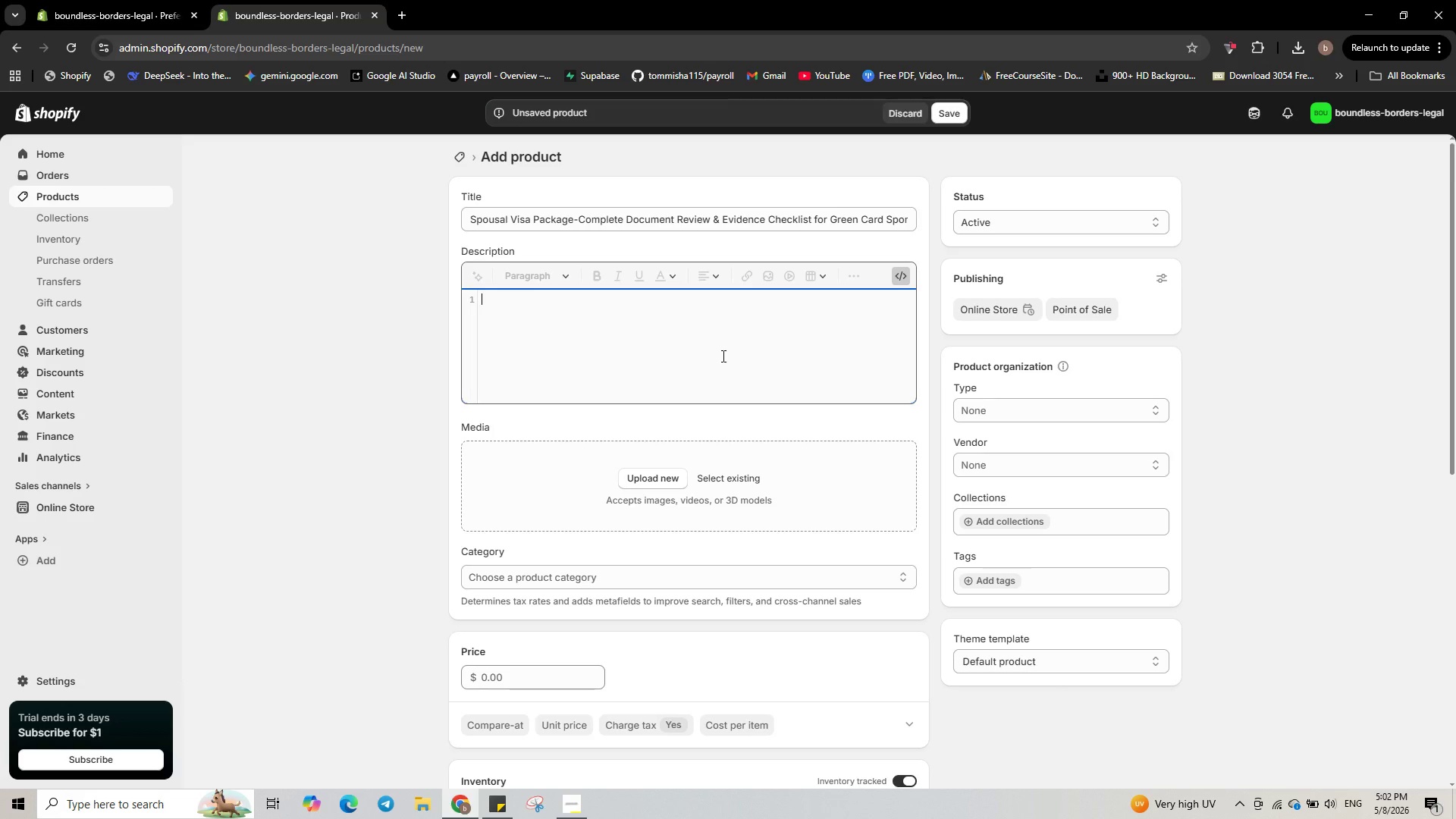 
wait(31.97)
 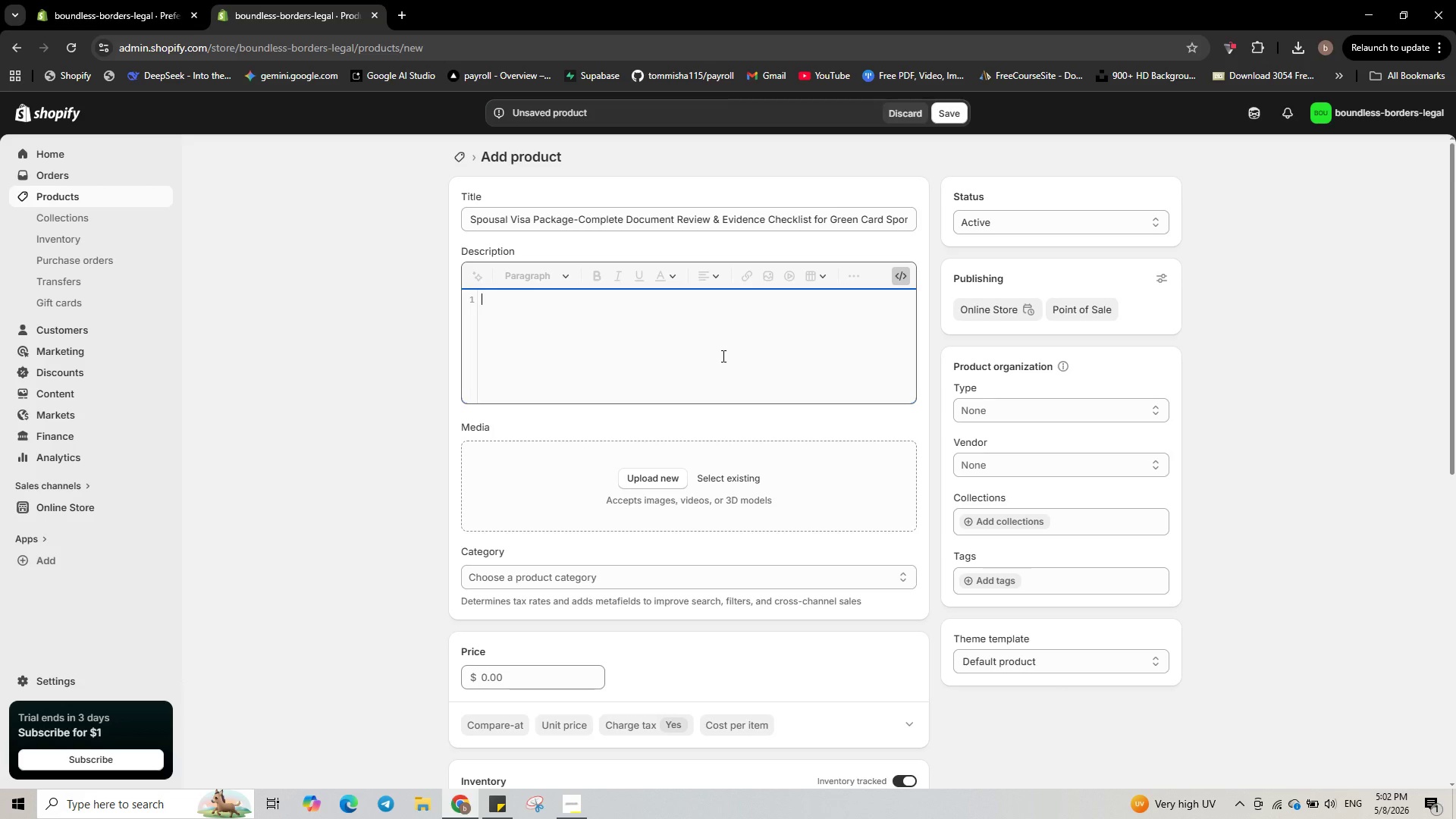 
left_click([722, 356])
 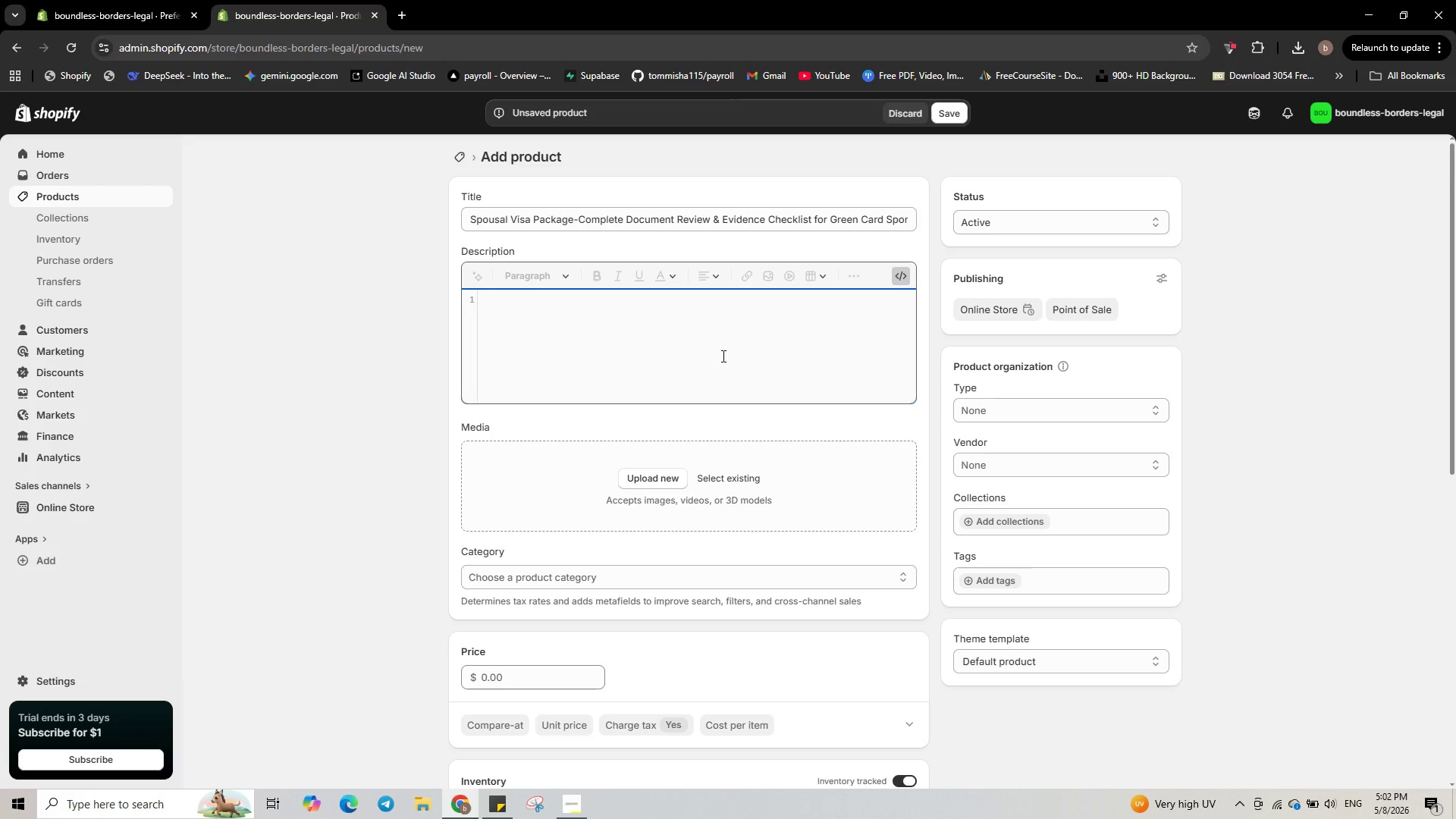 
key(Shift+Period)
 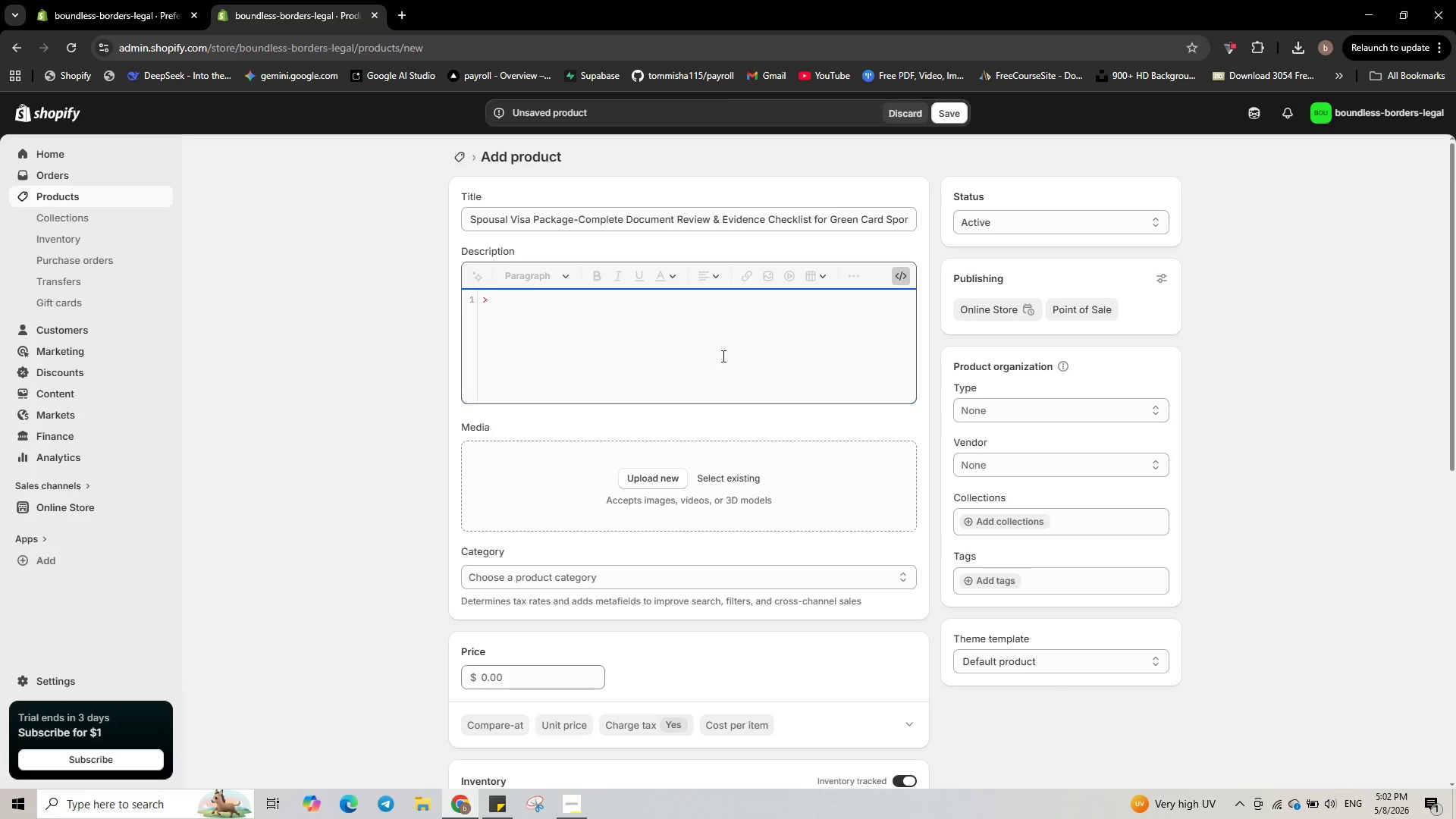 
key(Backspace)
 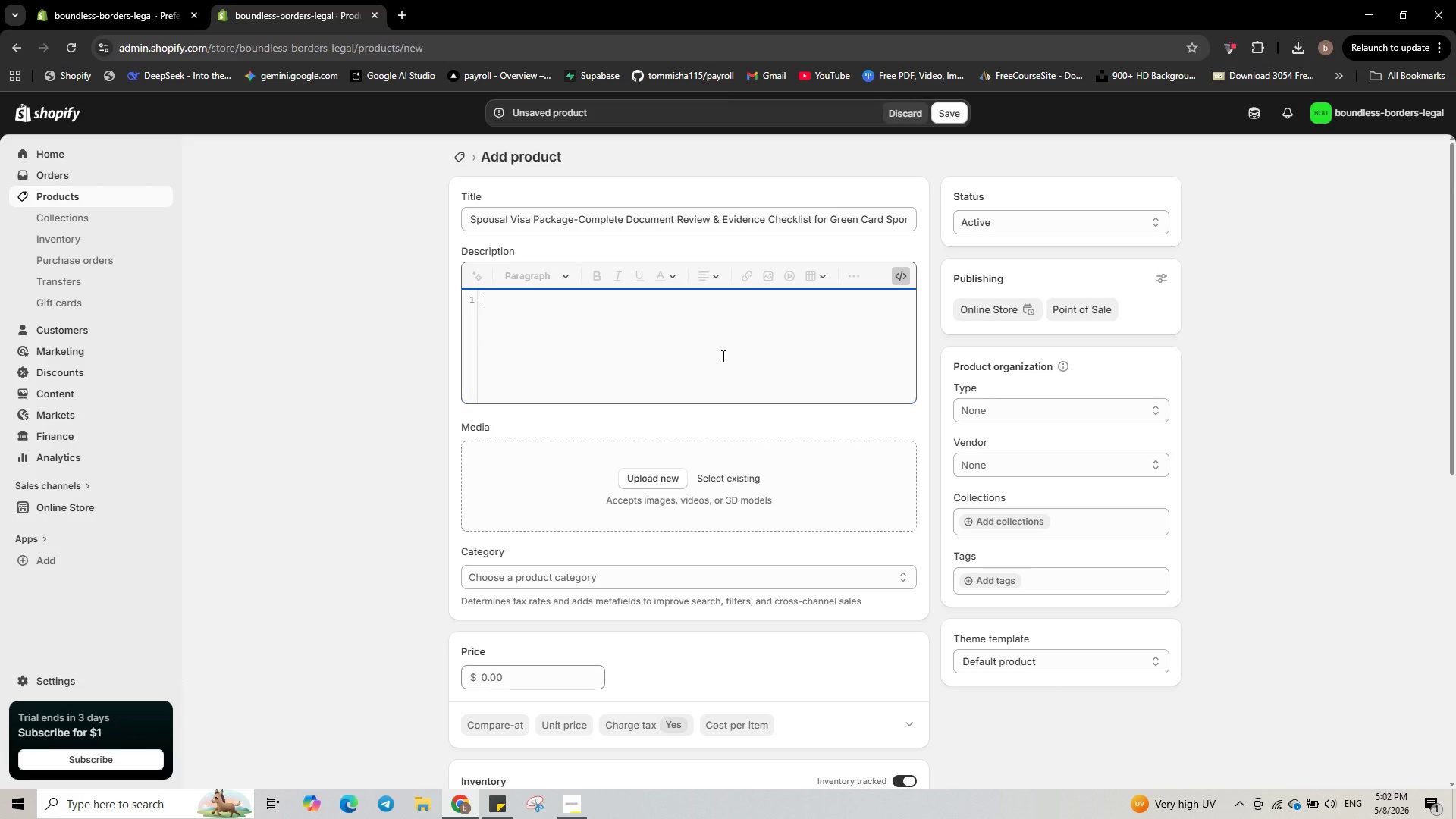 
key(Shift+Comma)
 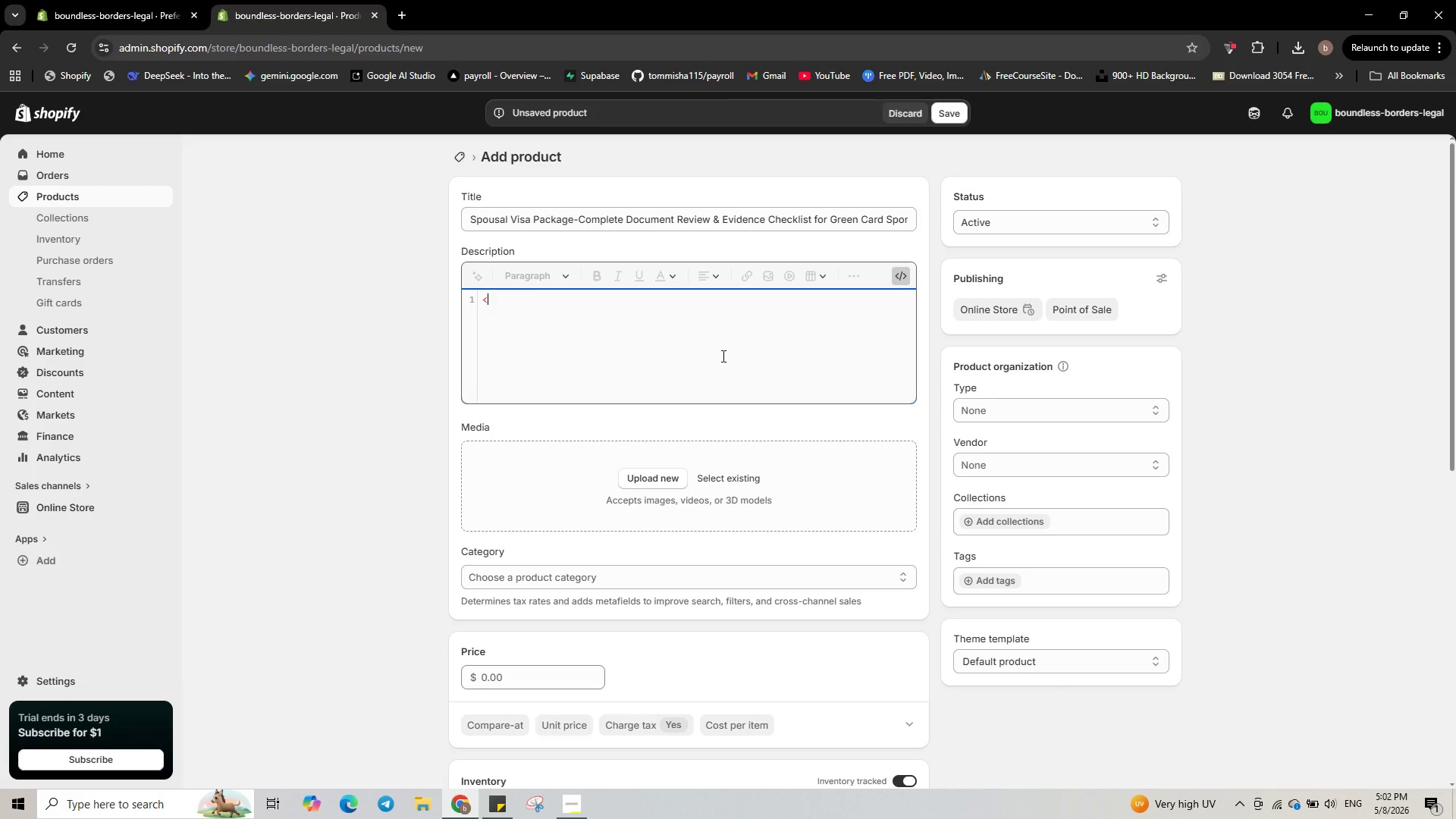 
key(P)
 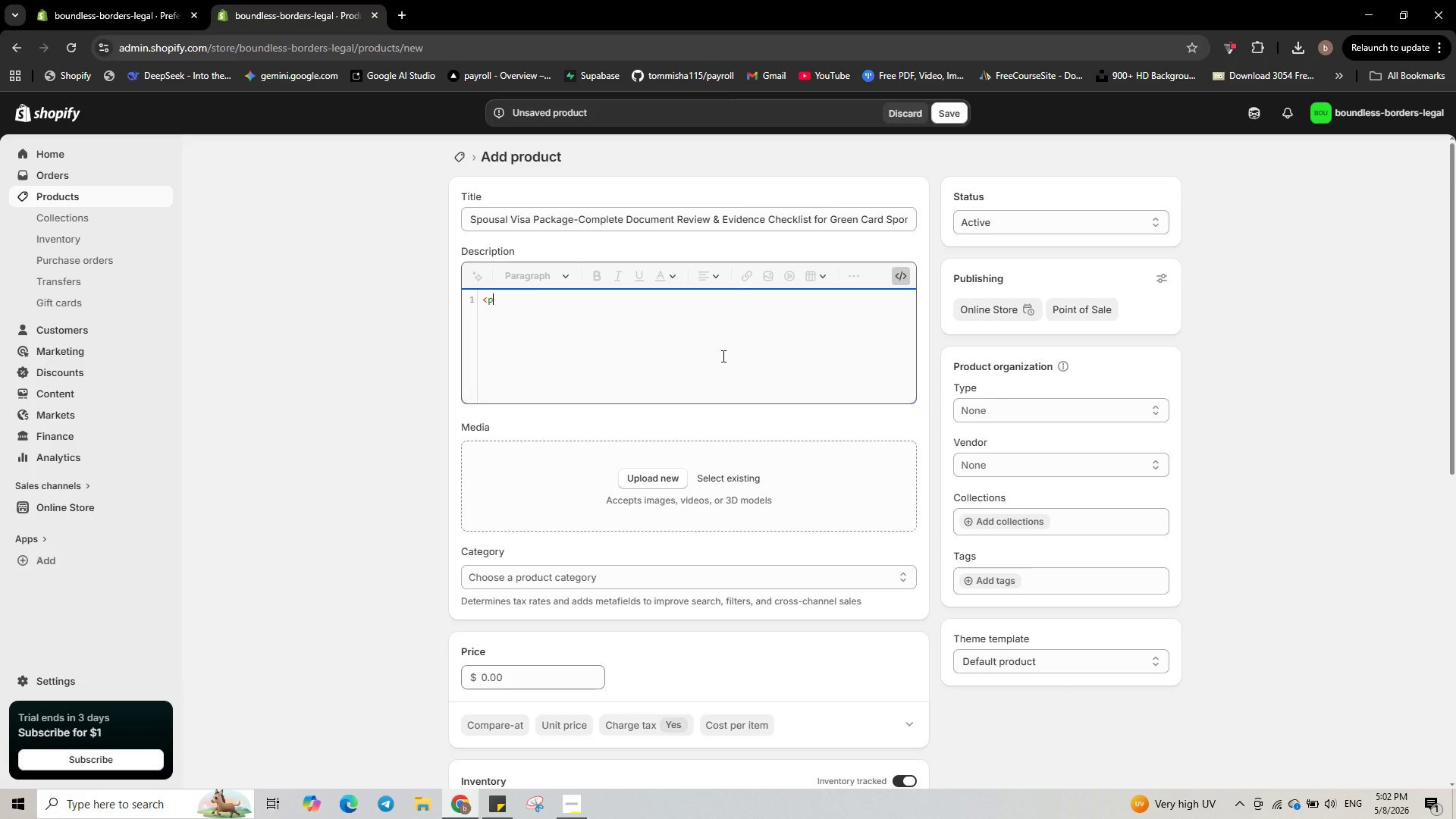 
key(Shift+ShiftRight)
 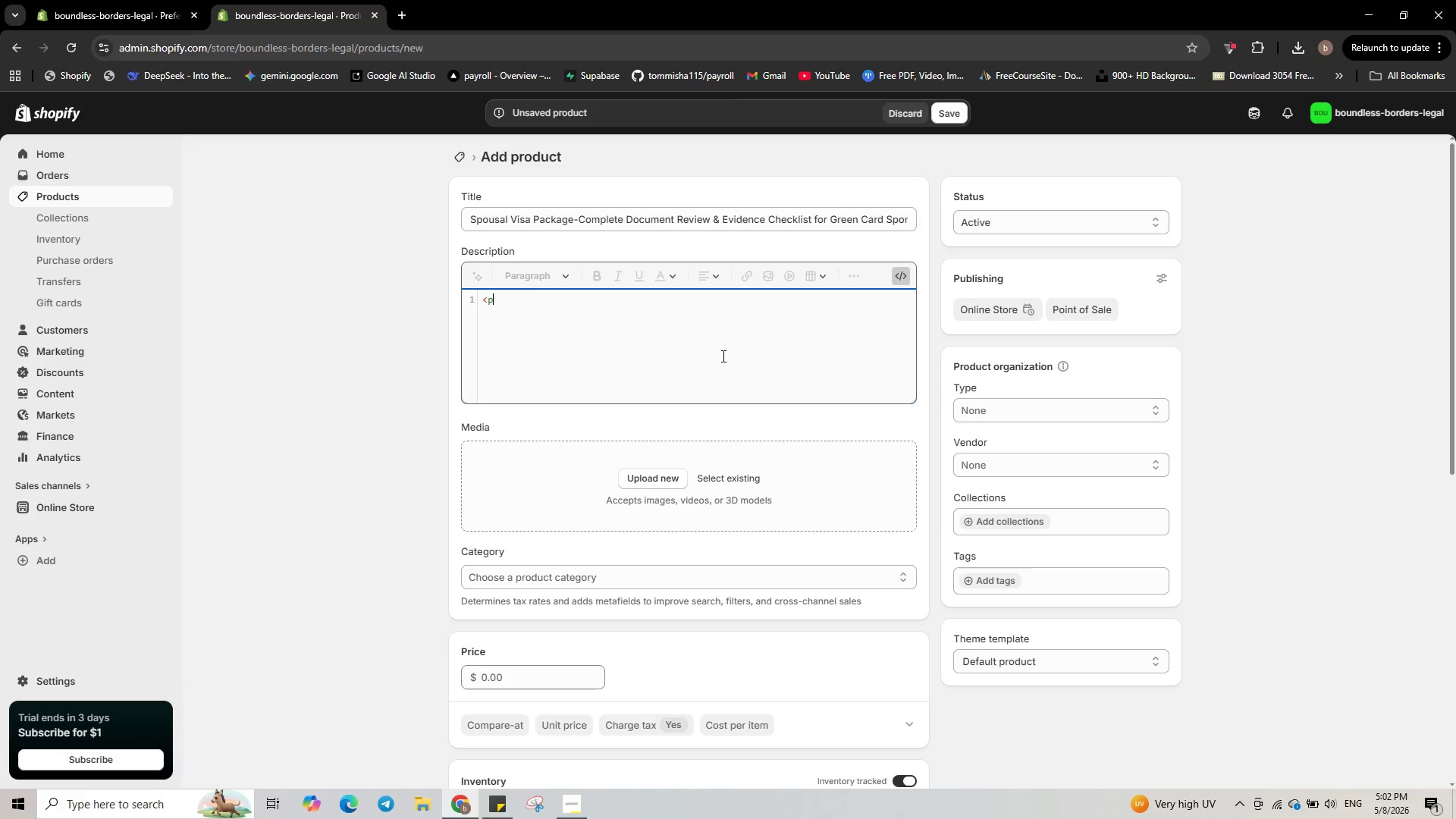 
key(Shift+Period)
 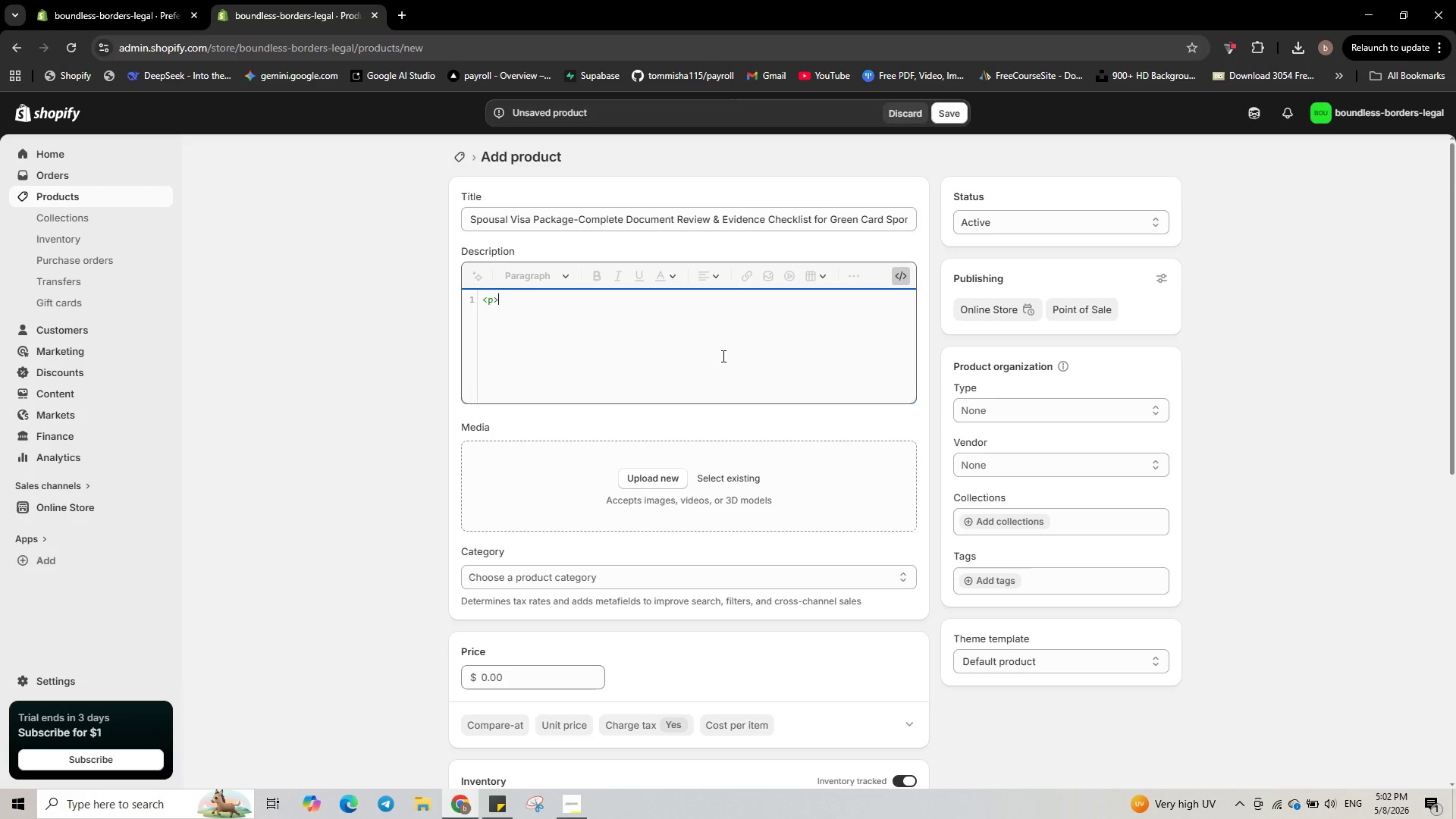 
wait(12.97)
 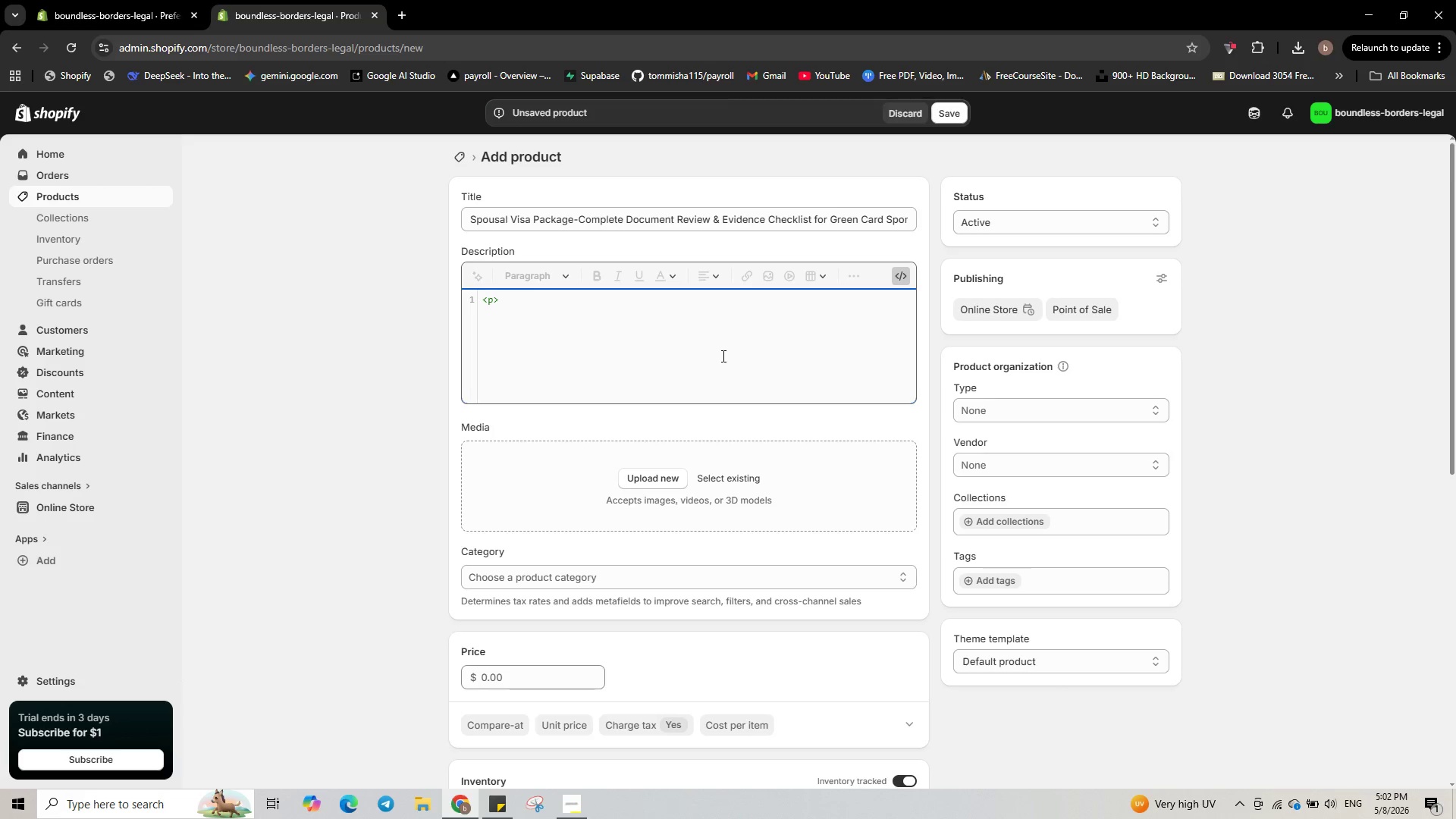 
type(<stong )
key(Backspace)
type(>)
 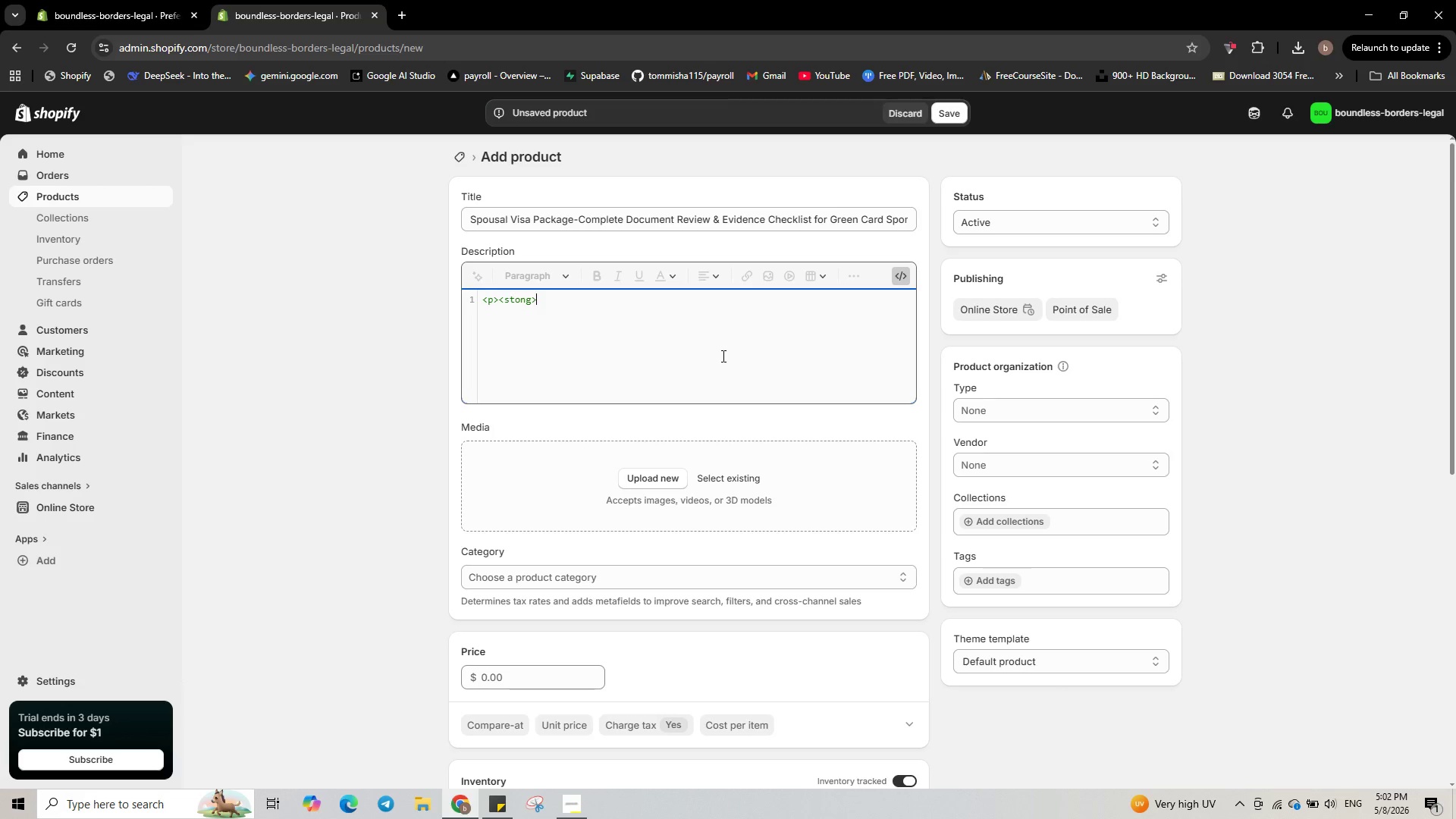 
wait(44.92)
 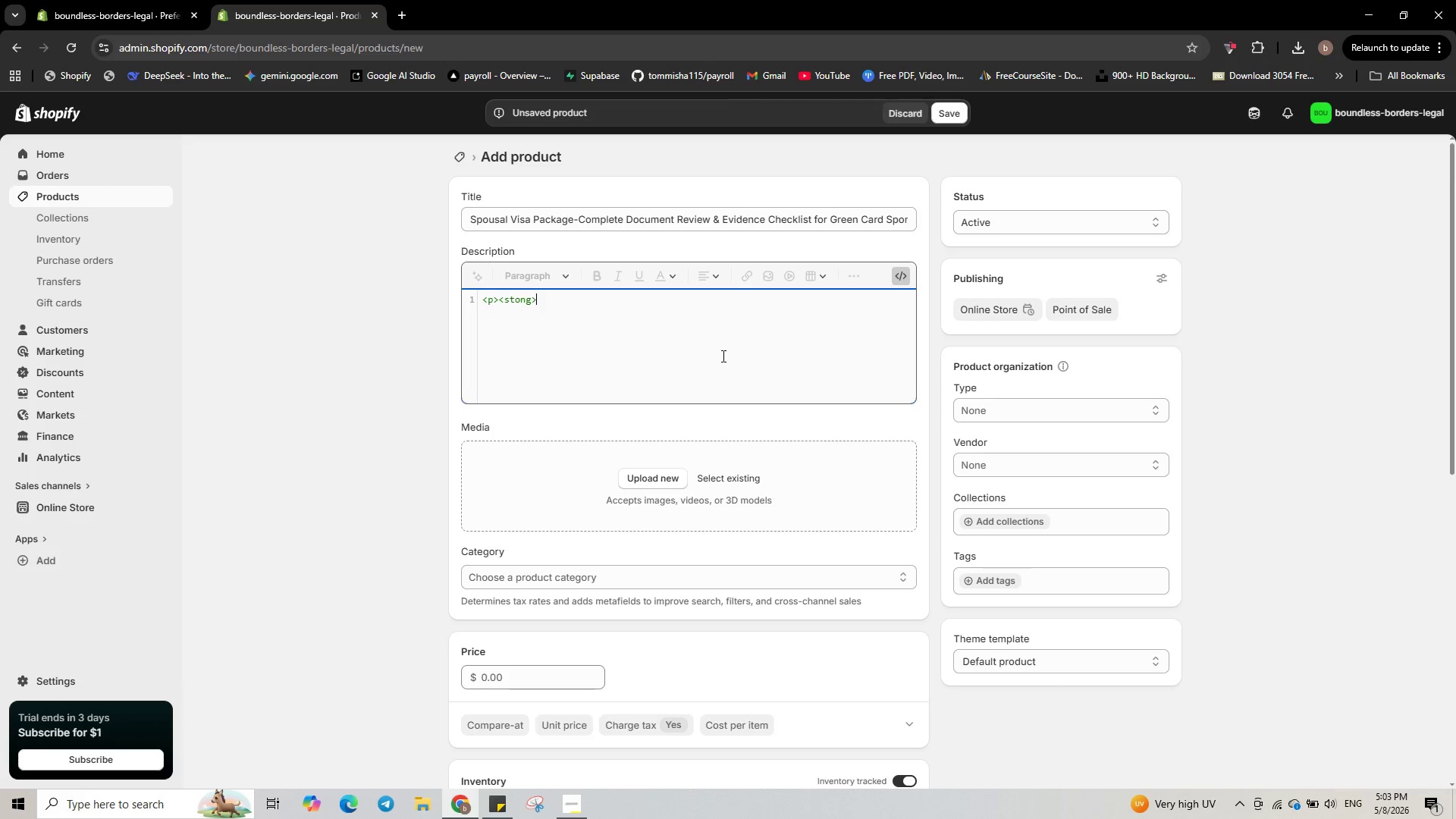 
type(Problen)
key(Backspace)
type(m )
 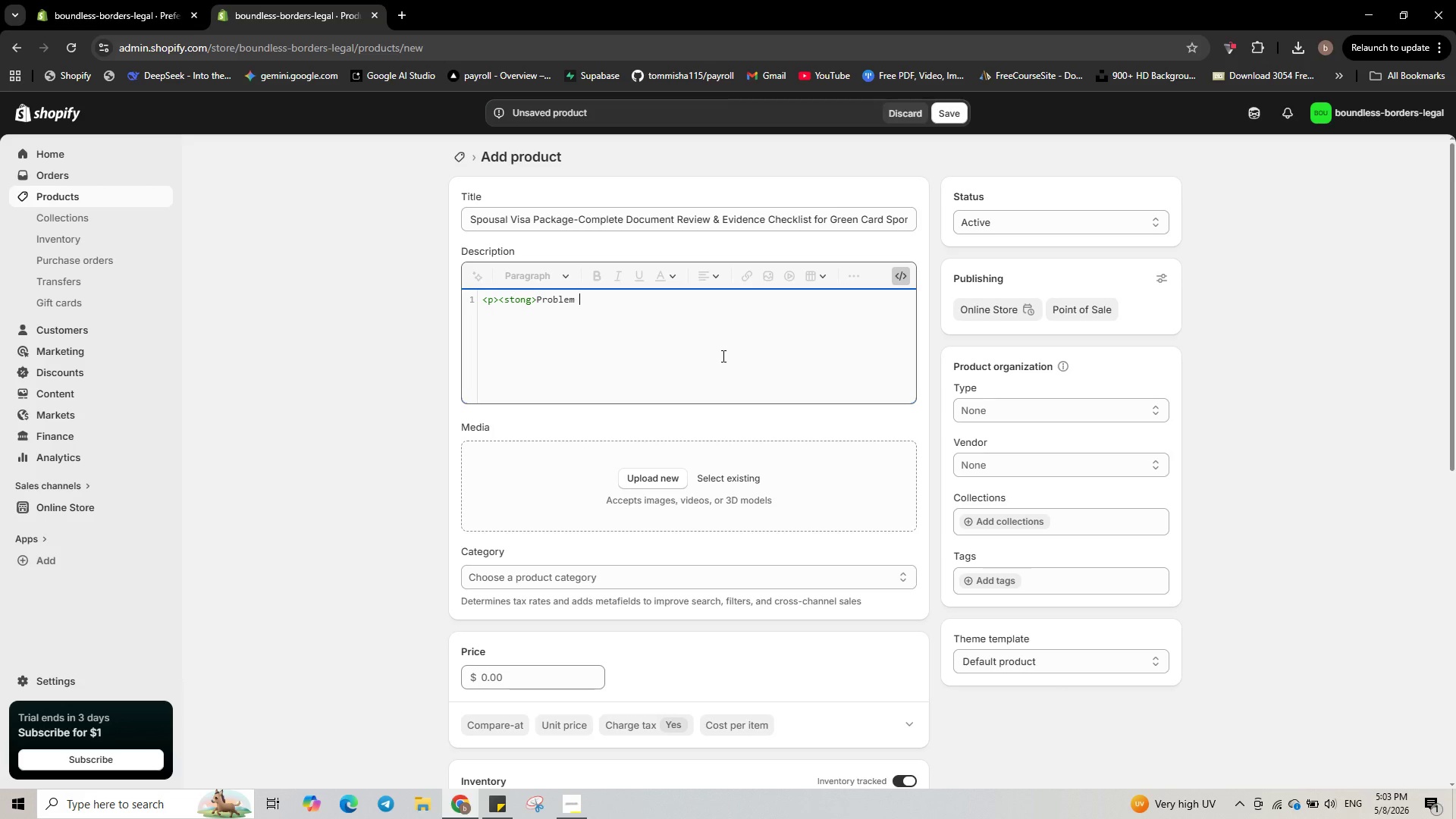 
key(Backspace)
type(:</strong>)
 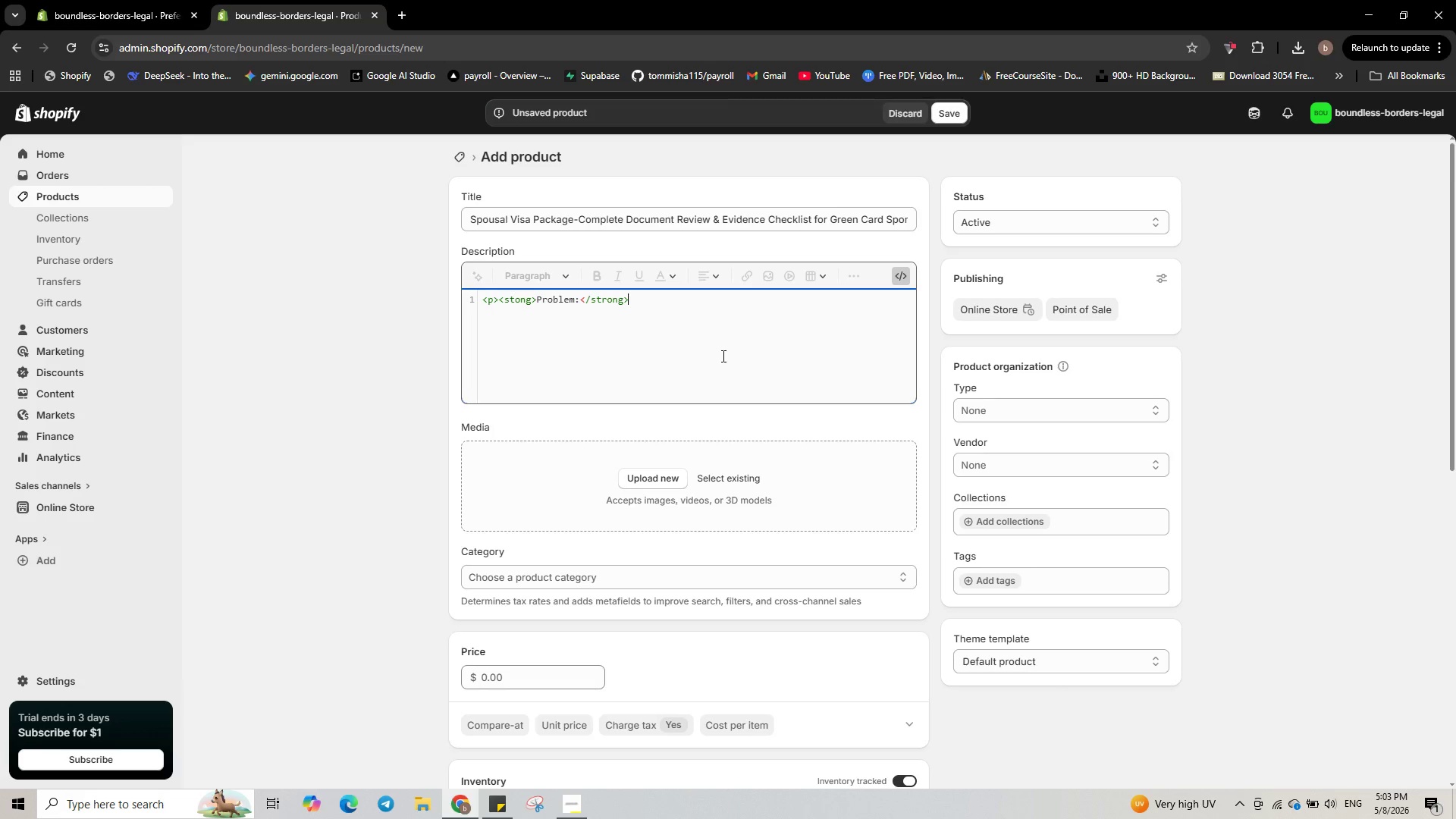 
type( One mistake )
 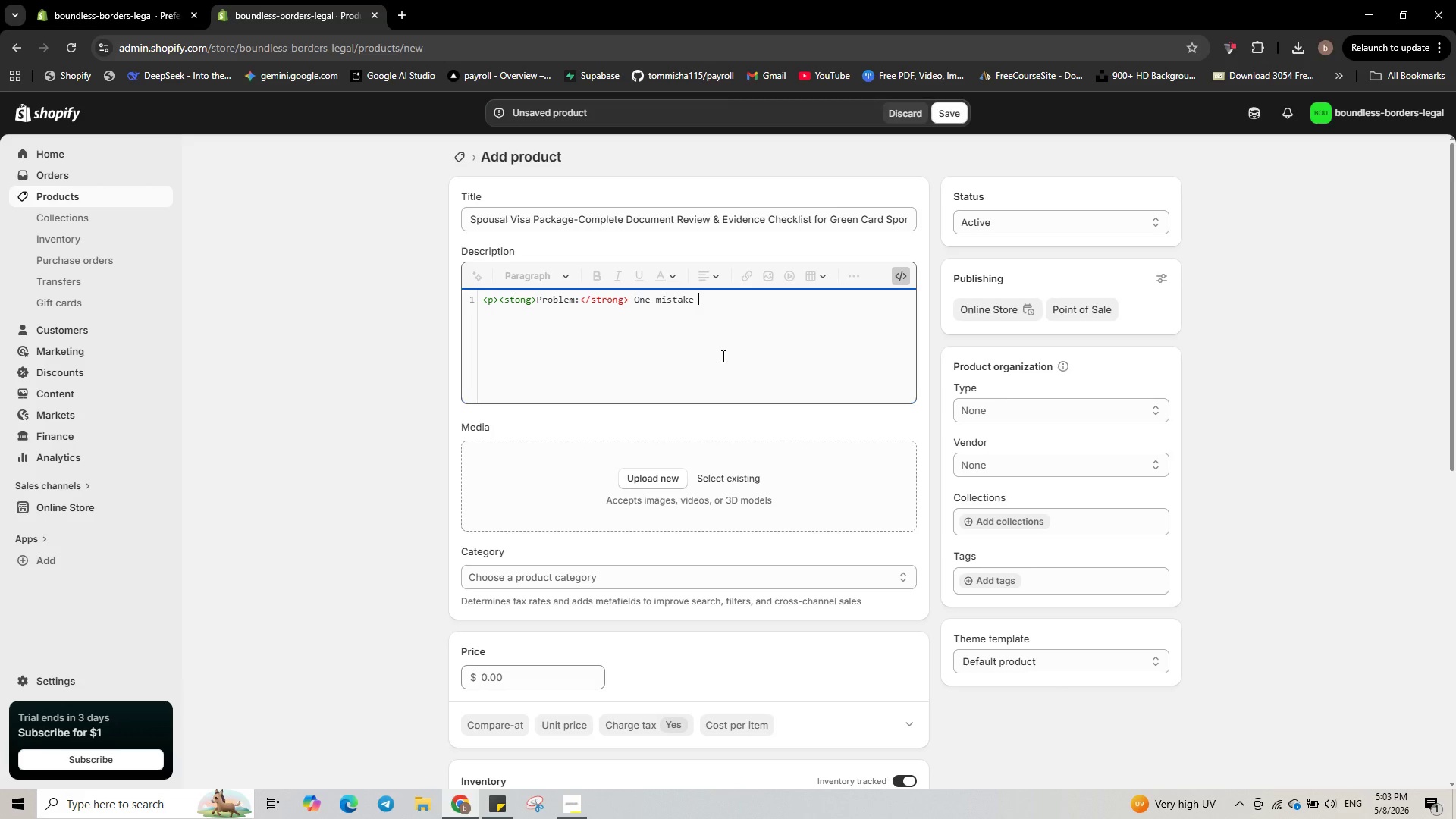 
type(on your 1-130 petition can lead to months of delays or request for Evidence )
 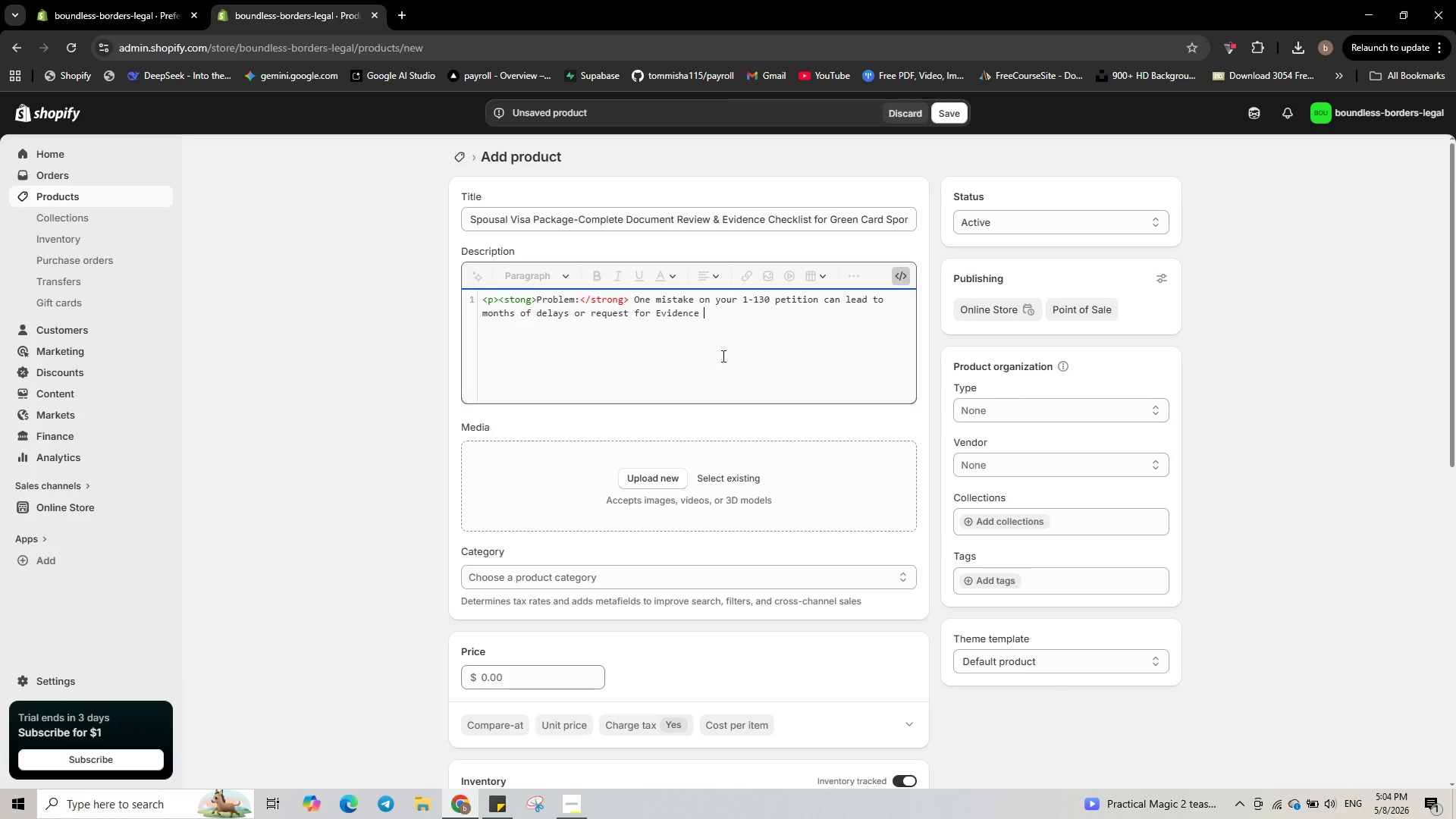 
wait(6.14)
 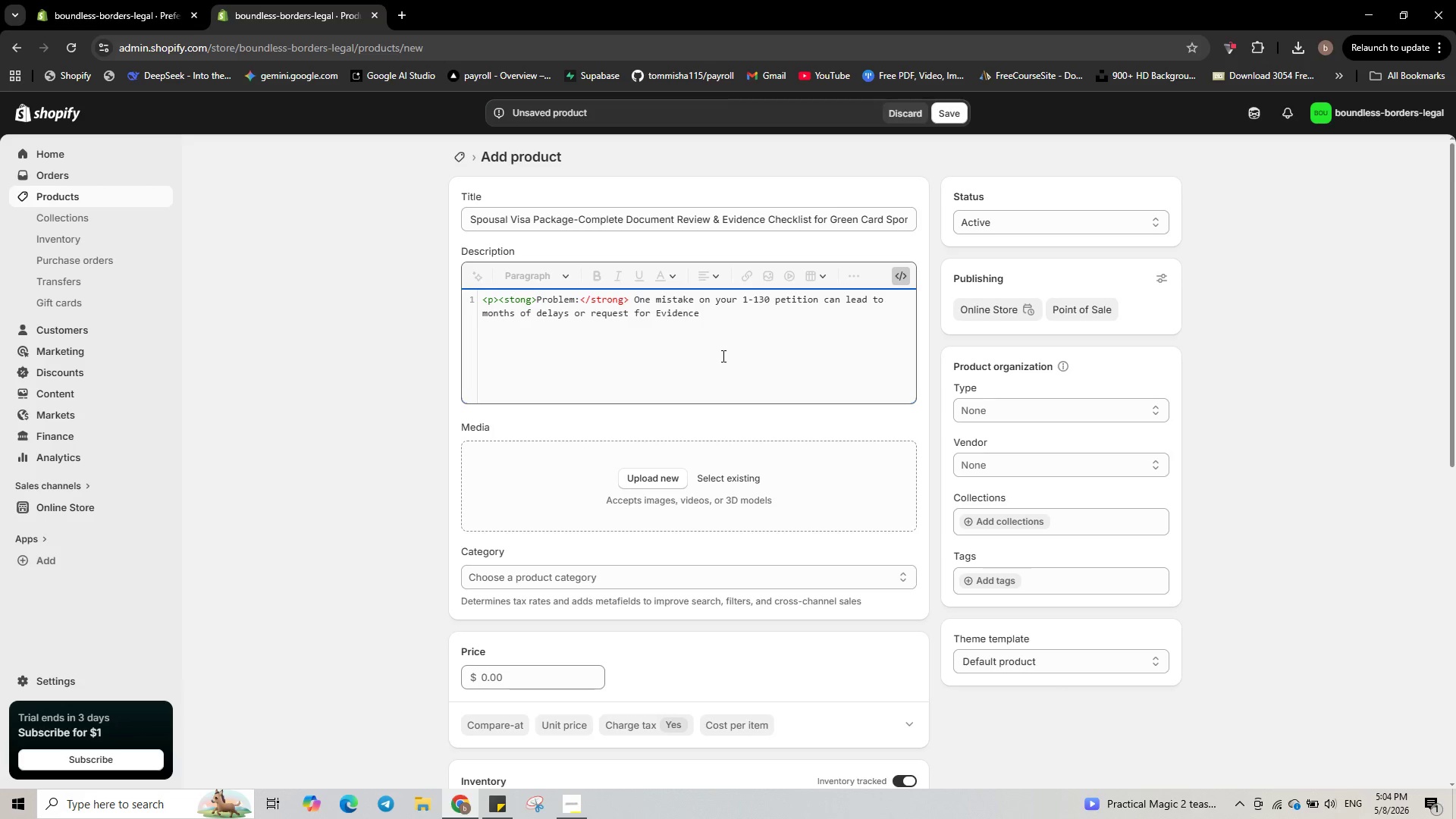 
type((RFE). The forms of )
key(Backspace)
key(Backspace)
key(Backspace)
type(are complex.</p>)
 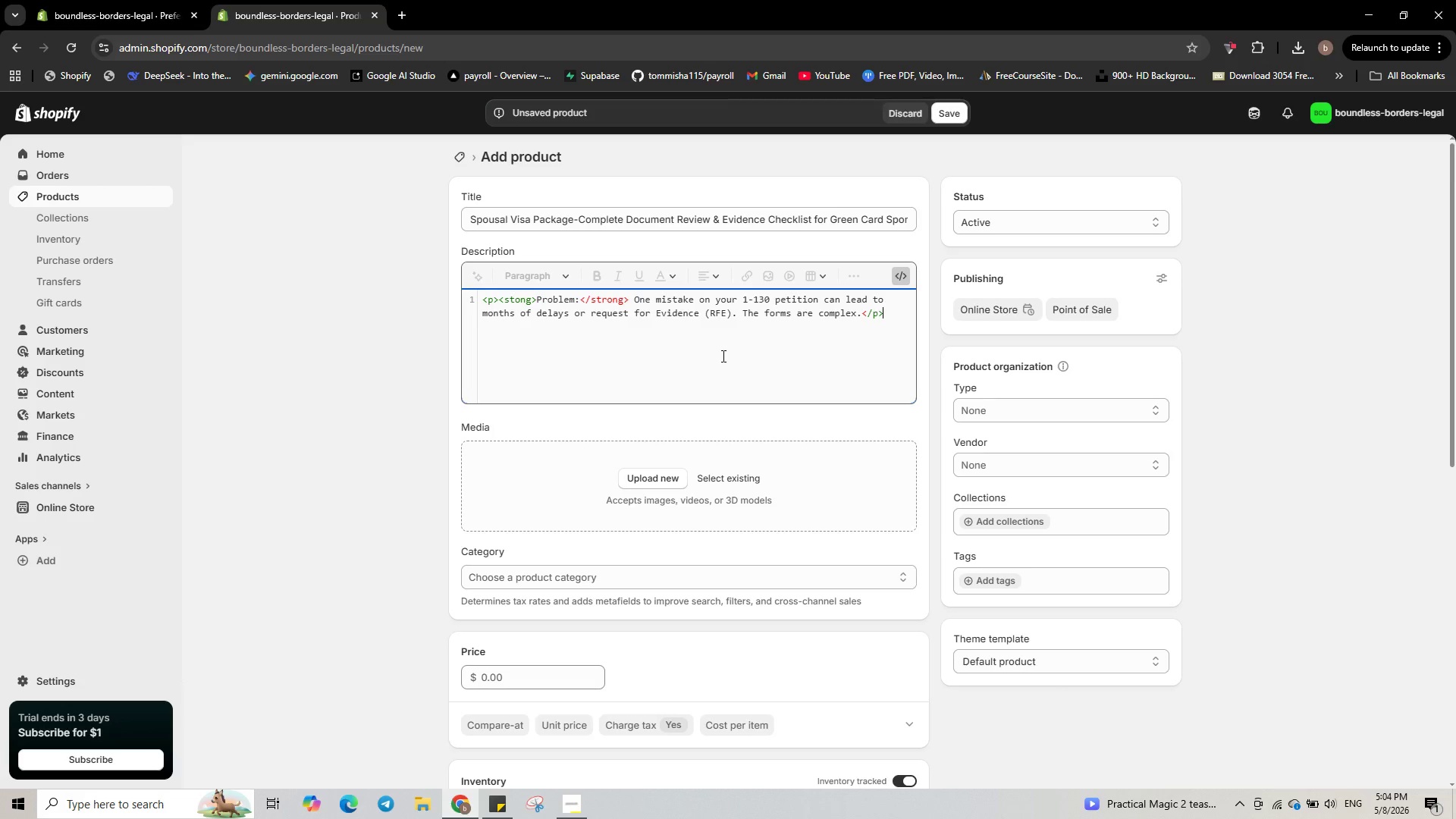 
wait(6.42)
 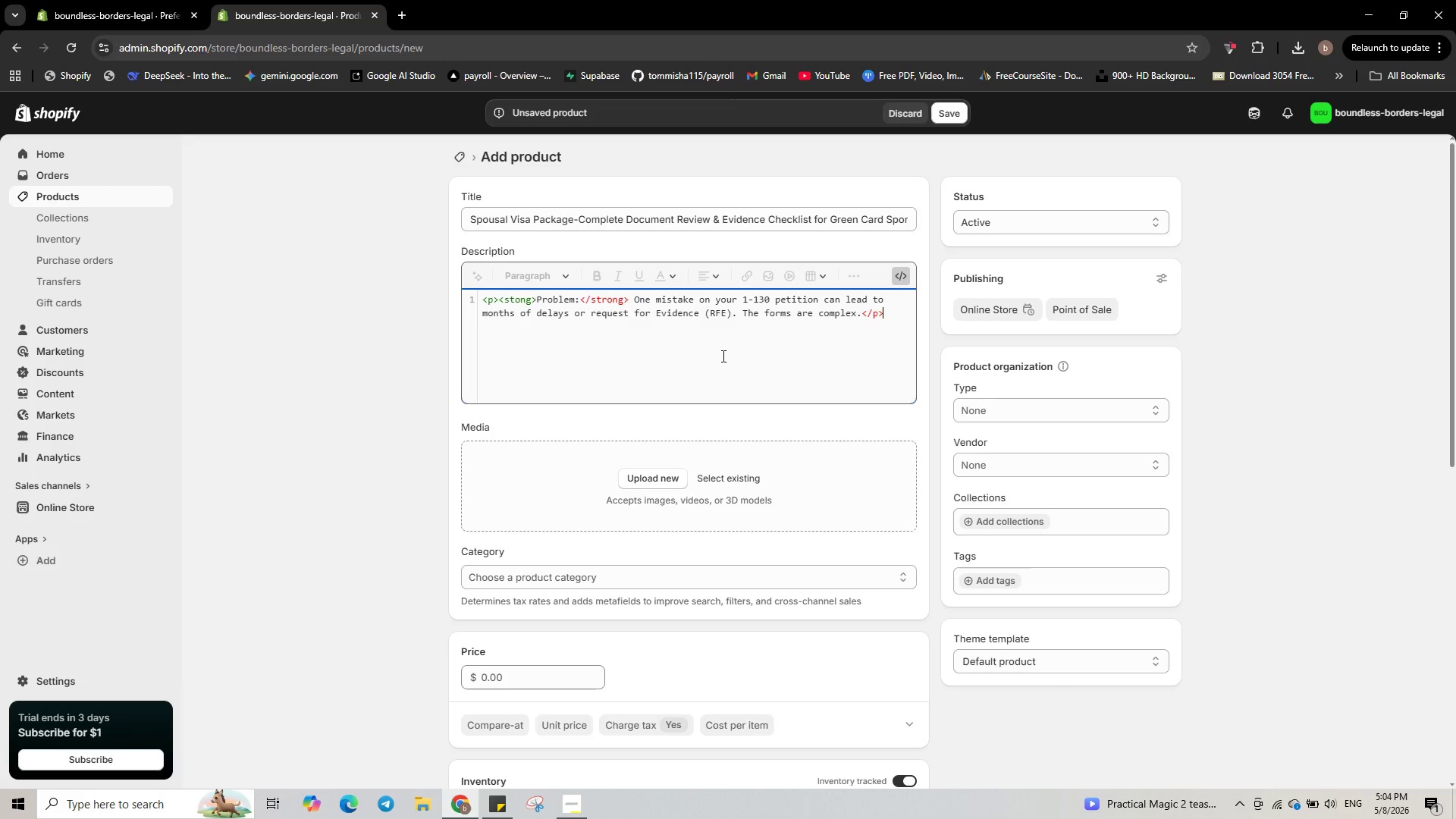 
key(Enter)
 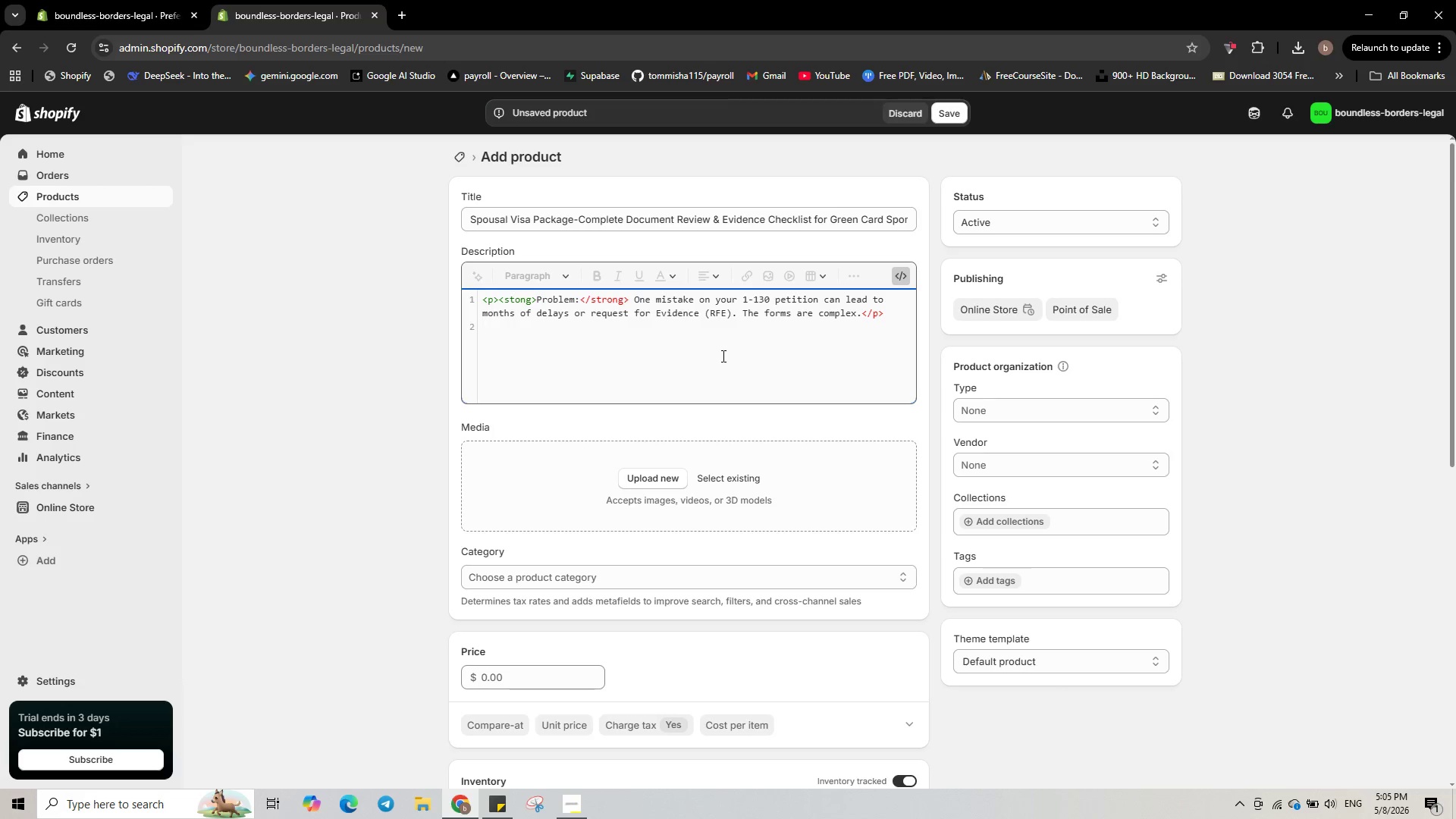 
key(Shift+Comma)
 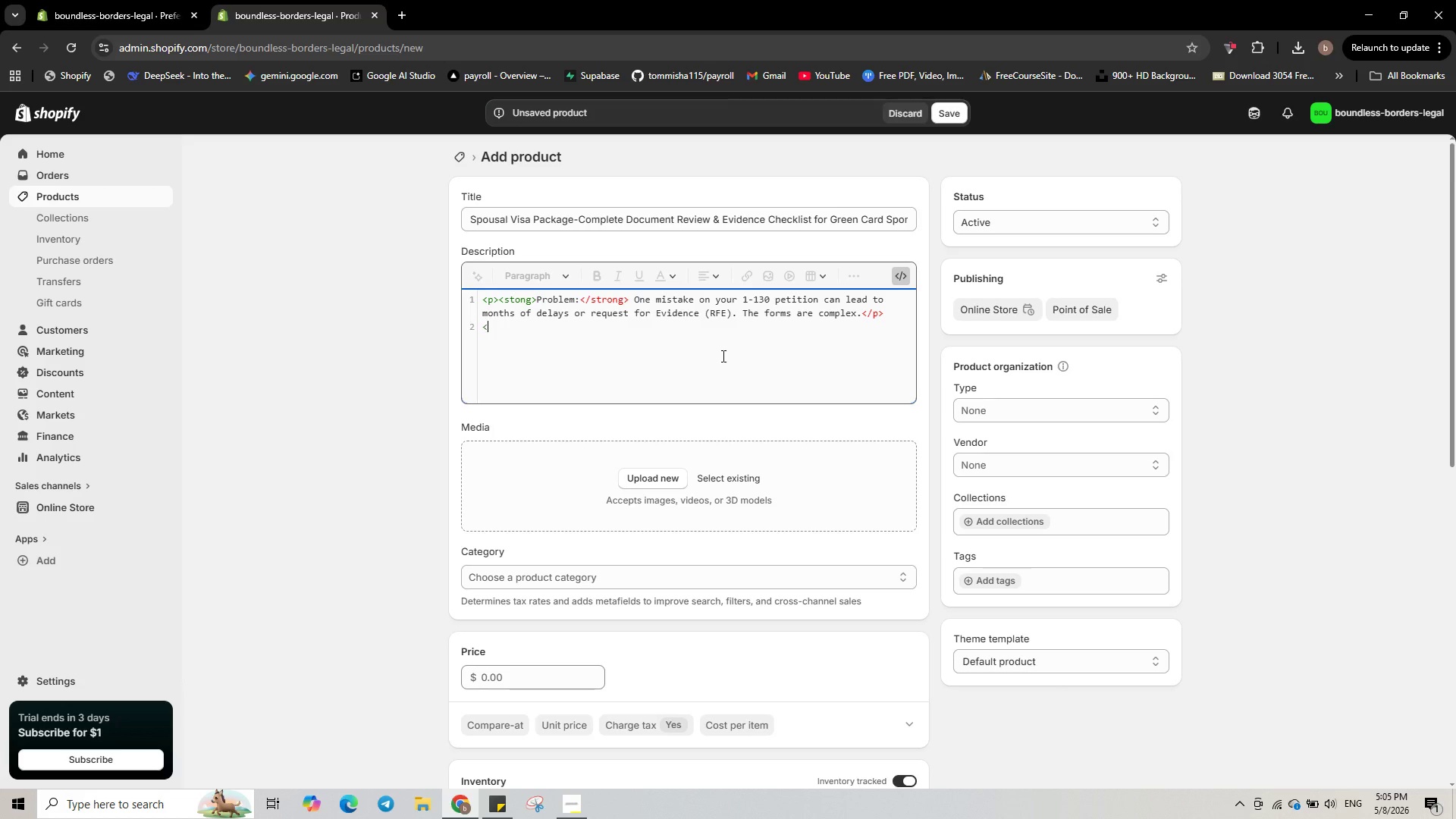 
key(P)
 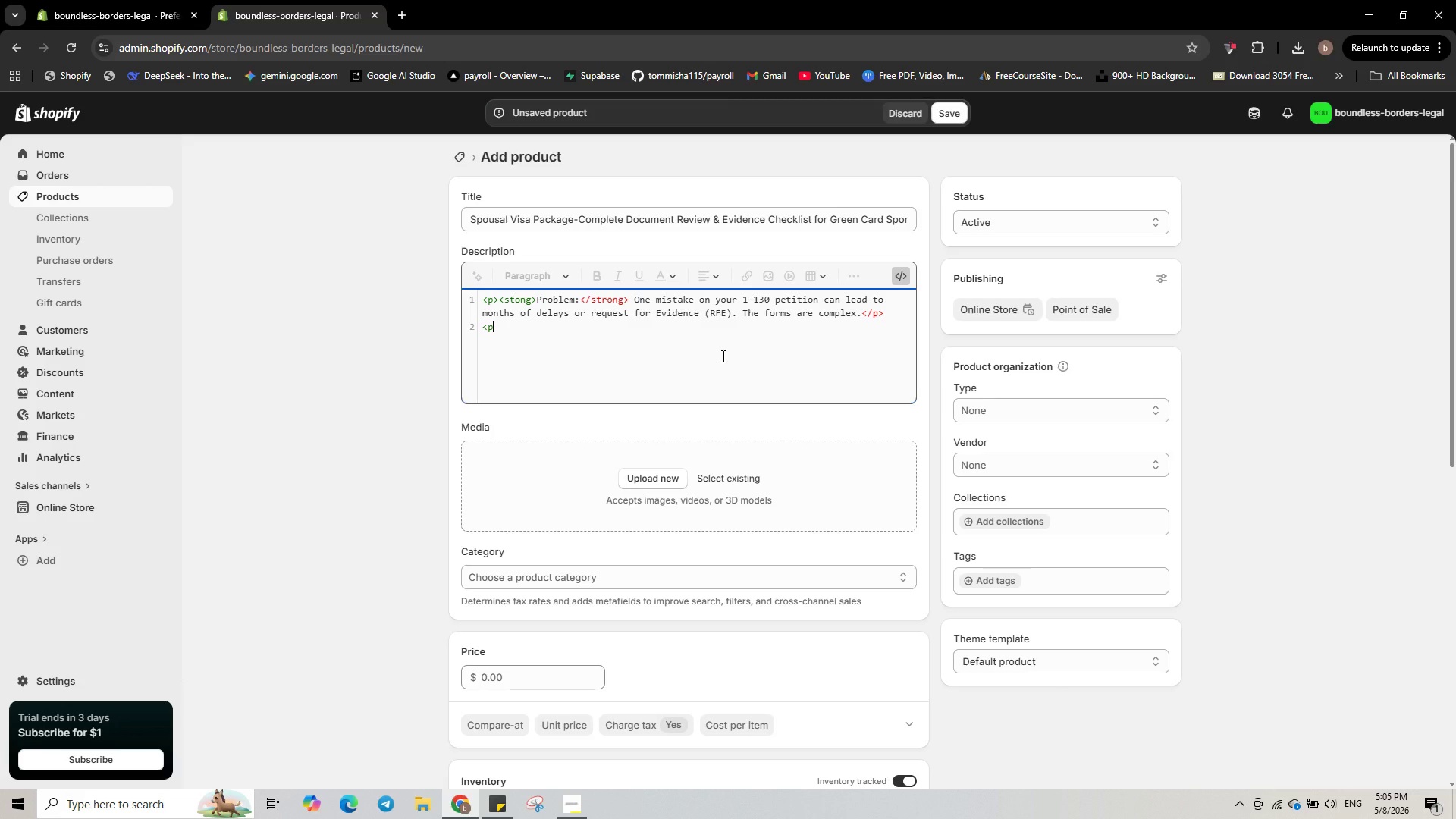 
key(Shift+Period)
 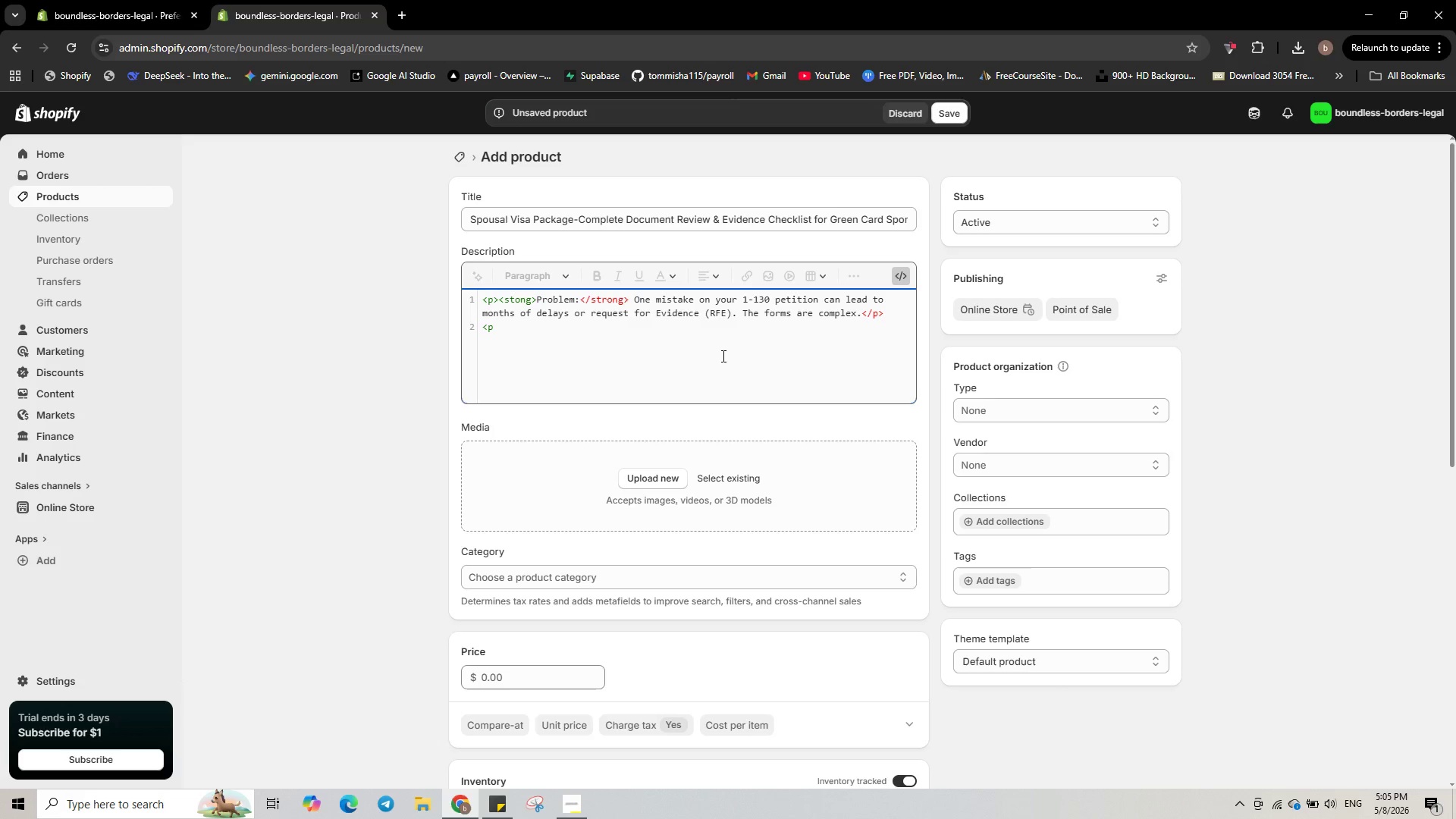 
key(Shift+Period)
 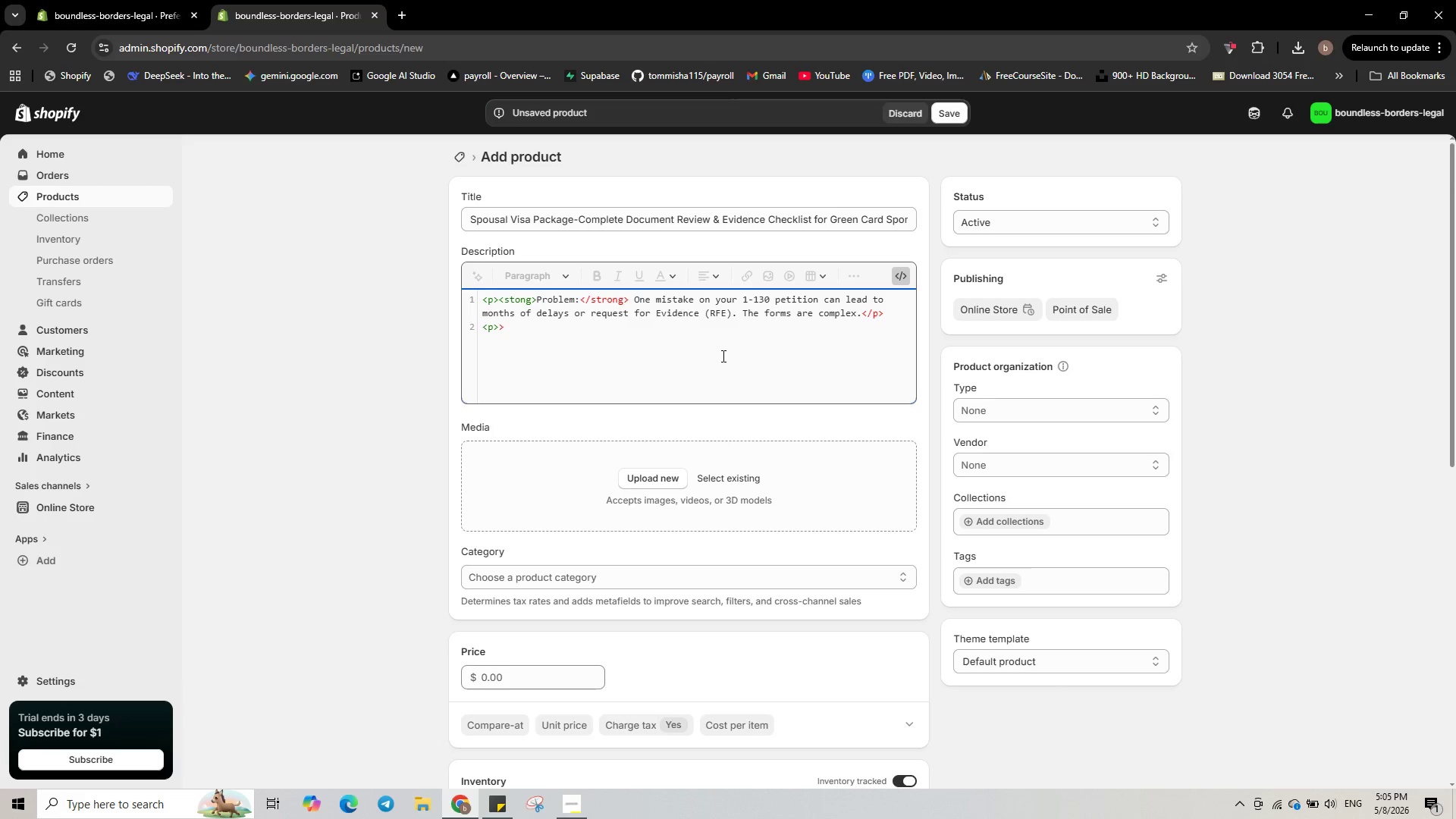 
key(Backspace)
 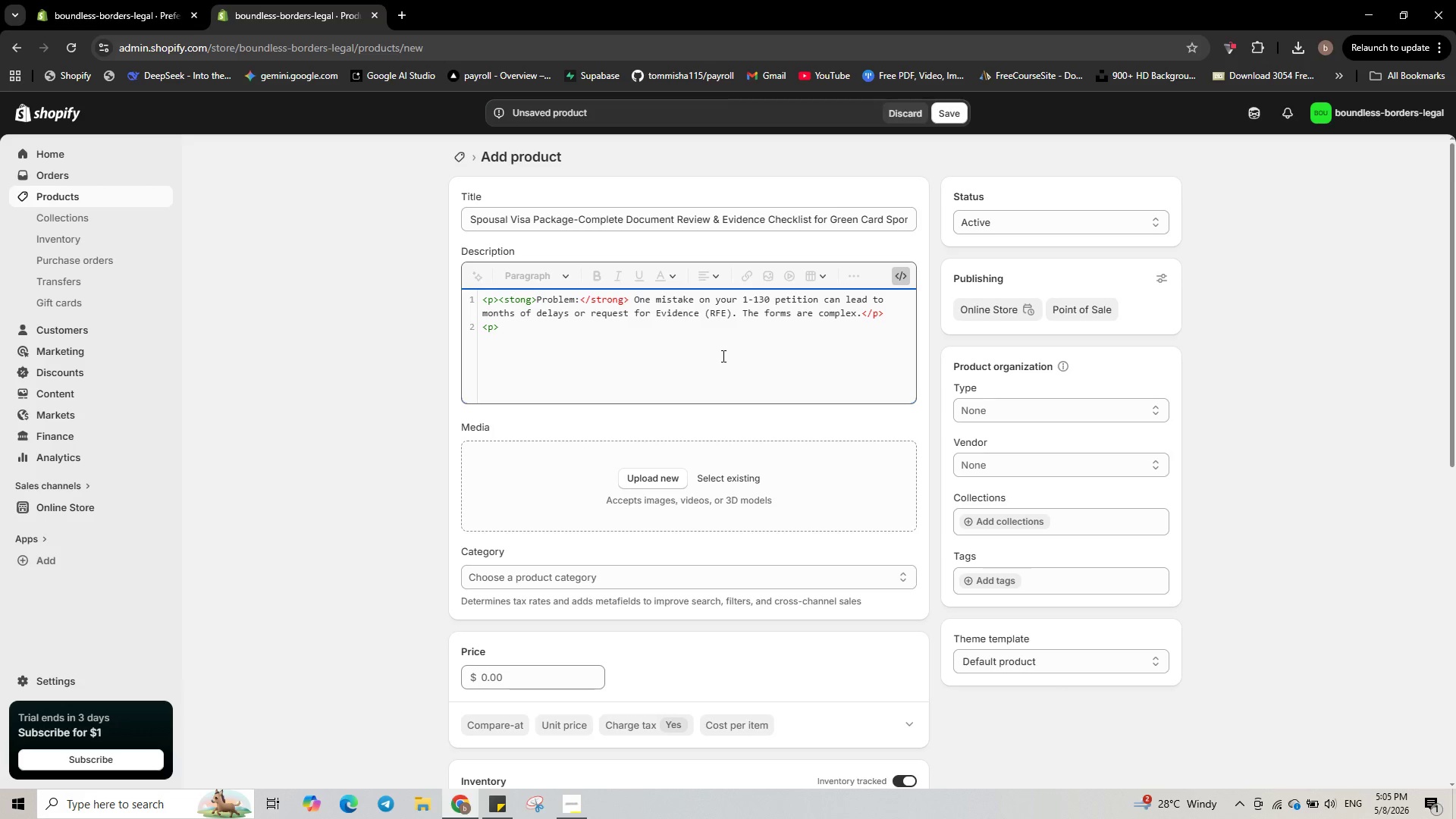 
wait(11.23)
 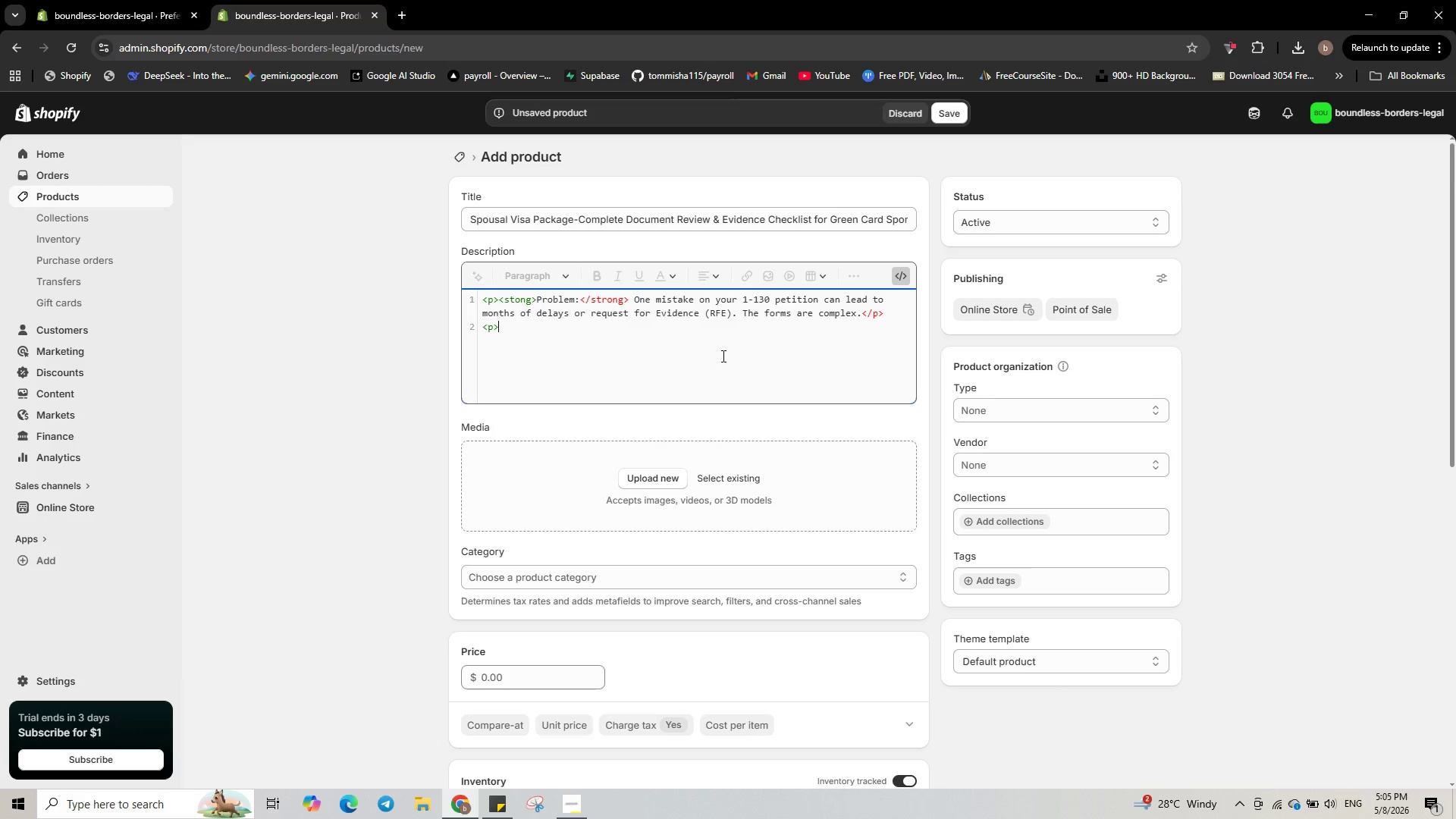 
type(<strong>Solution)
 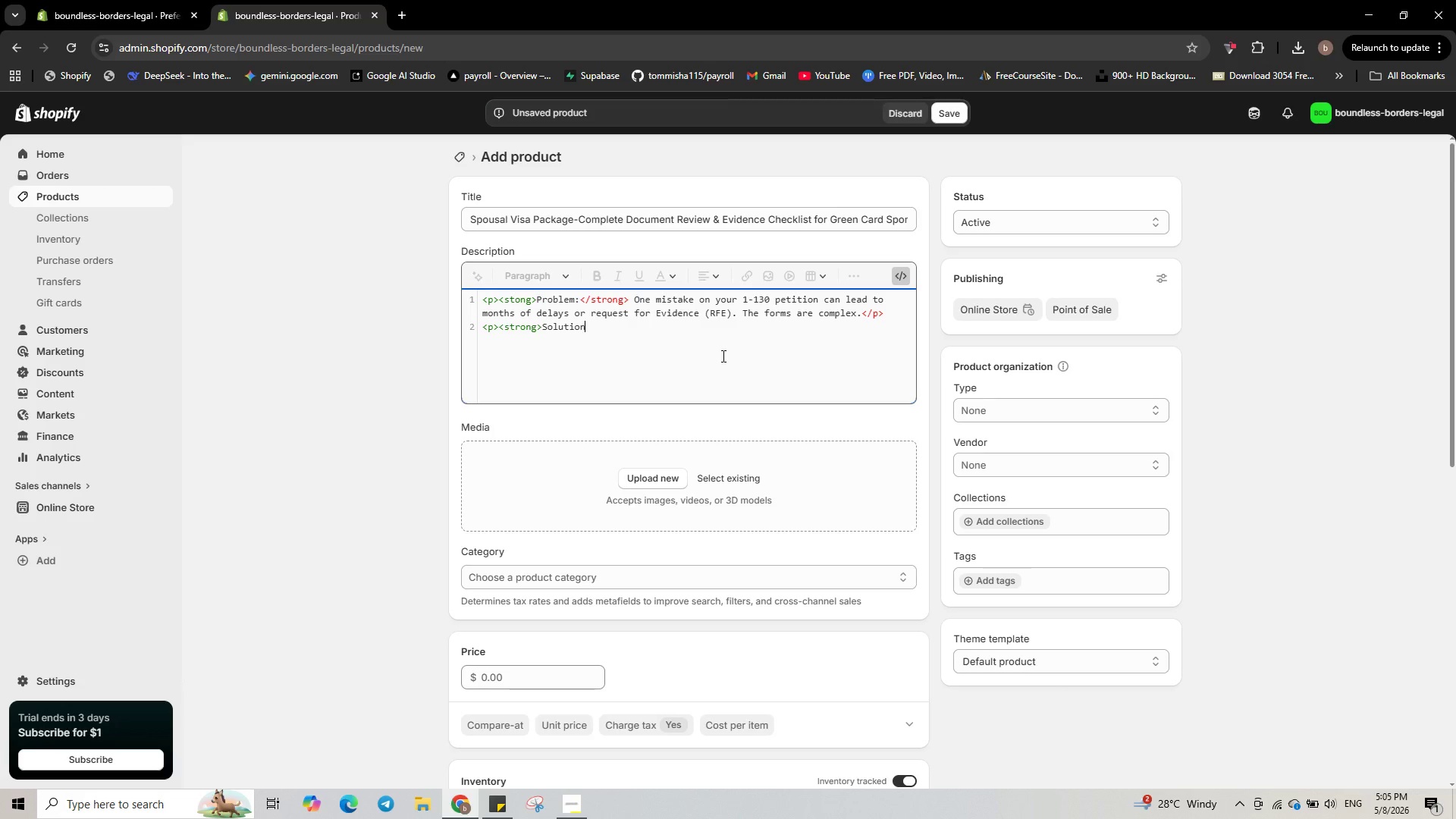 
type(:</strong>)
 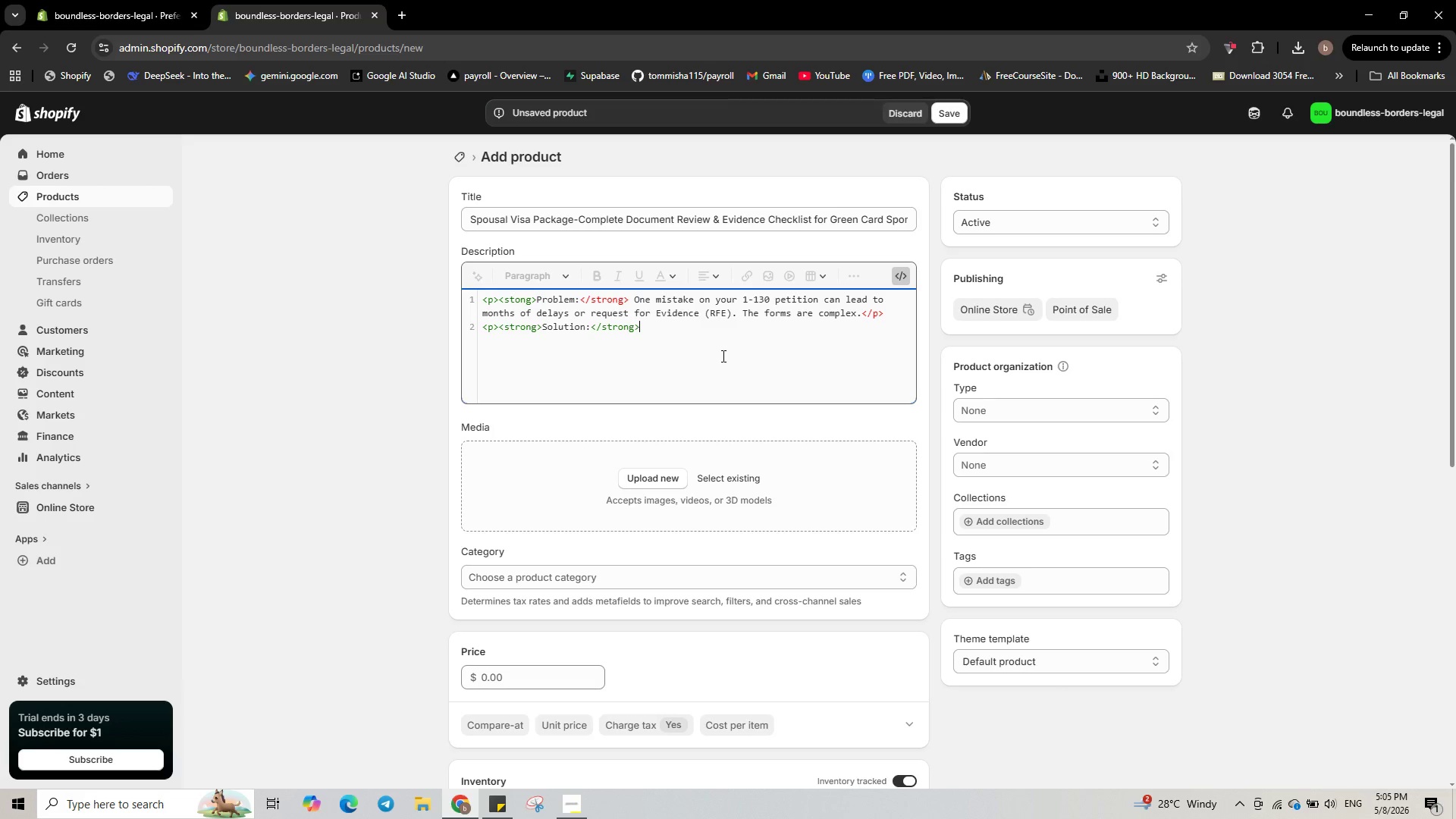 
wait(6.58)
 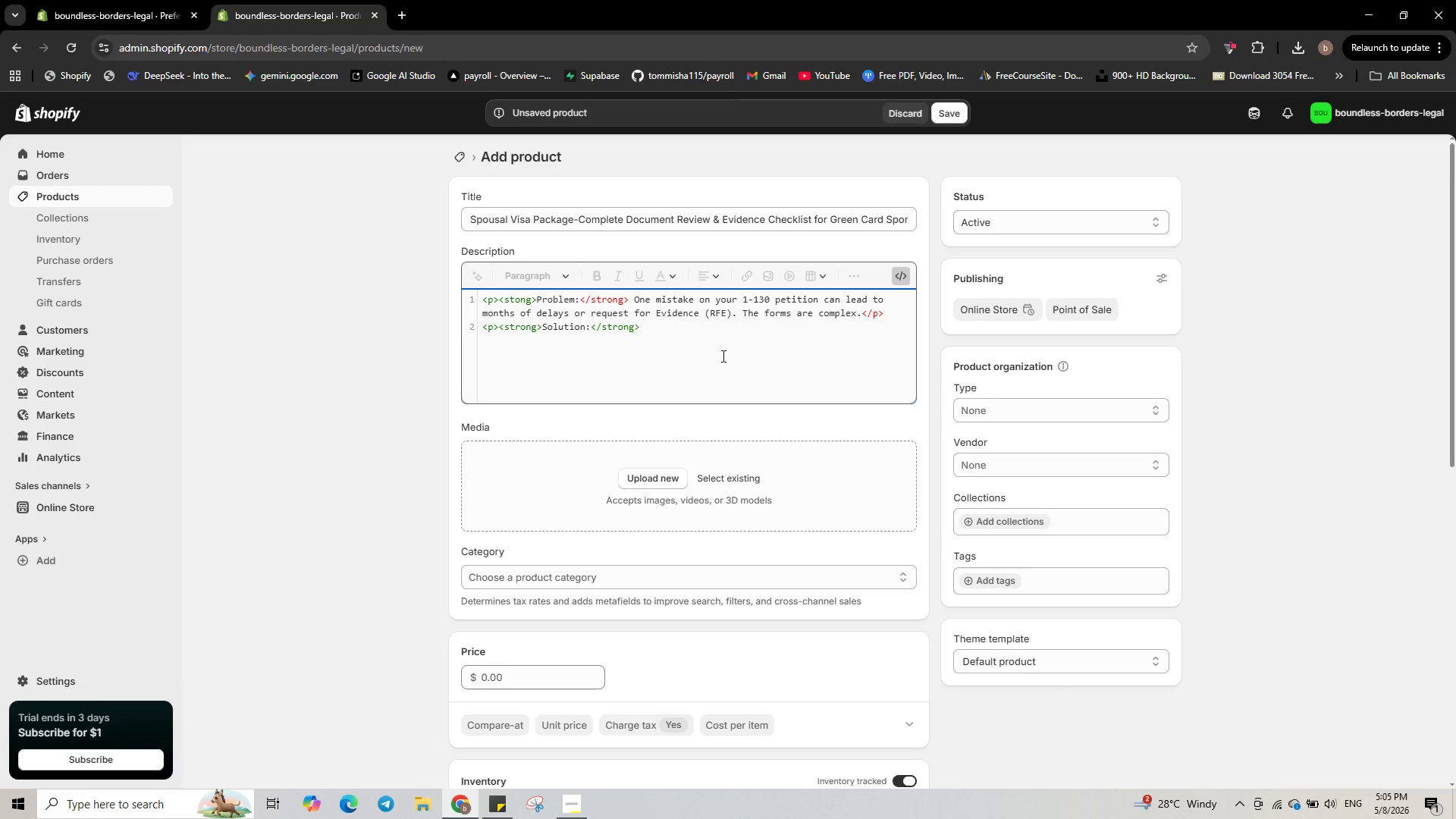 
left_click([516, 300])
 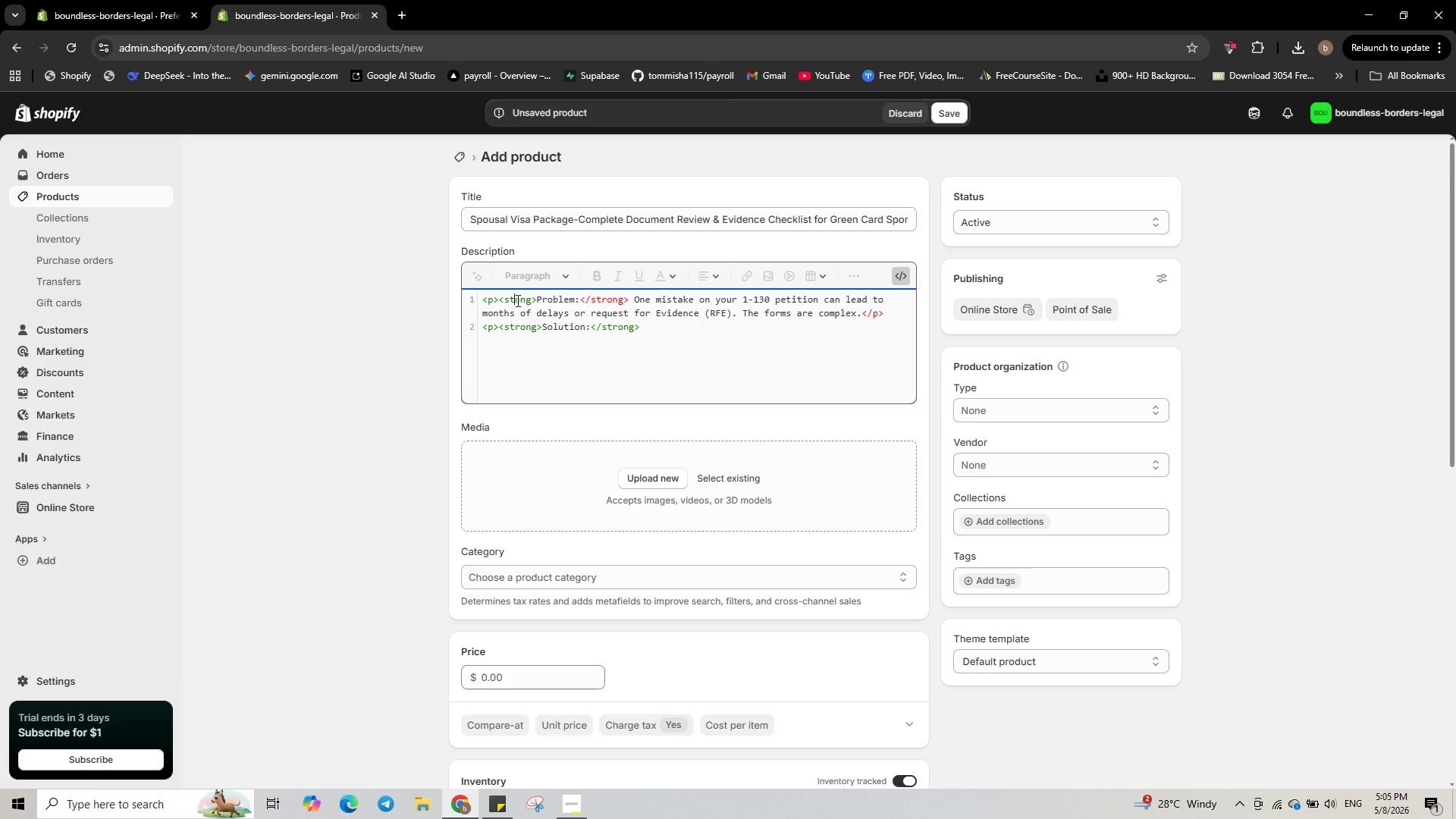 
key(ArrowRight)
 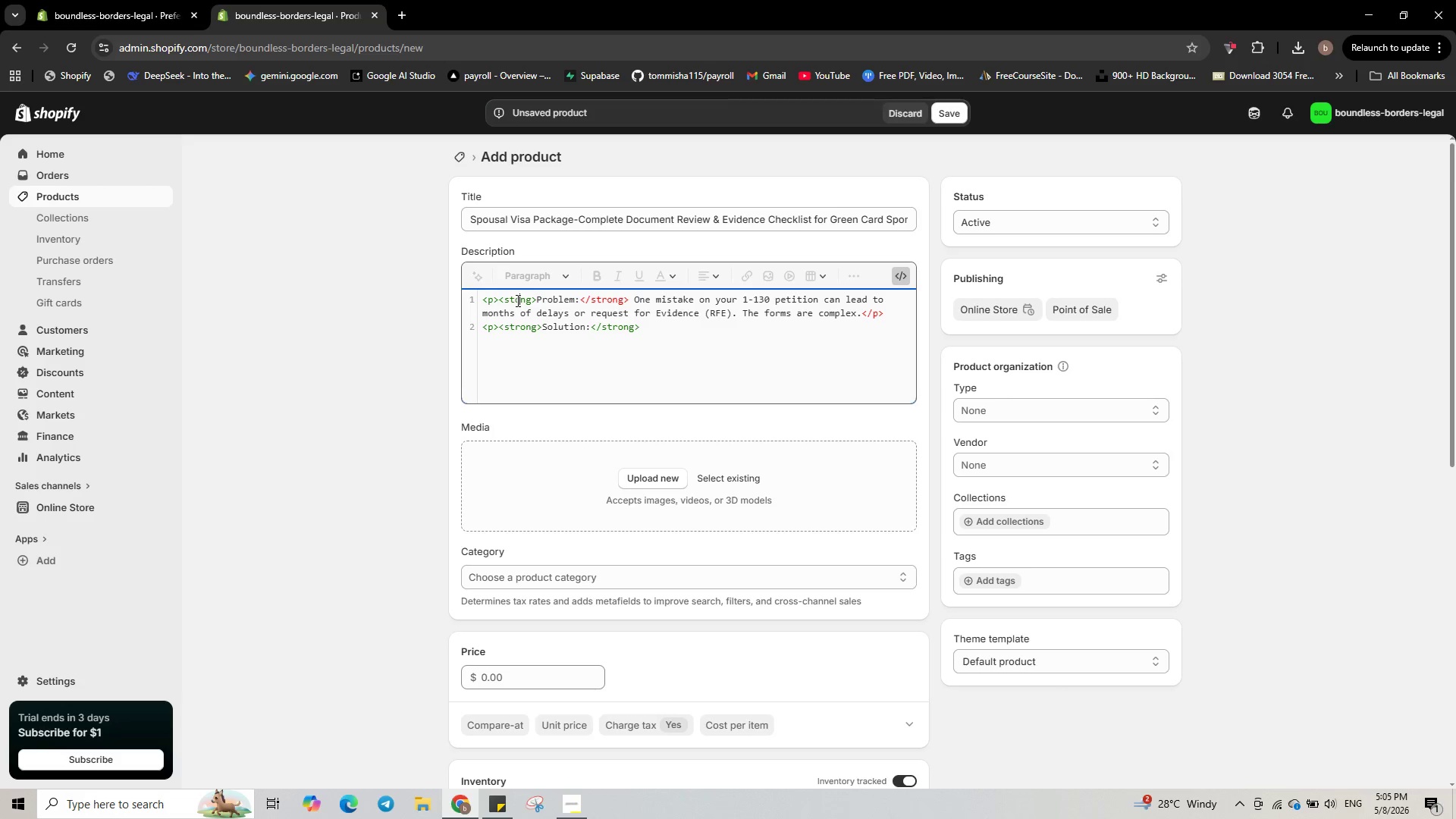 
key(Backspace)
type(r)
key(Backspace)
type(rong)
 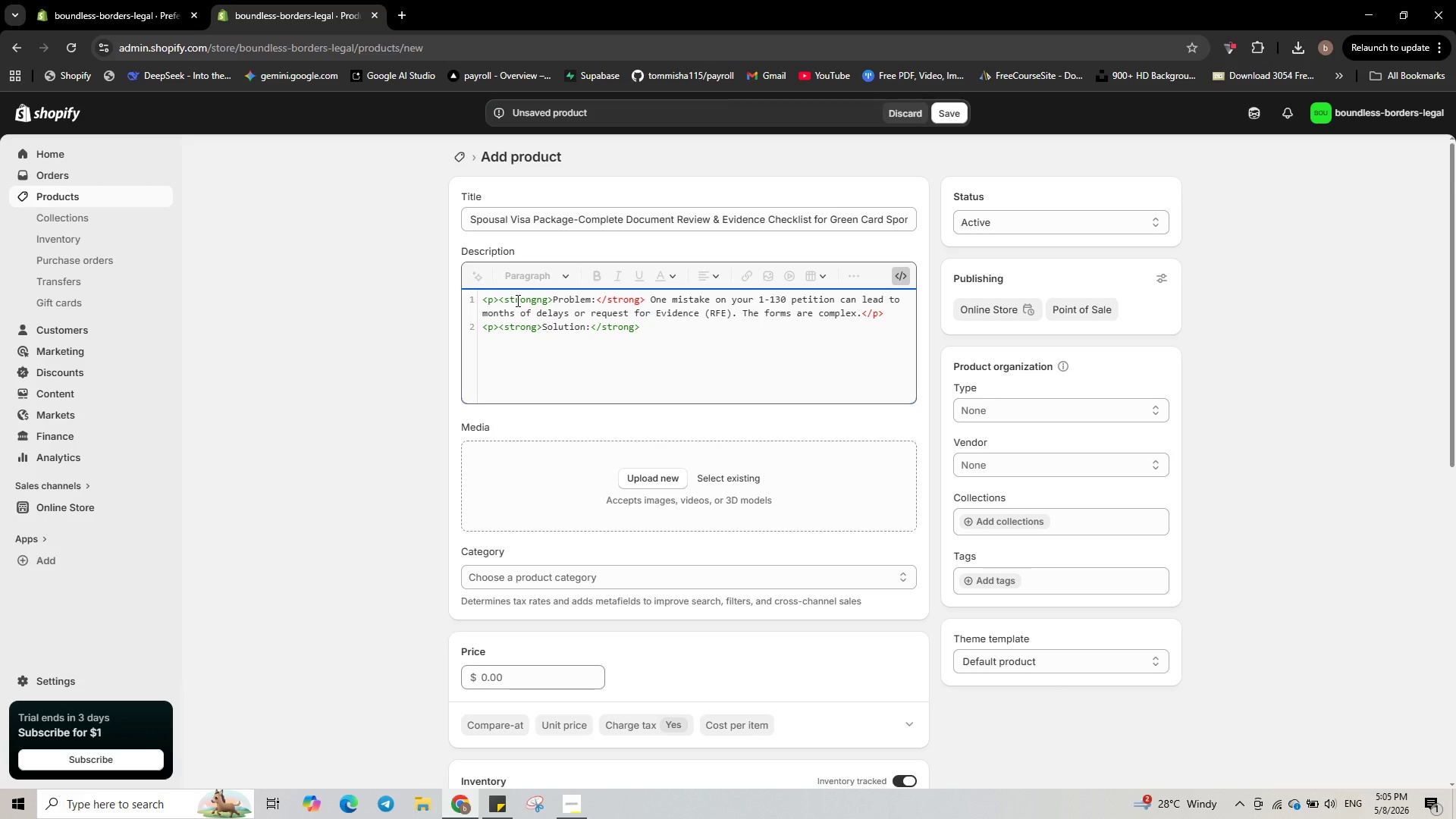 
key(ArrowRight)
 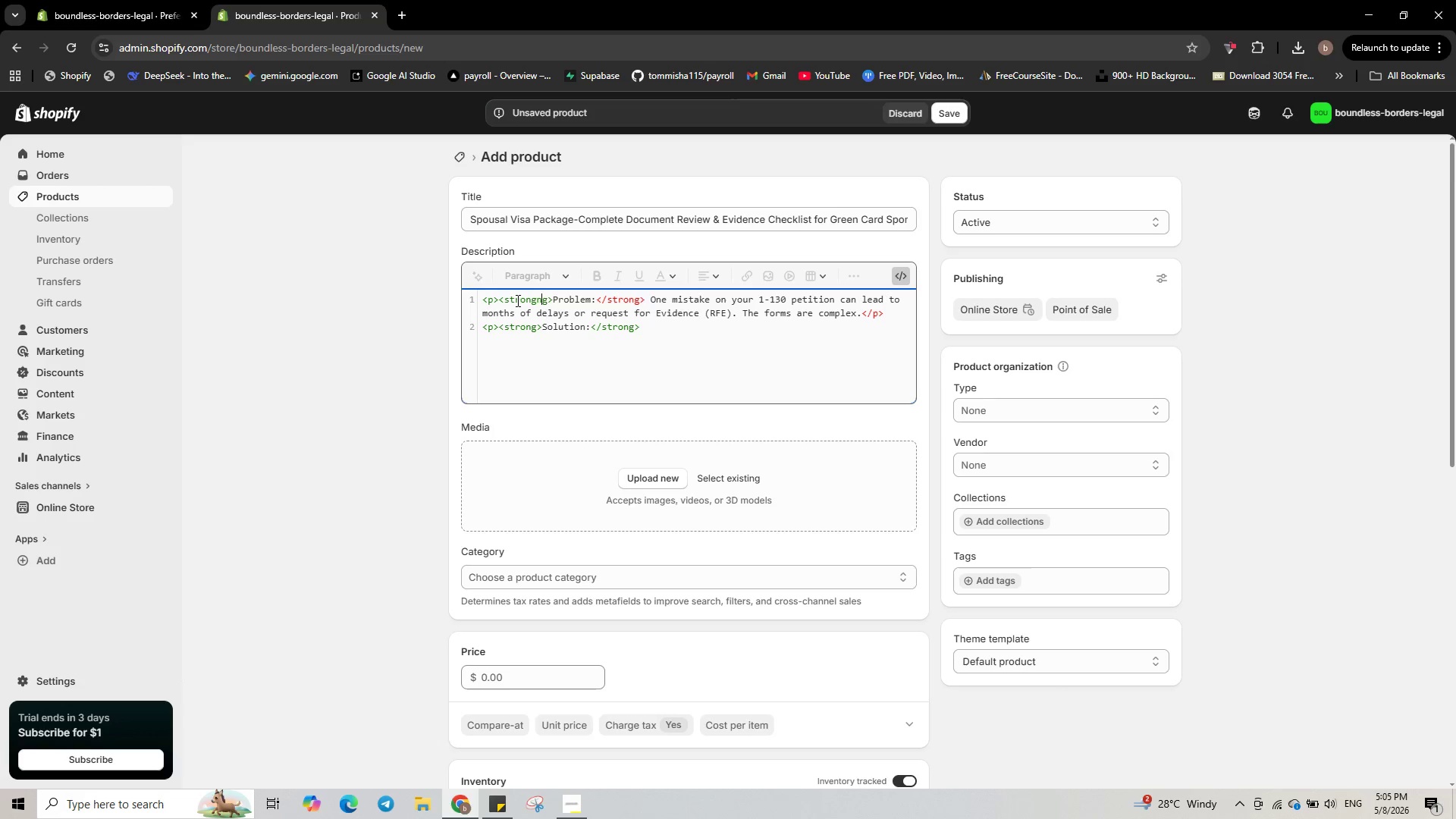 
key(ArrowRight)
 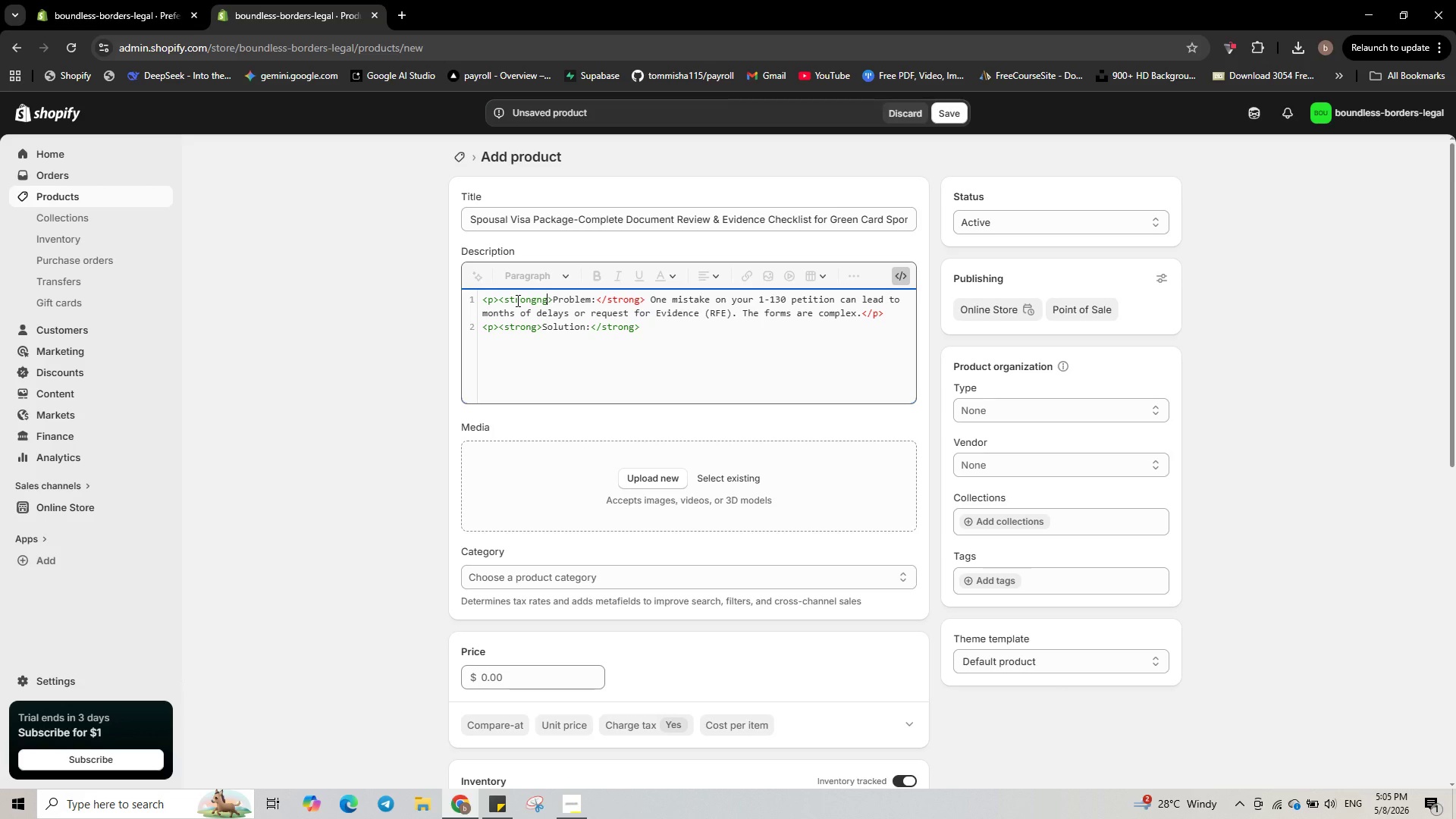 
key(Backspace)
 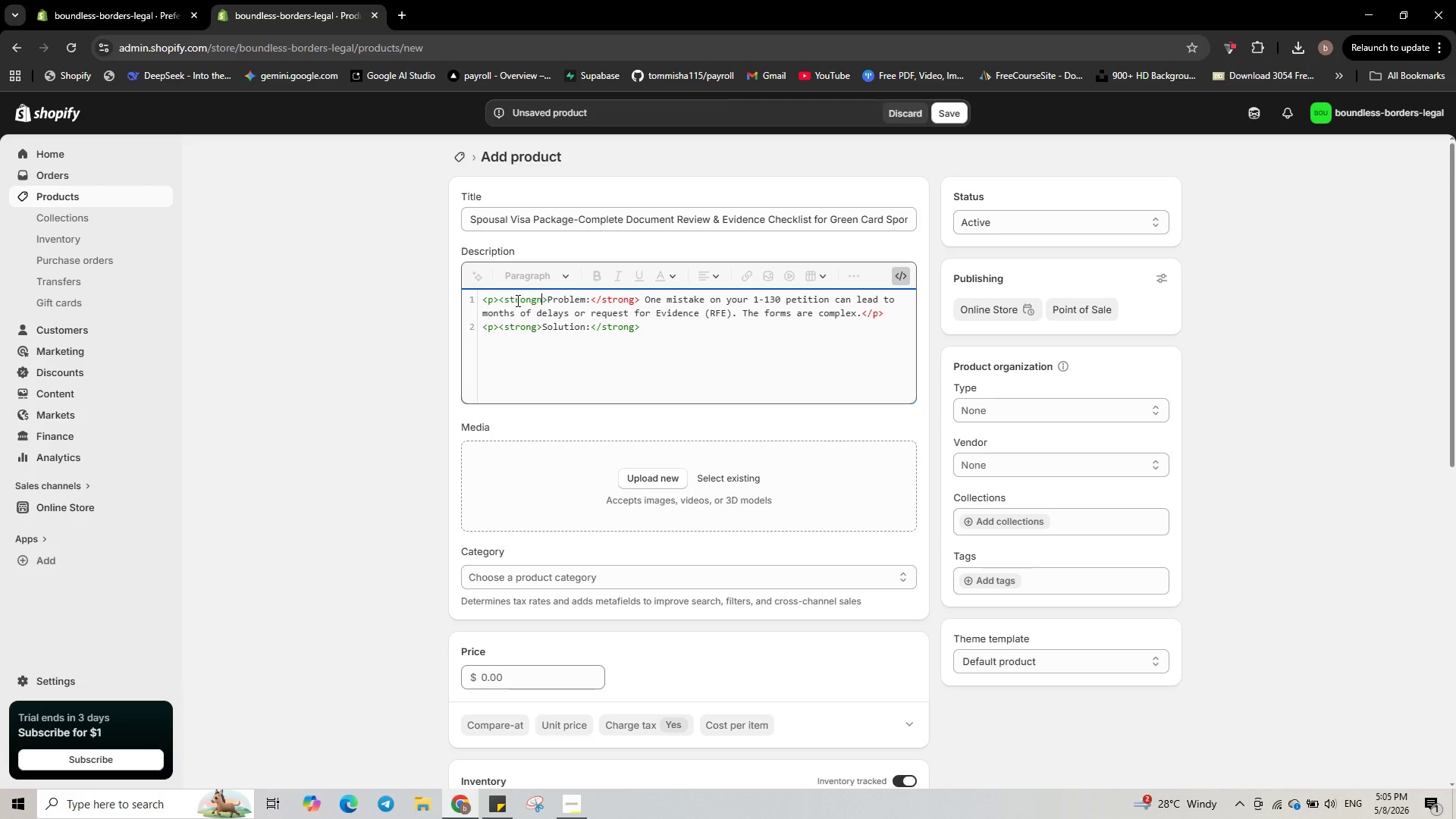 
key(Backspace)
 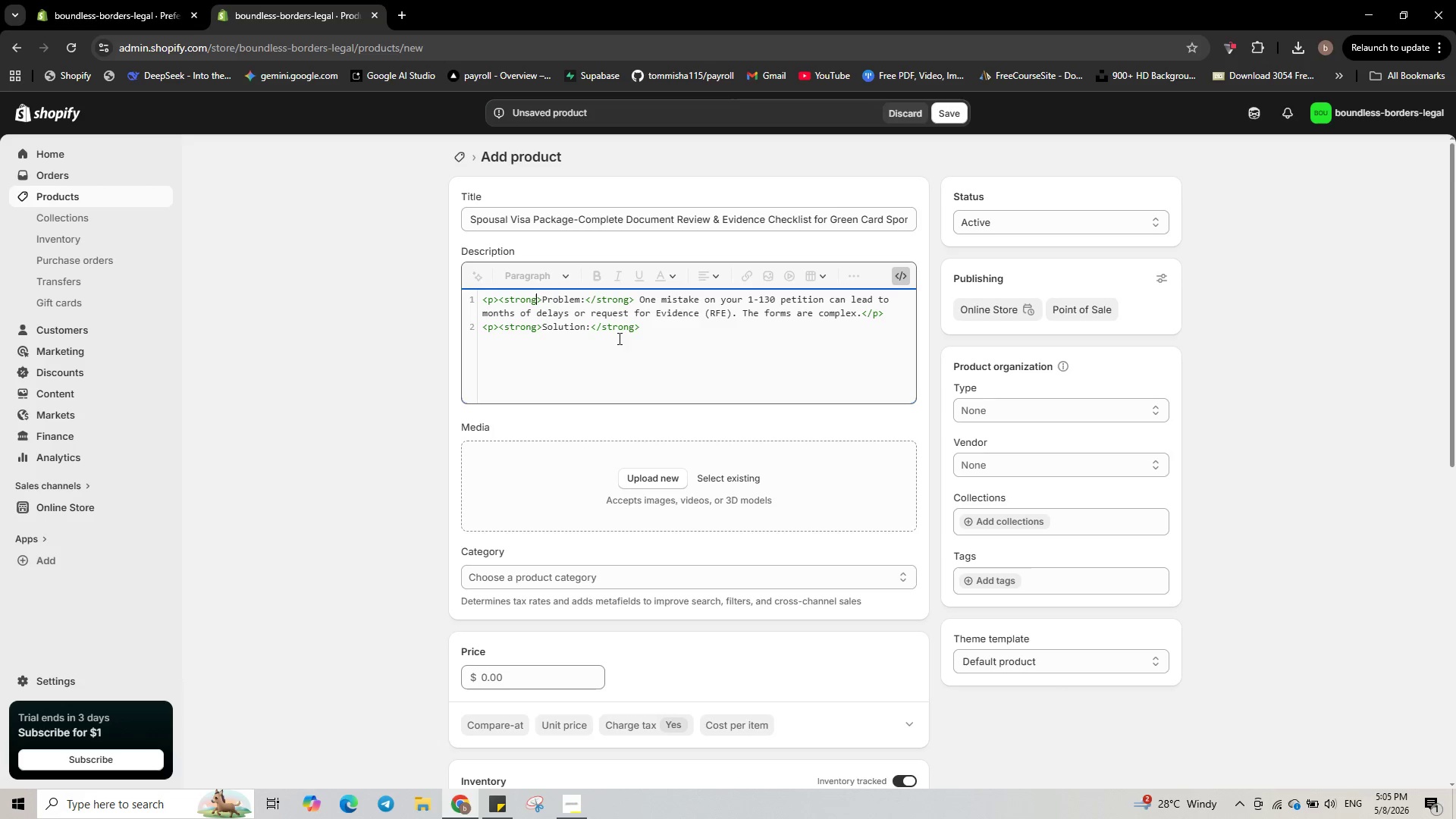 
left_click([638, 330])
 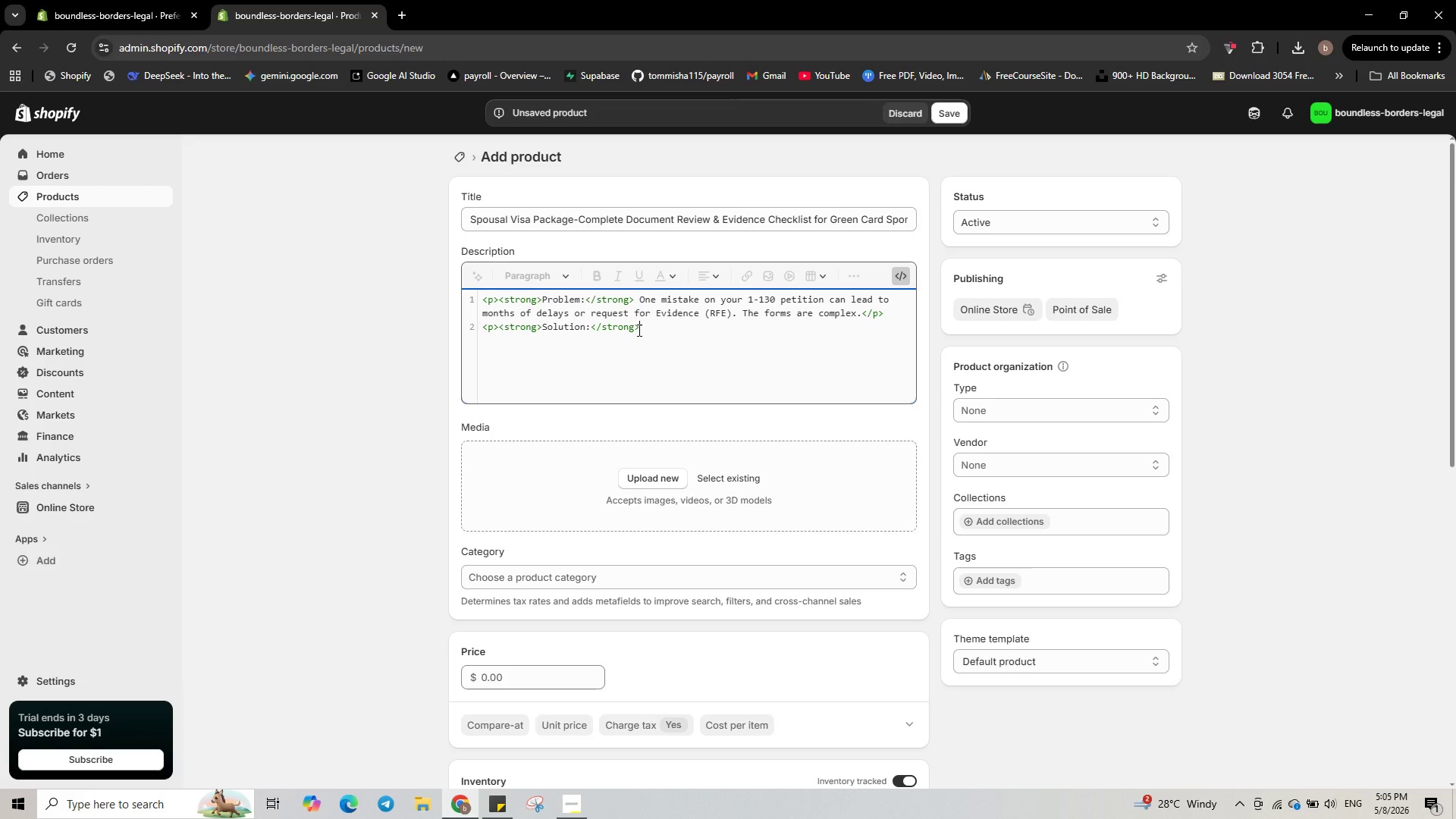 
wait(6.89)
 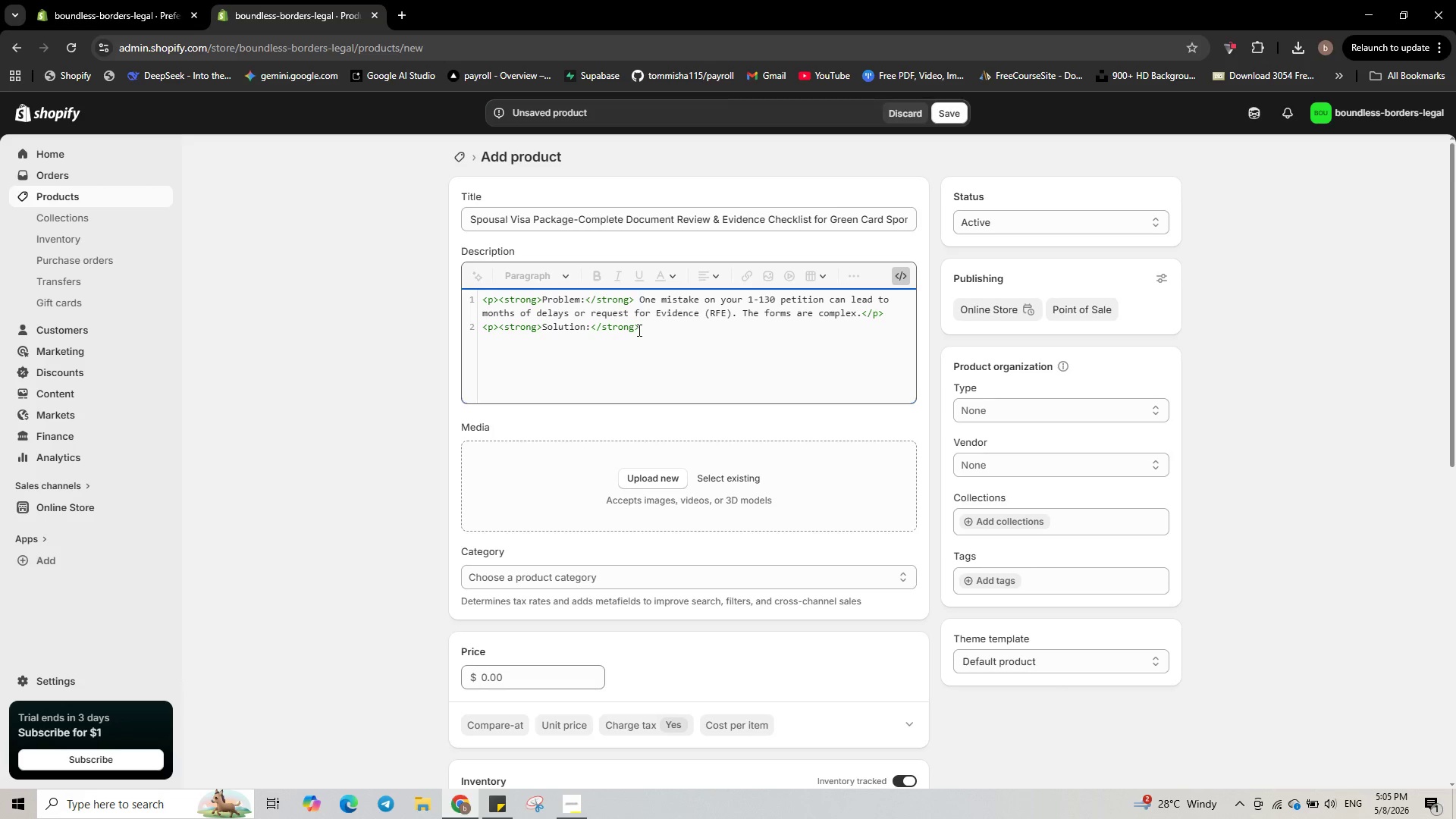 
type(Oi)
key(Backspace)
key(Backspace)
type( Our legal team reviews every form and document )
 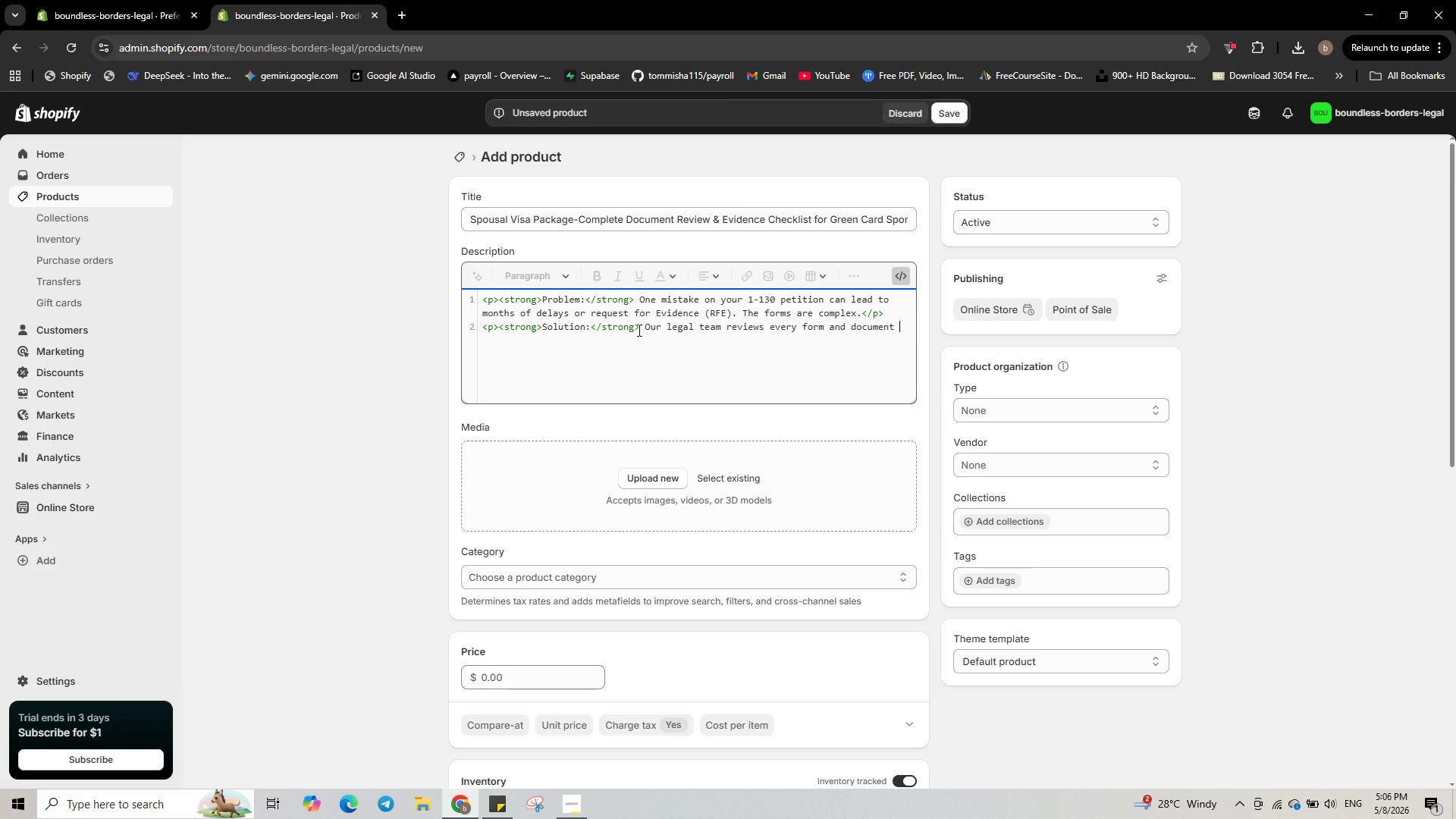 
type(before you sum)
key(Backspace)
type(bmit. We provide a detailed checklist, idenify gaps)
 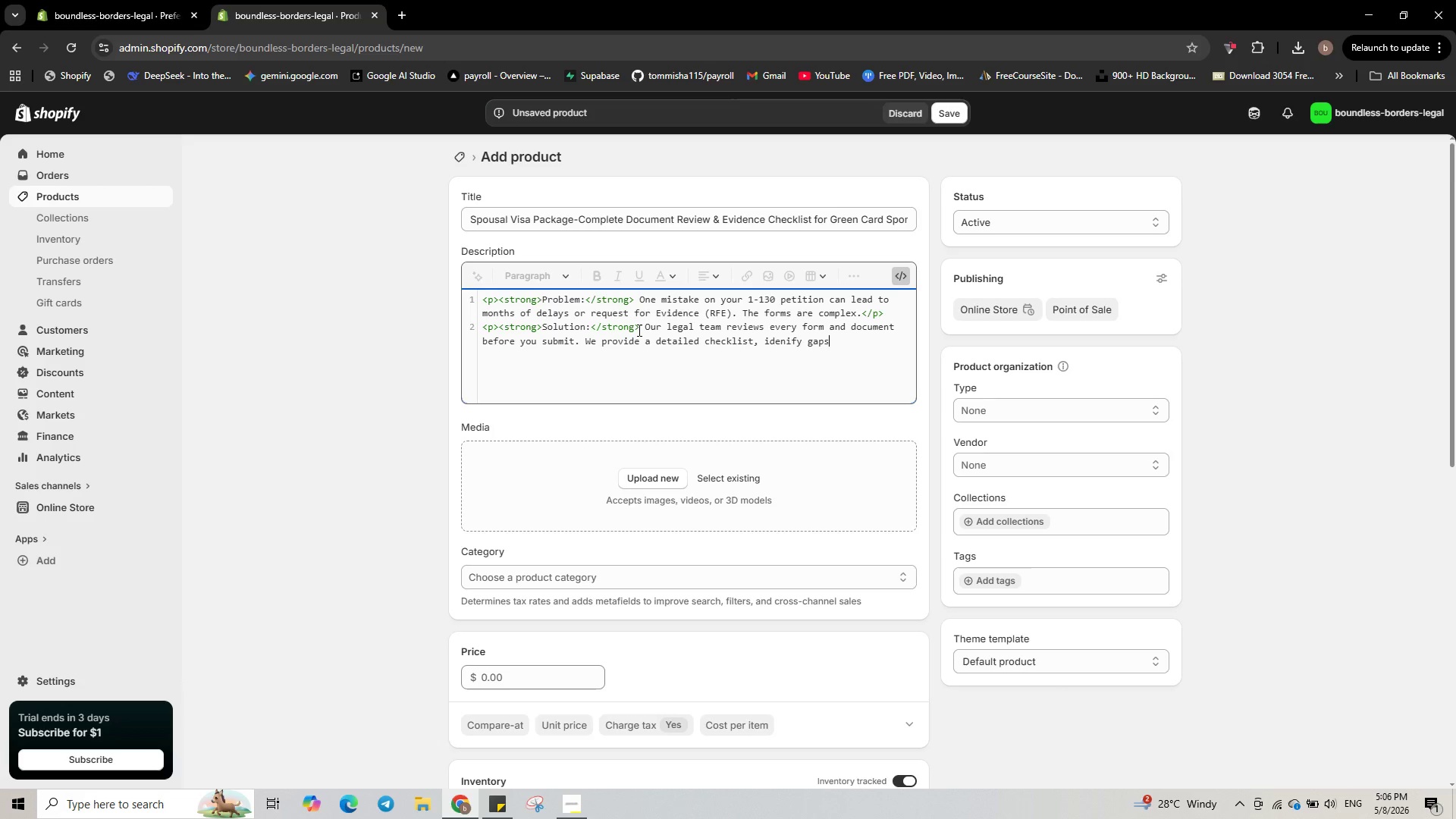 
hold_key(key=ArrowLeft, duration=0.61)
 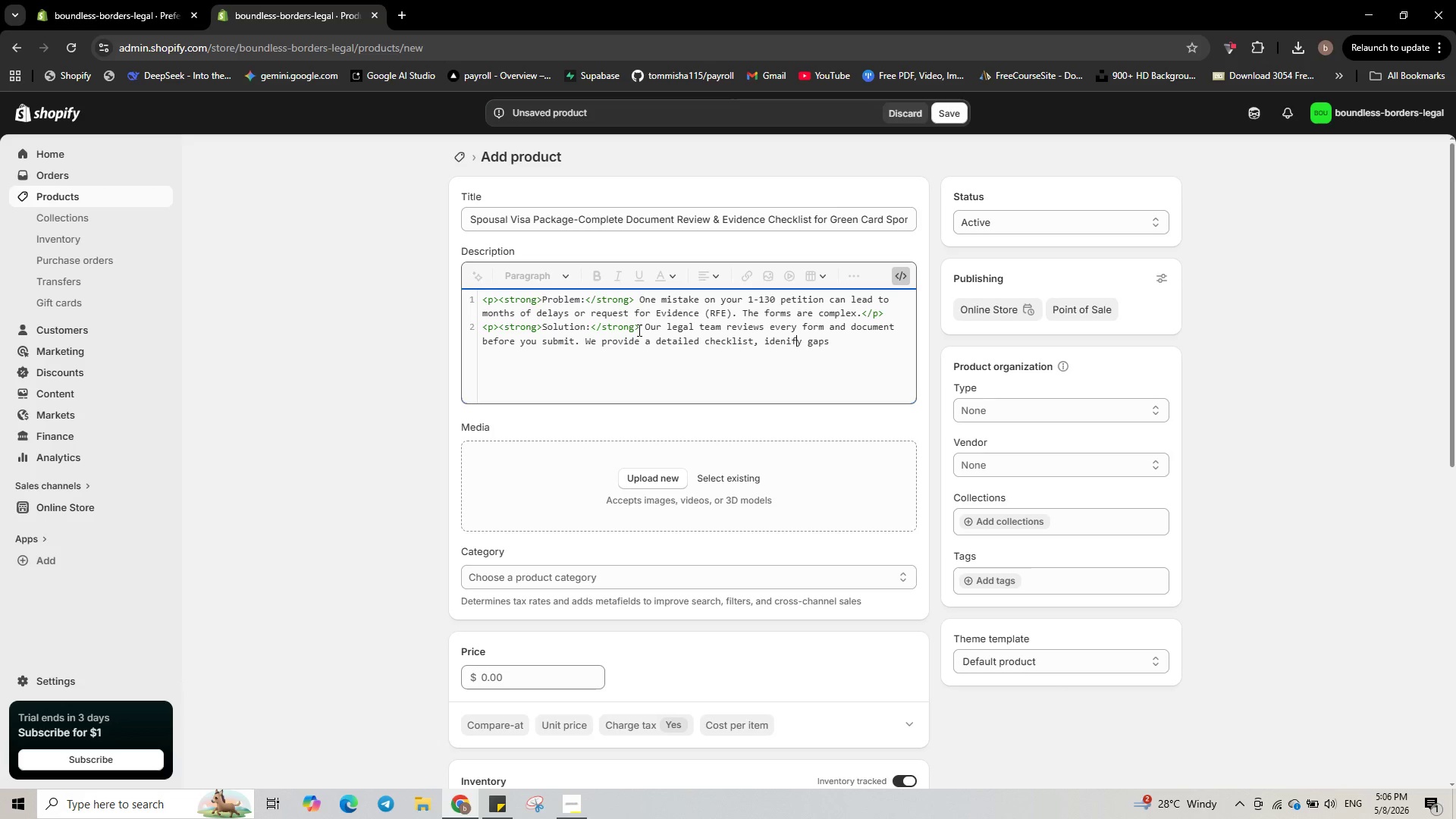 
key(ArrowLeft)
 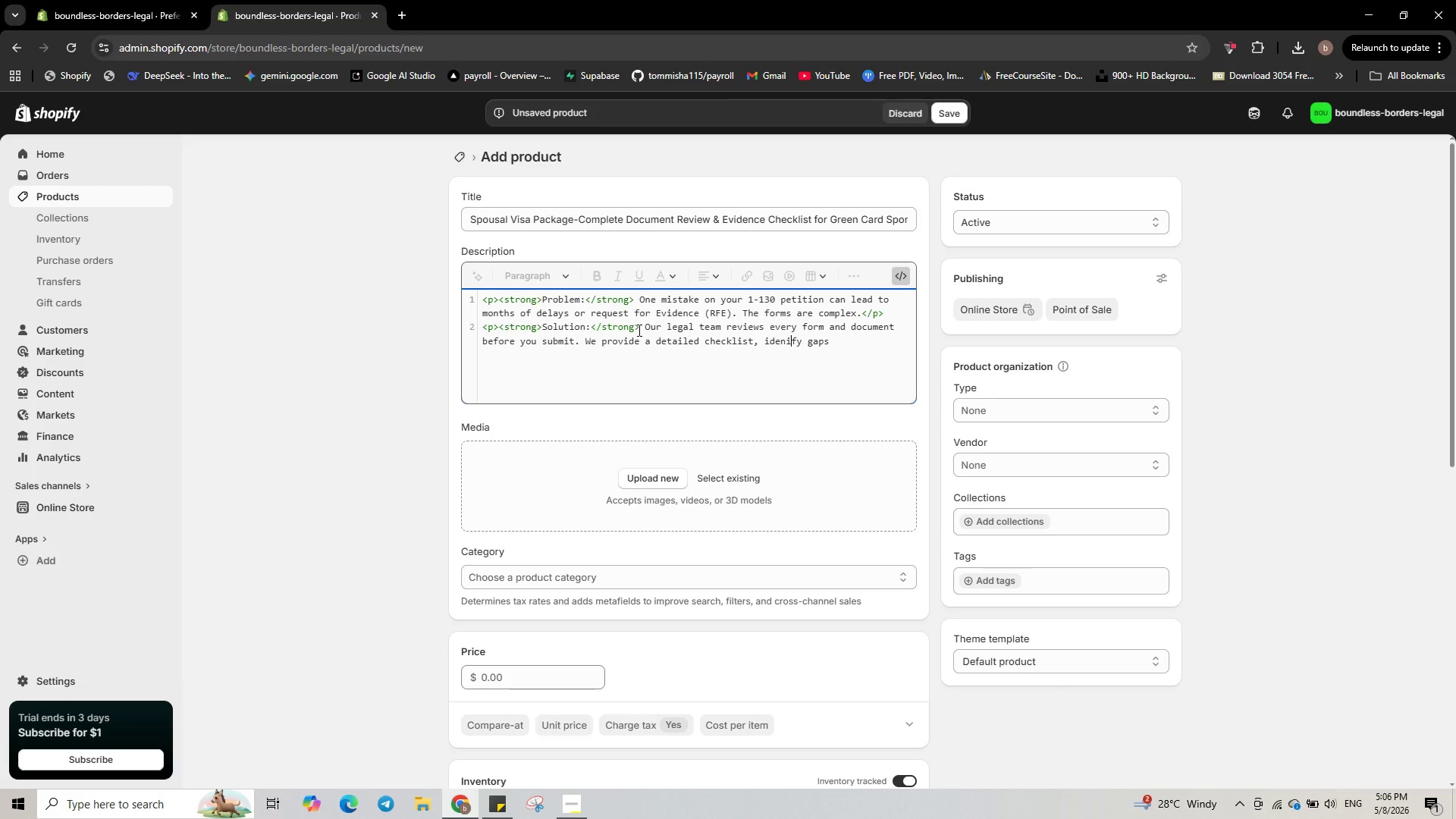 
key(ArrowLeft)
 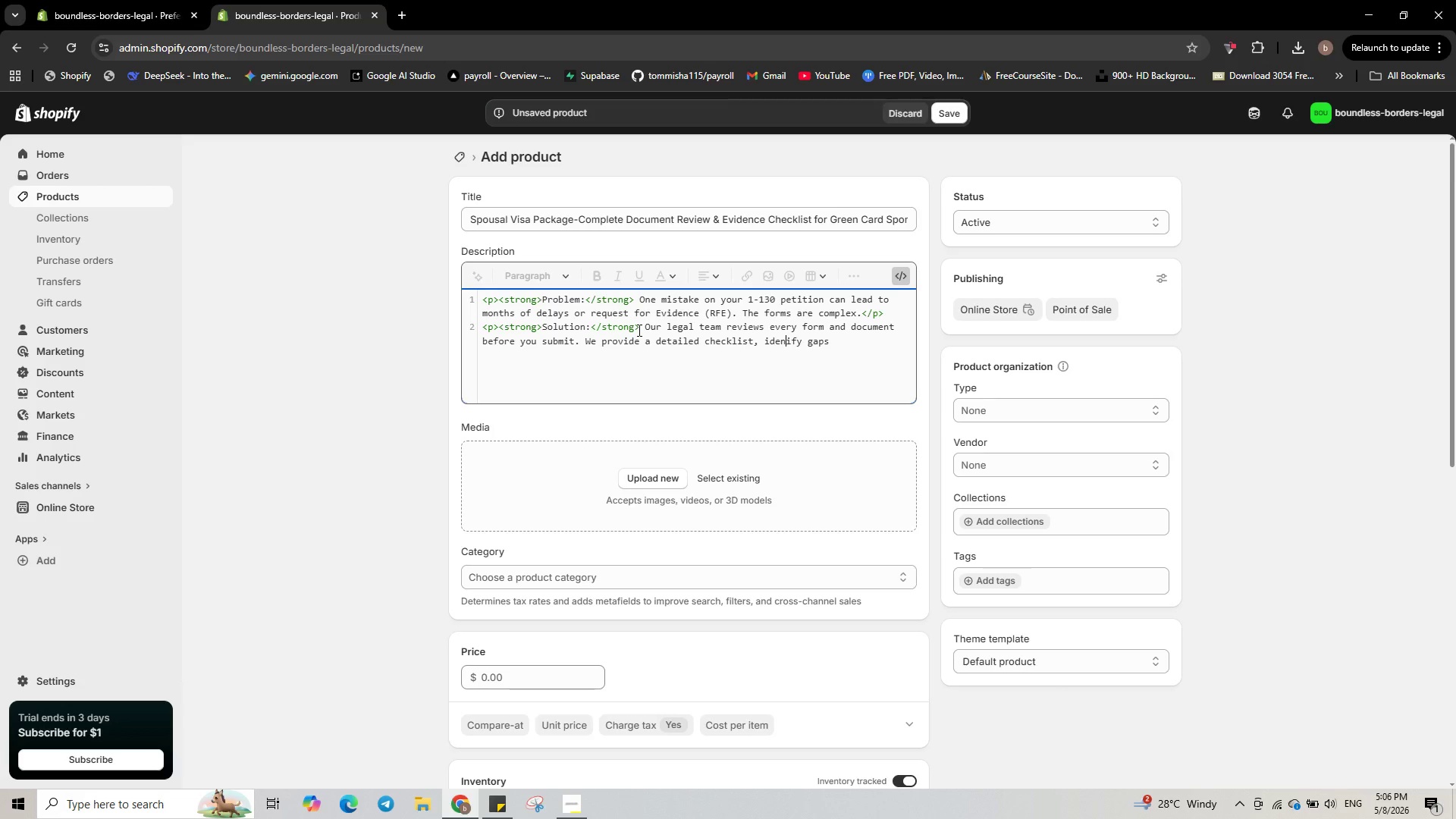 
key(ArrowLeft)
 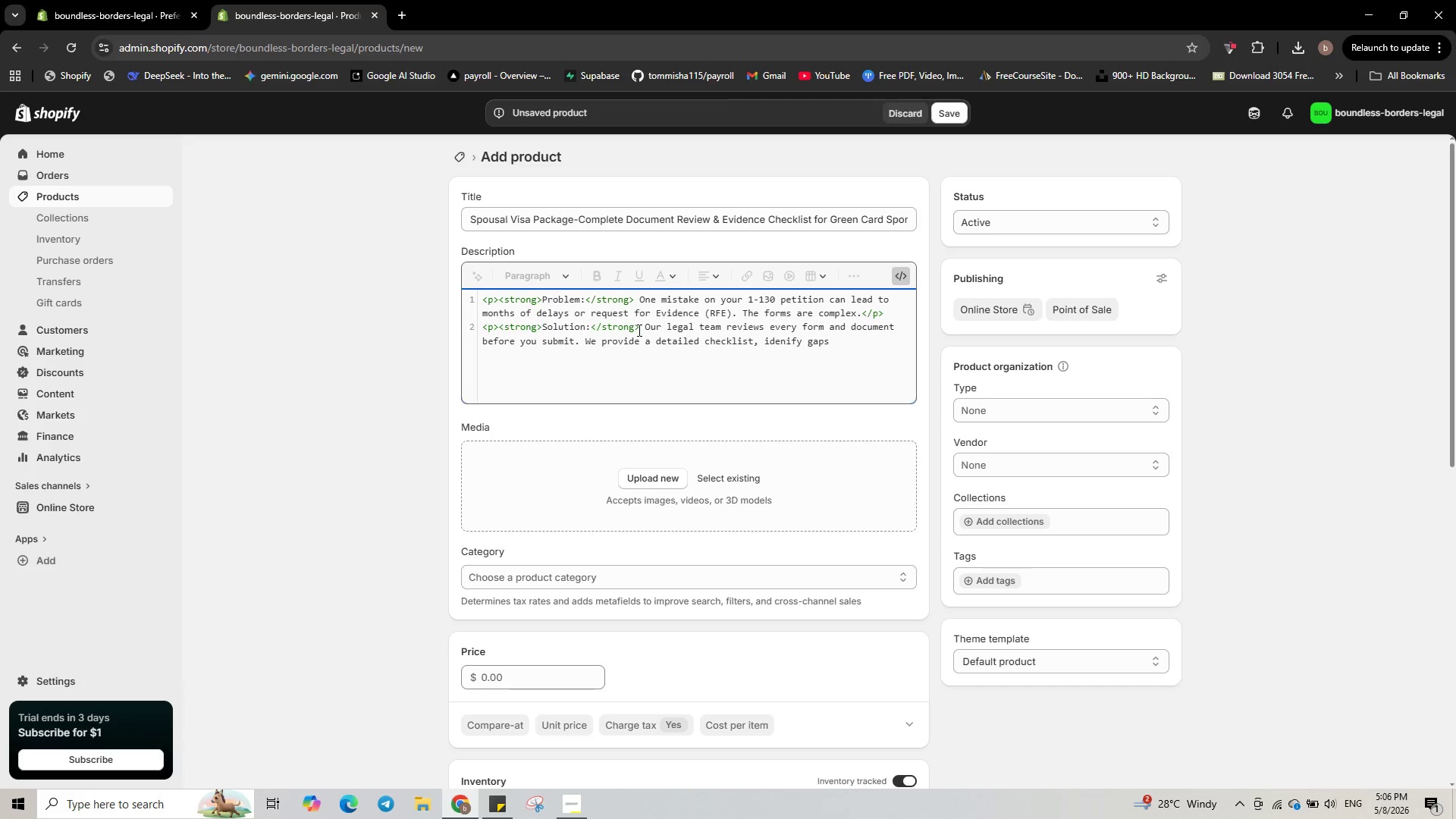 
key(T)
 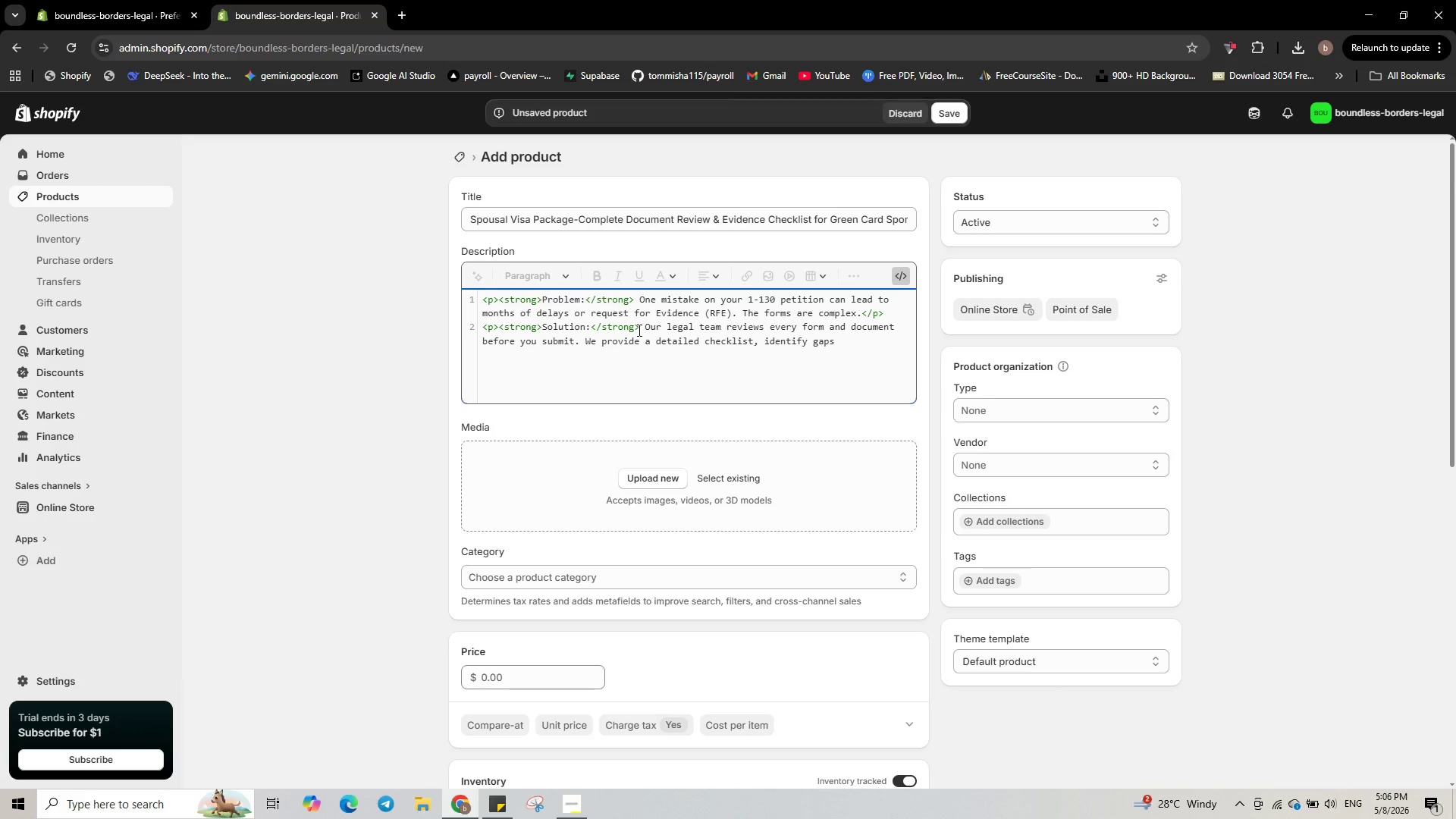 
hold_key(key=ArrowRight, duration=0.62)
 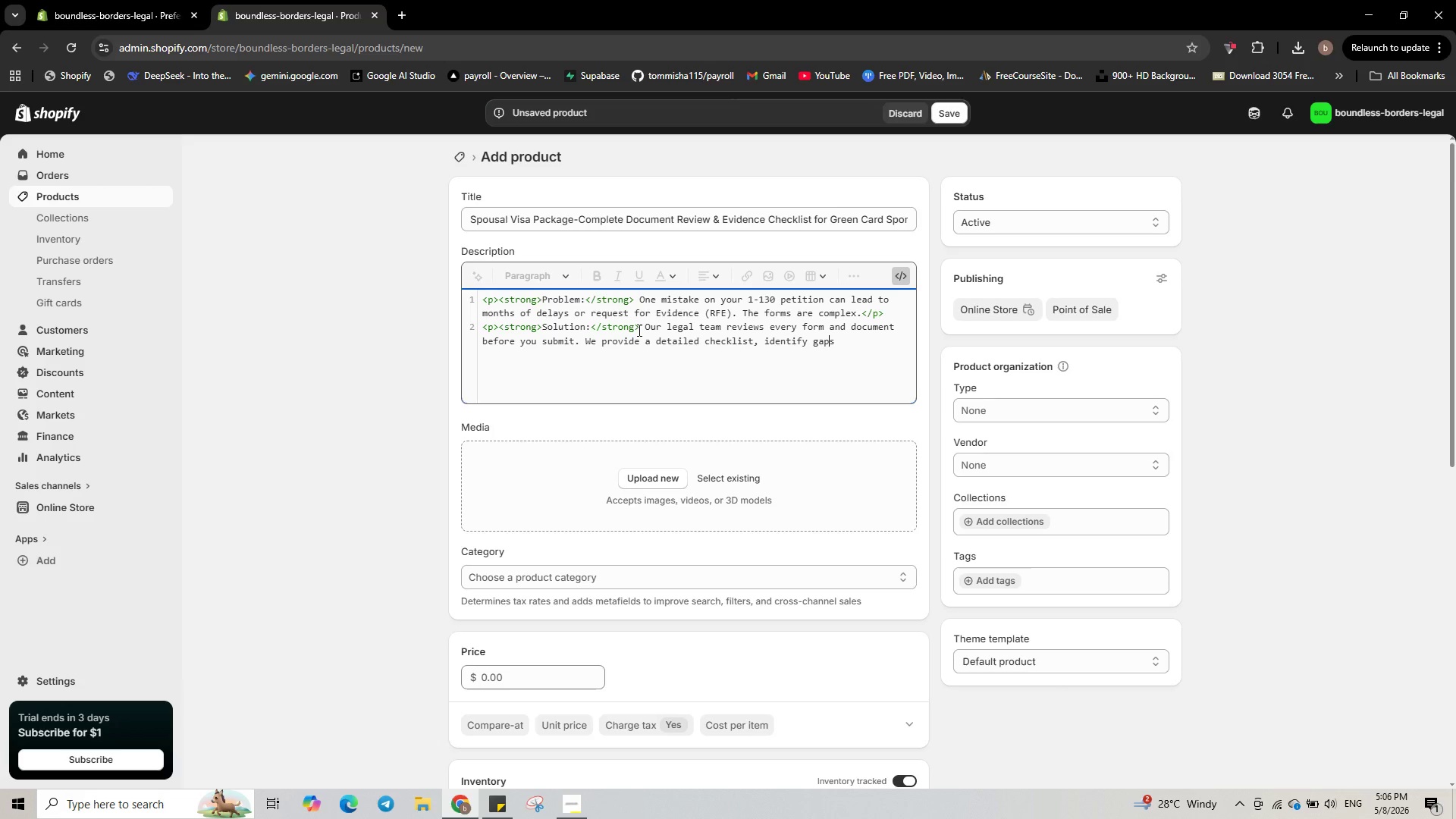 
key(ArrowRight)
 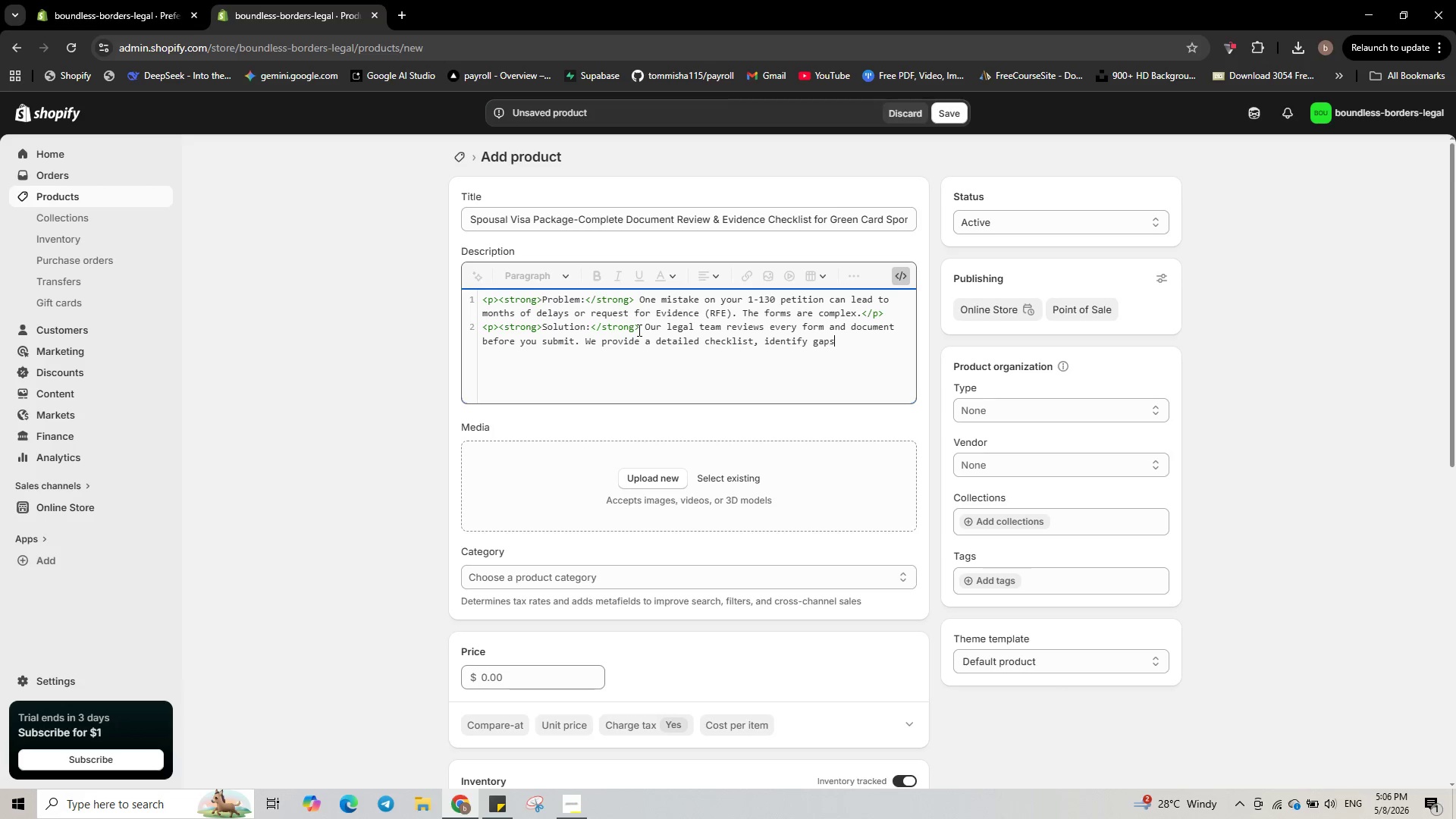 
key(ArrowRight)
 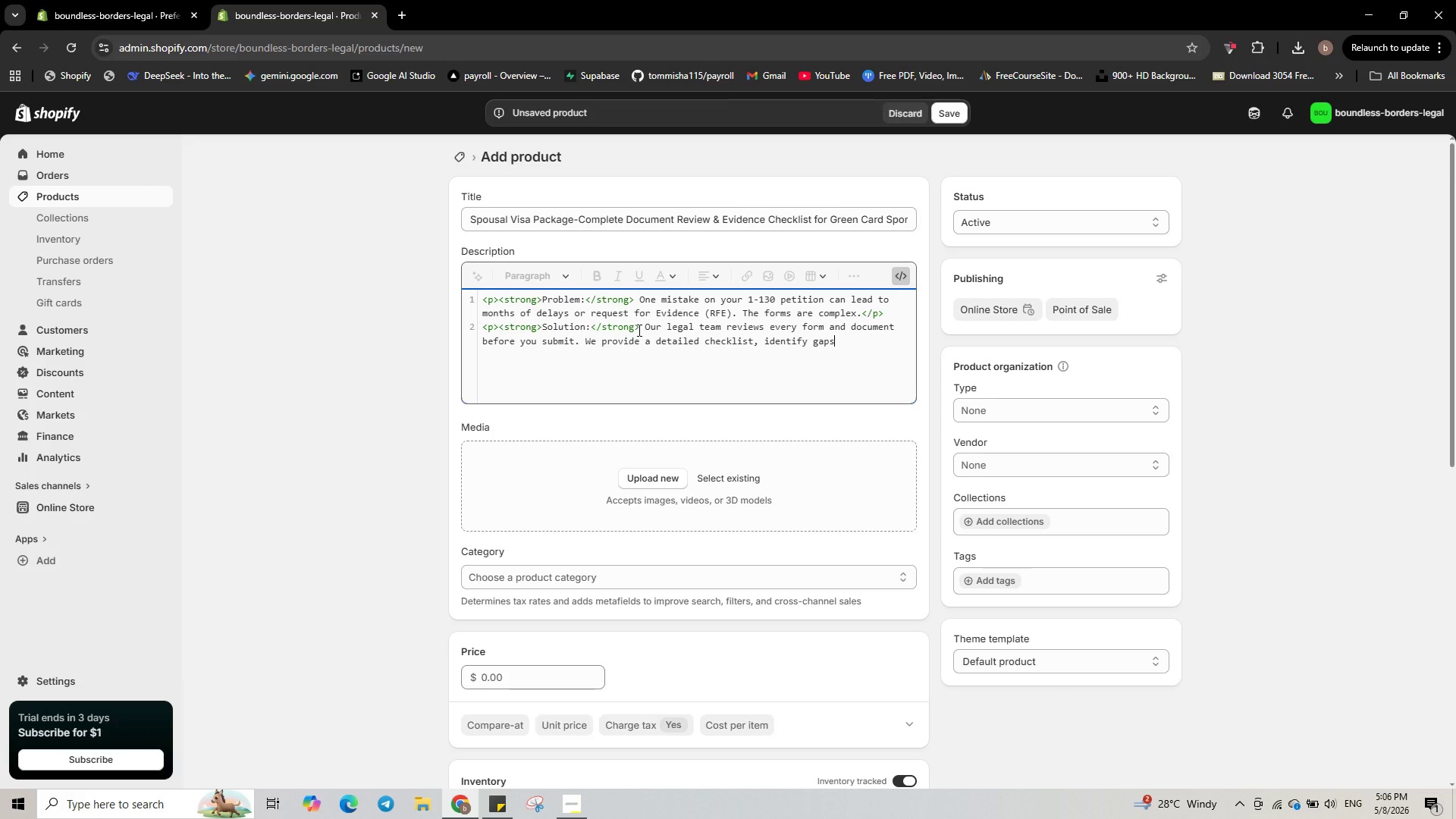 
type(, and give you clear instructions to fix issues.</p>)
 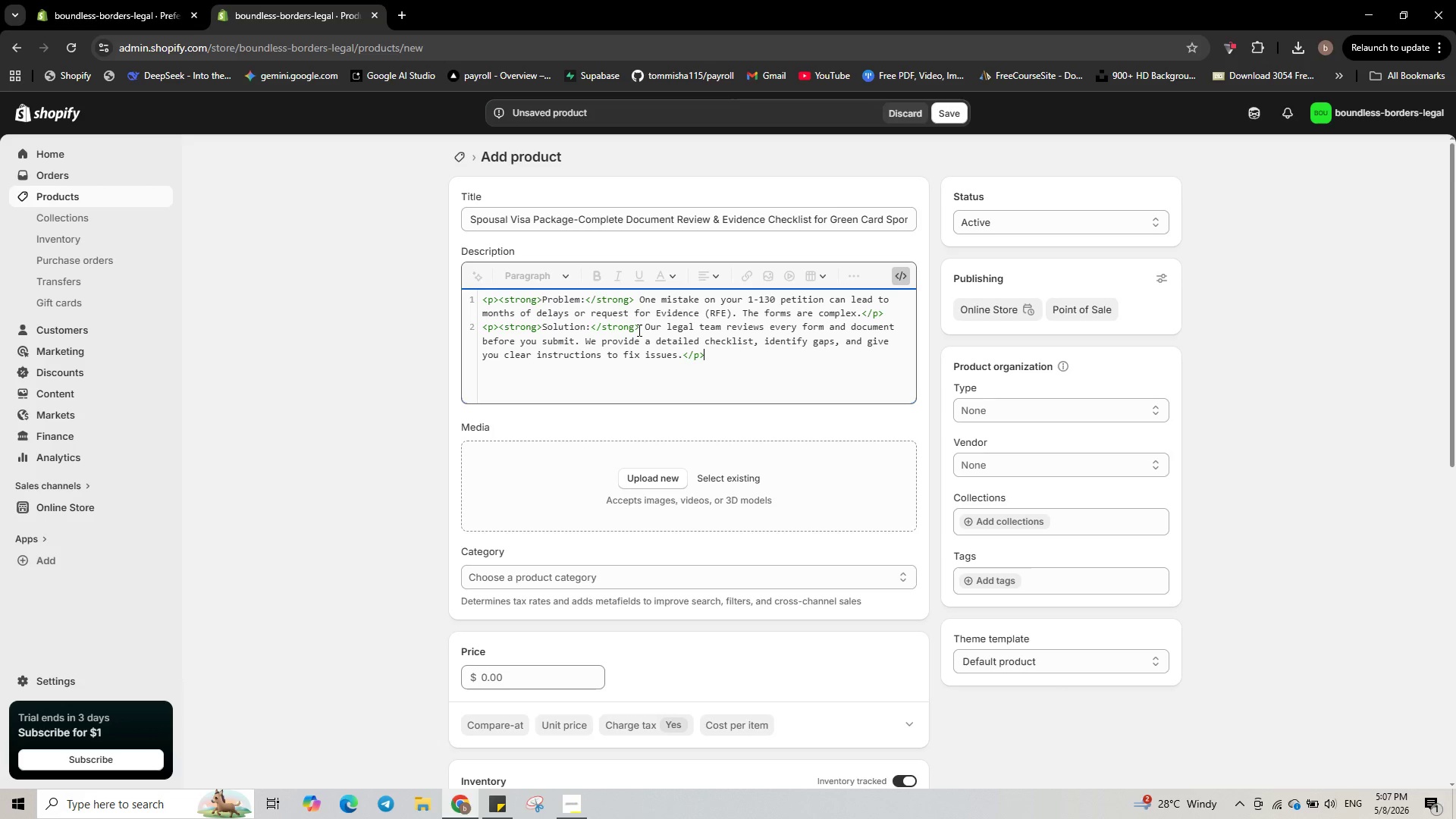 
key(Enter)
 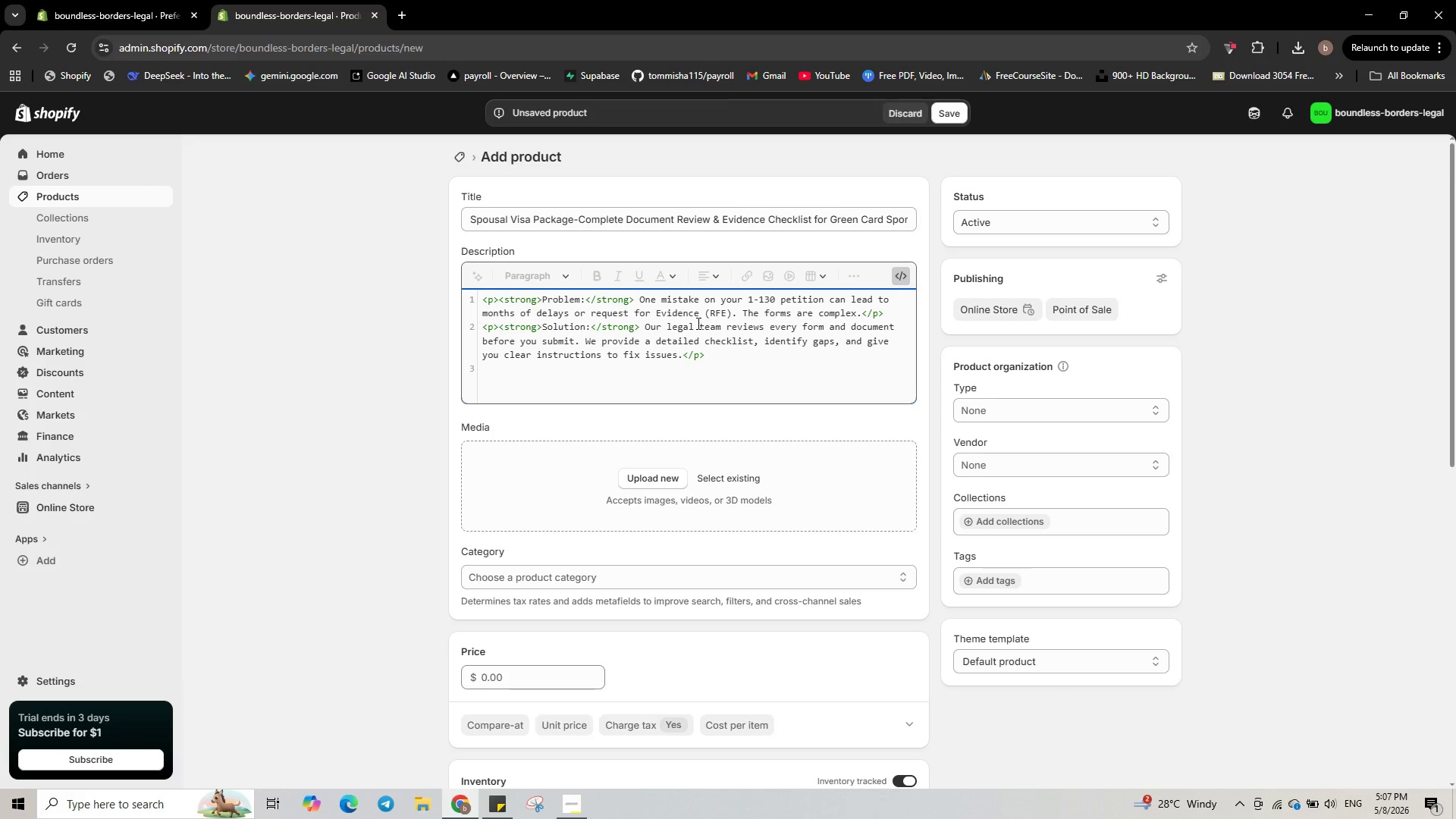 
type(<p><strong>)
 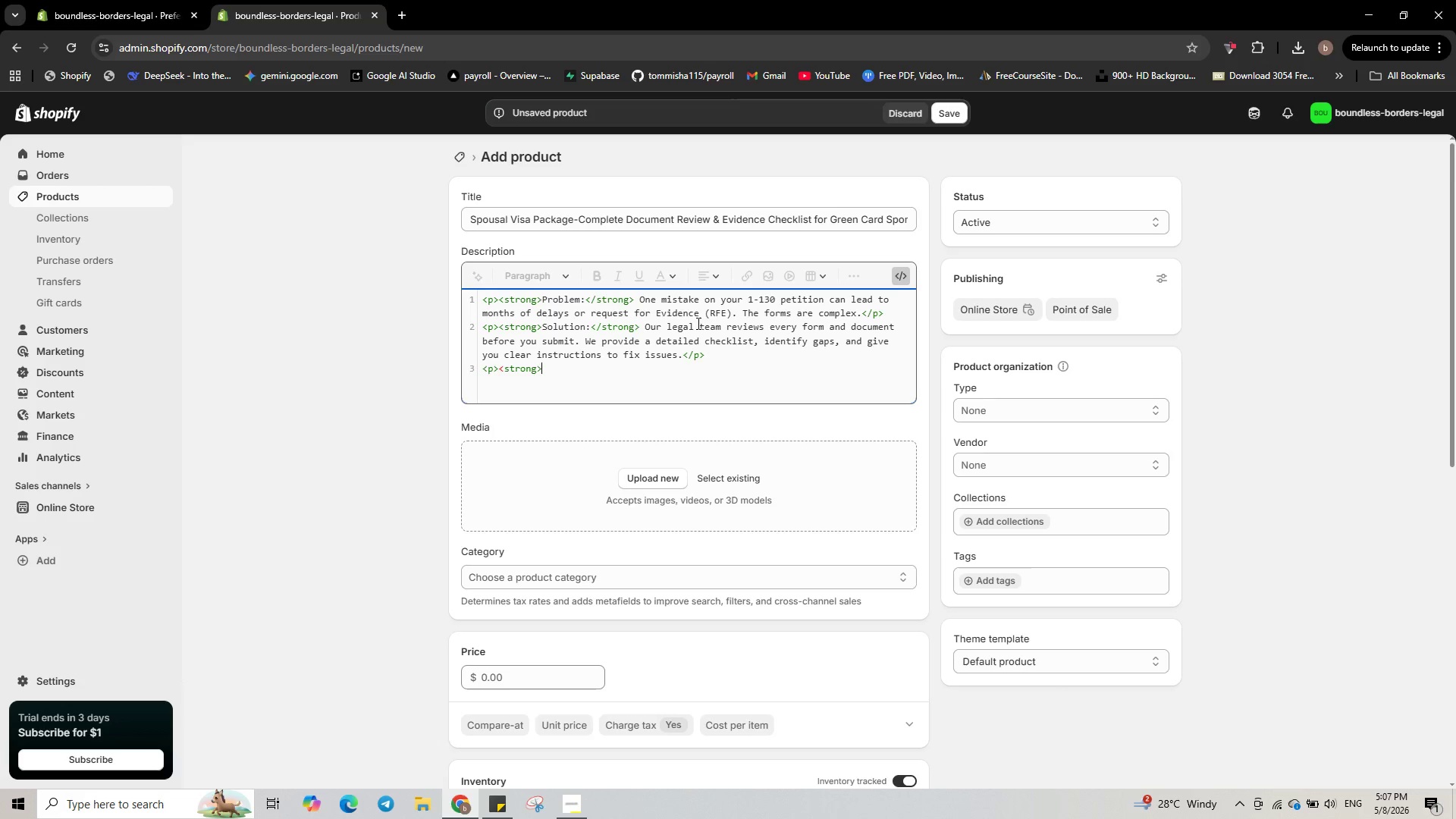 
type( What's )
 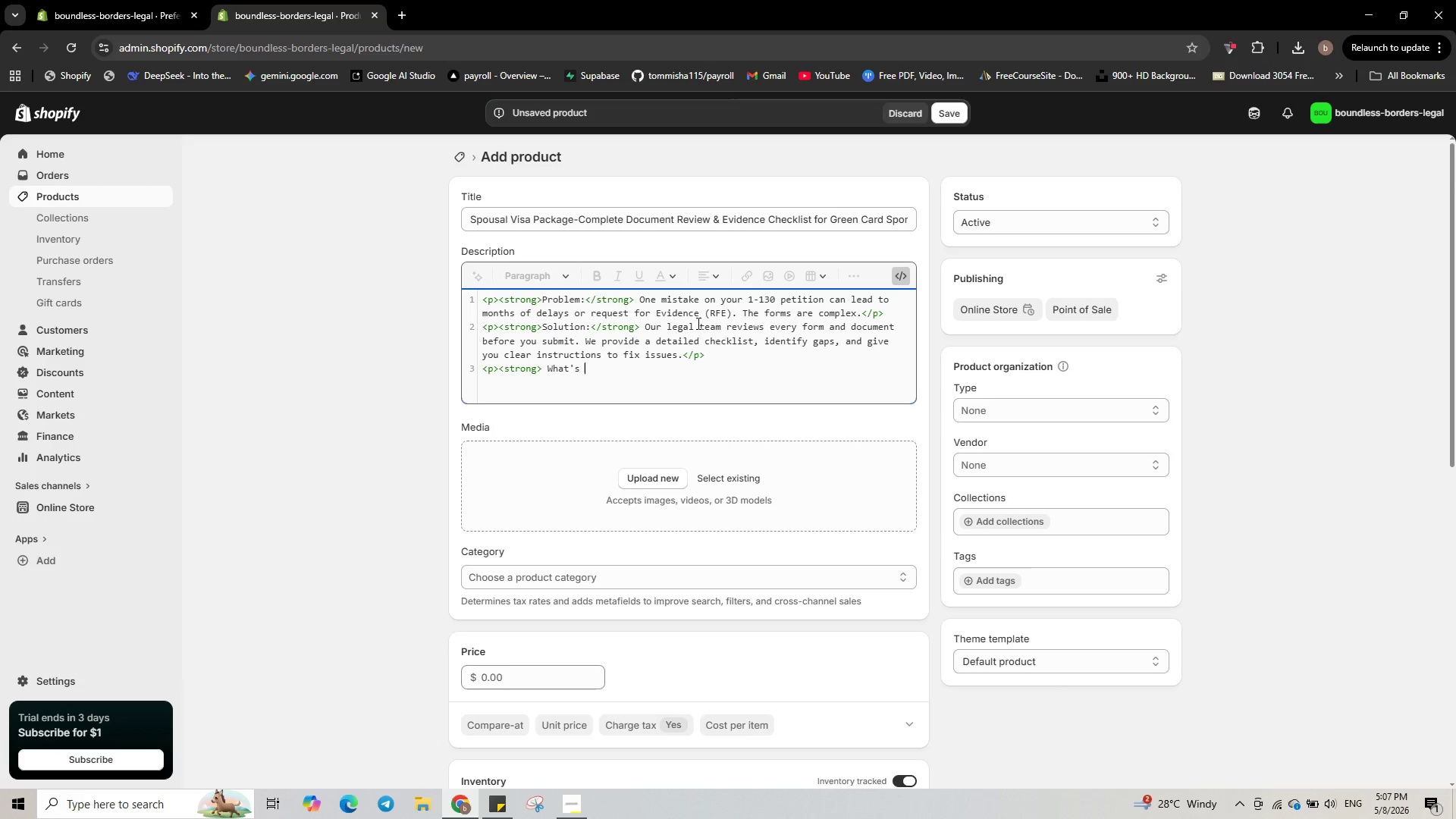 
type(included:</strong></p>)
 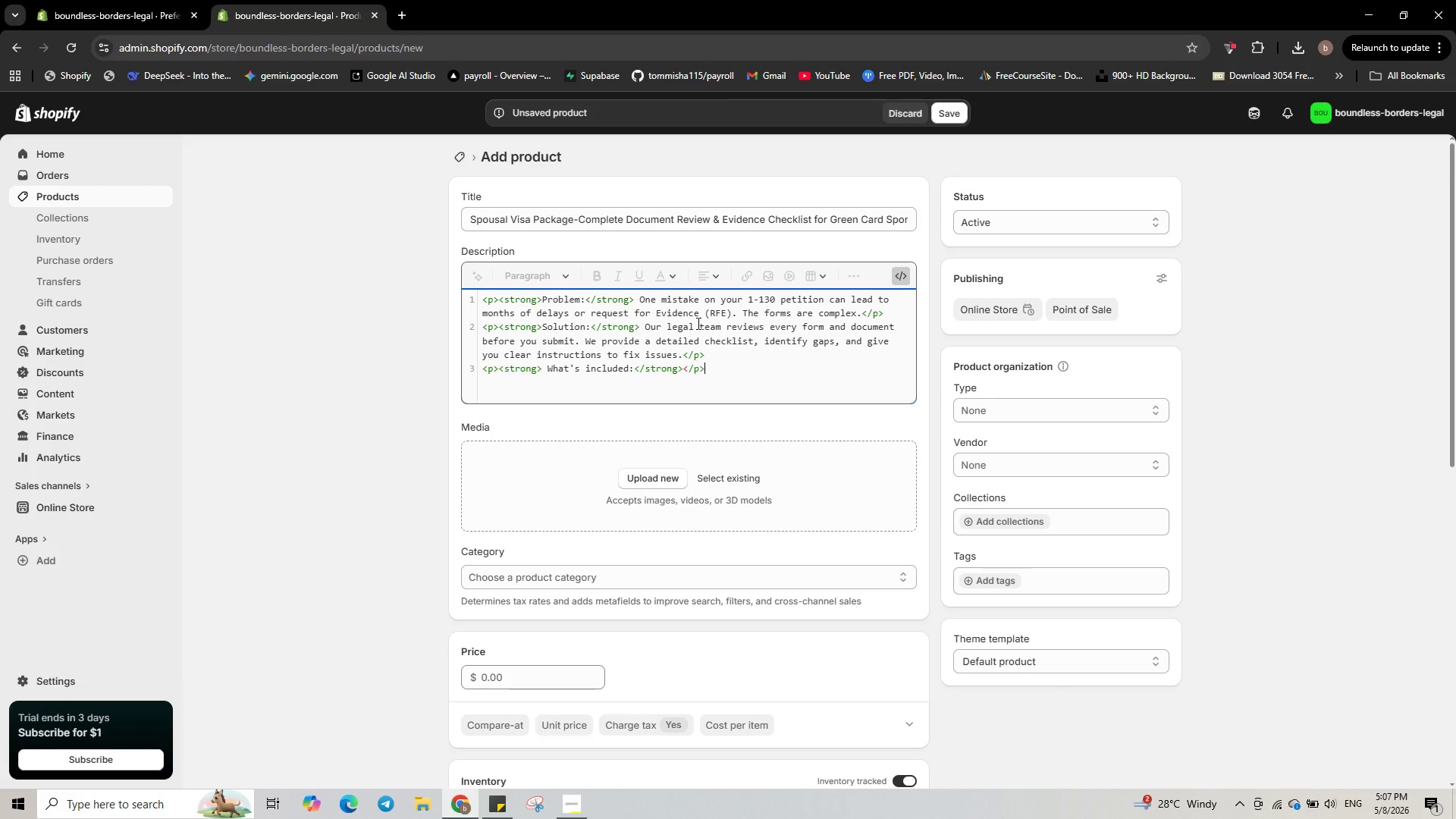 
key(Enter)
 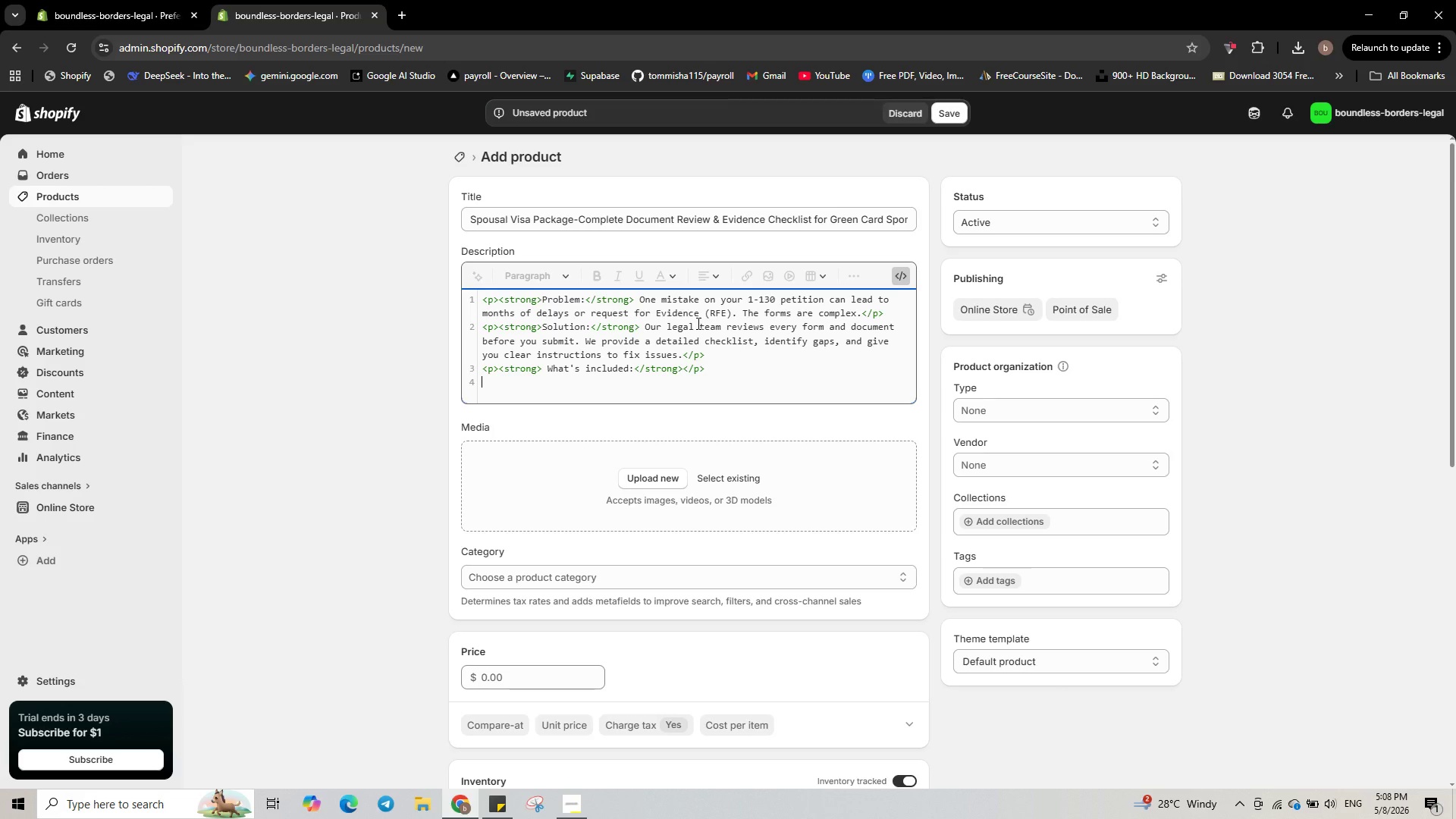 
type(<ul>)
 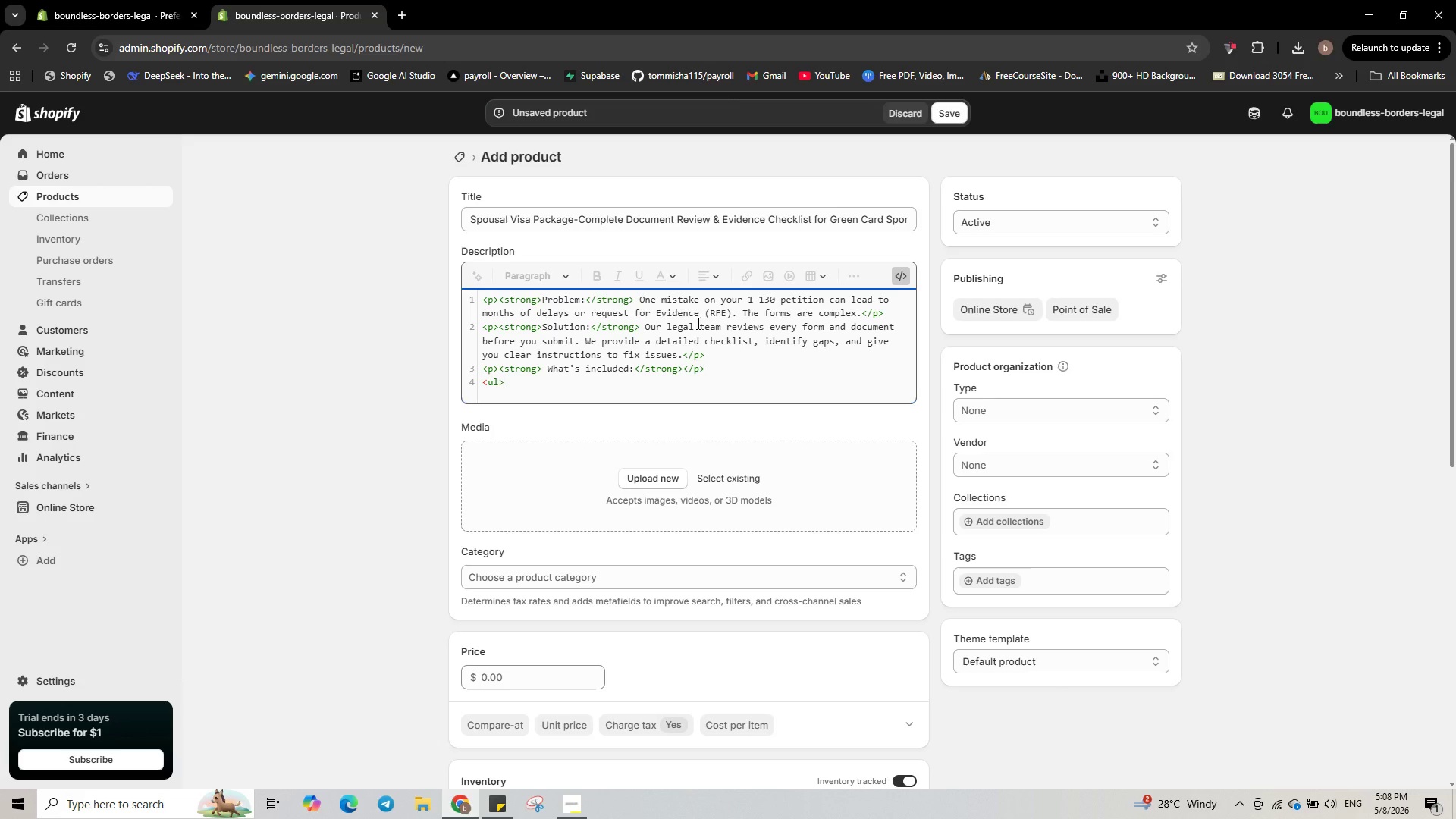 
key(Enter)
 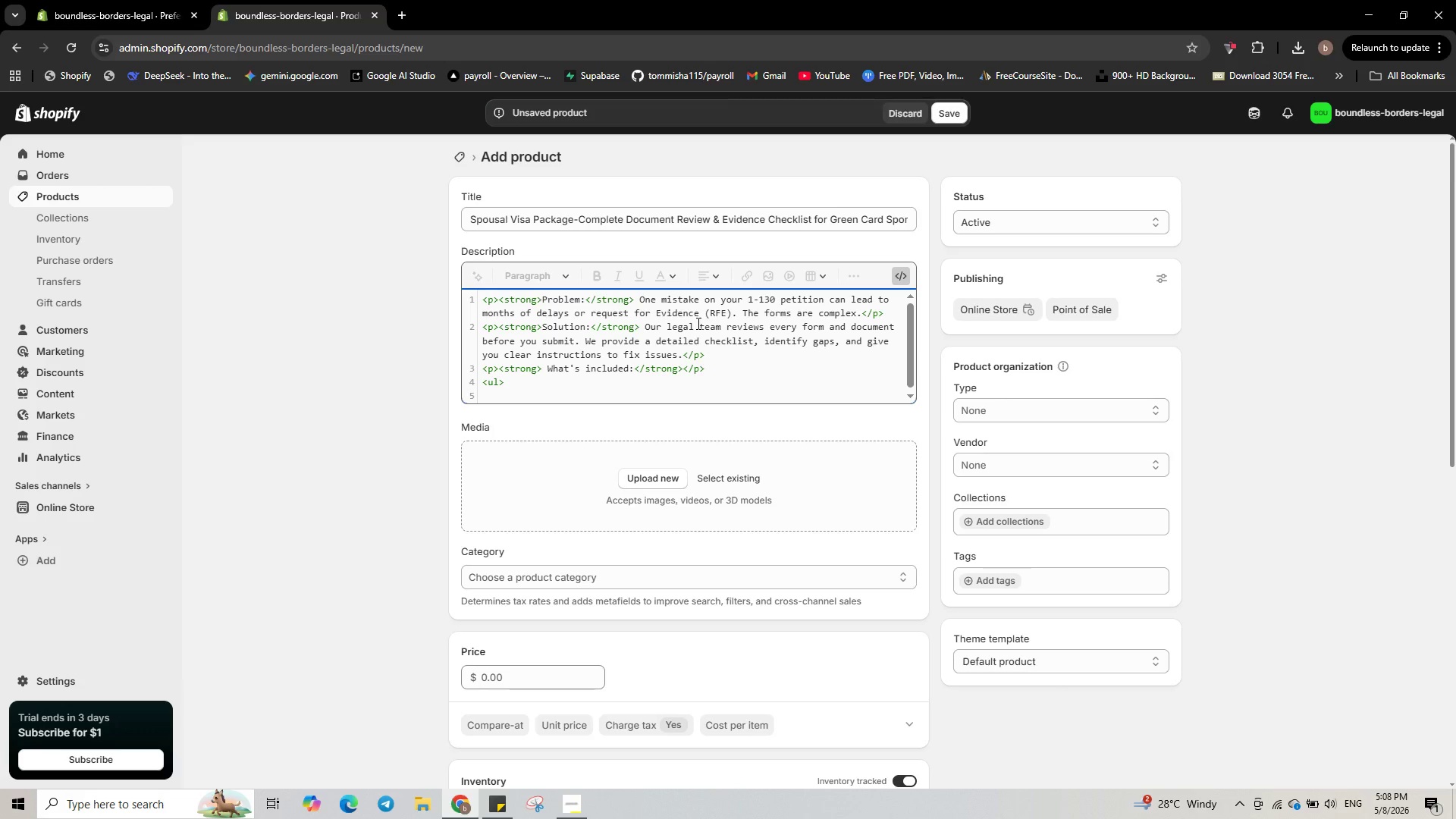 
key(Tab)
type(<li> F)
key(Backspace)
key(Backspace)
type(Full 1-130 & 1-130A form review</li>)
 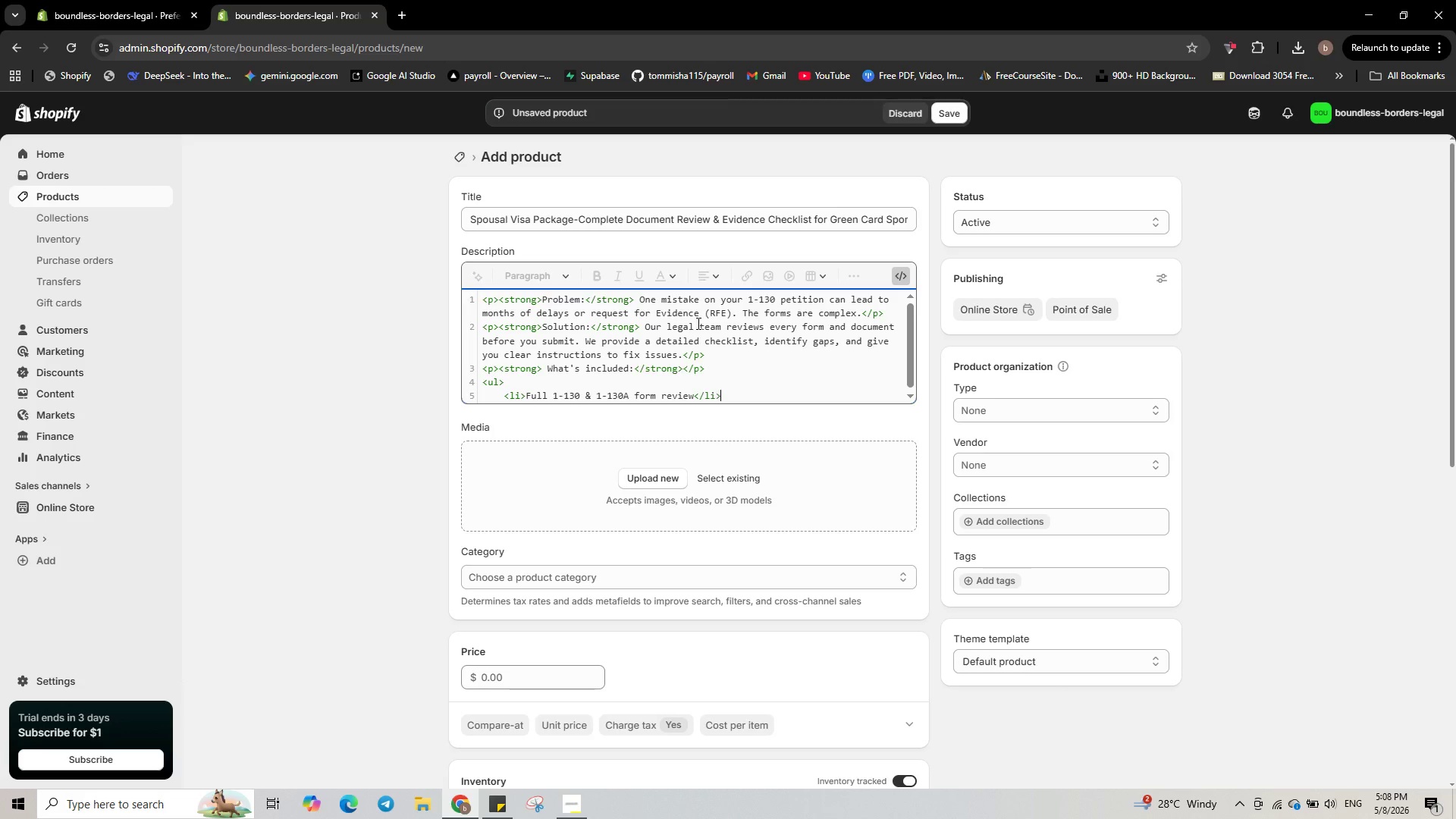 
 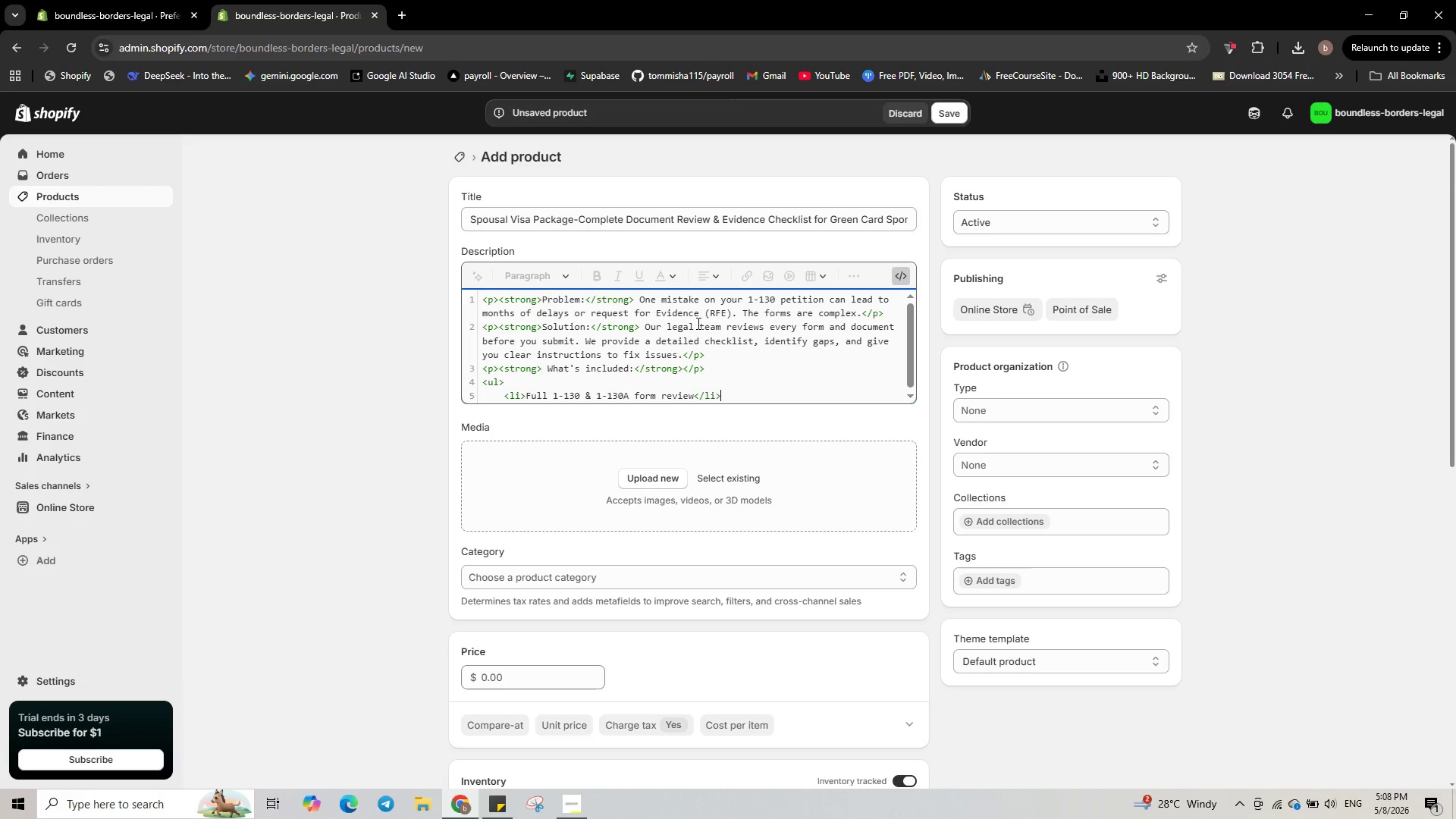 
key(Enter)
 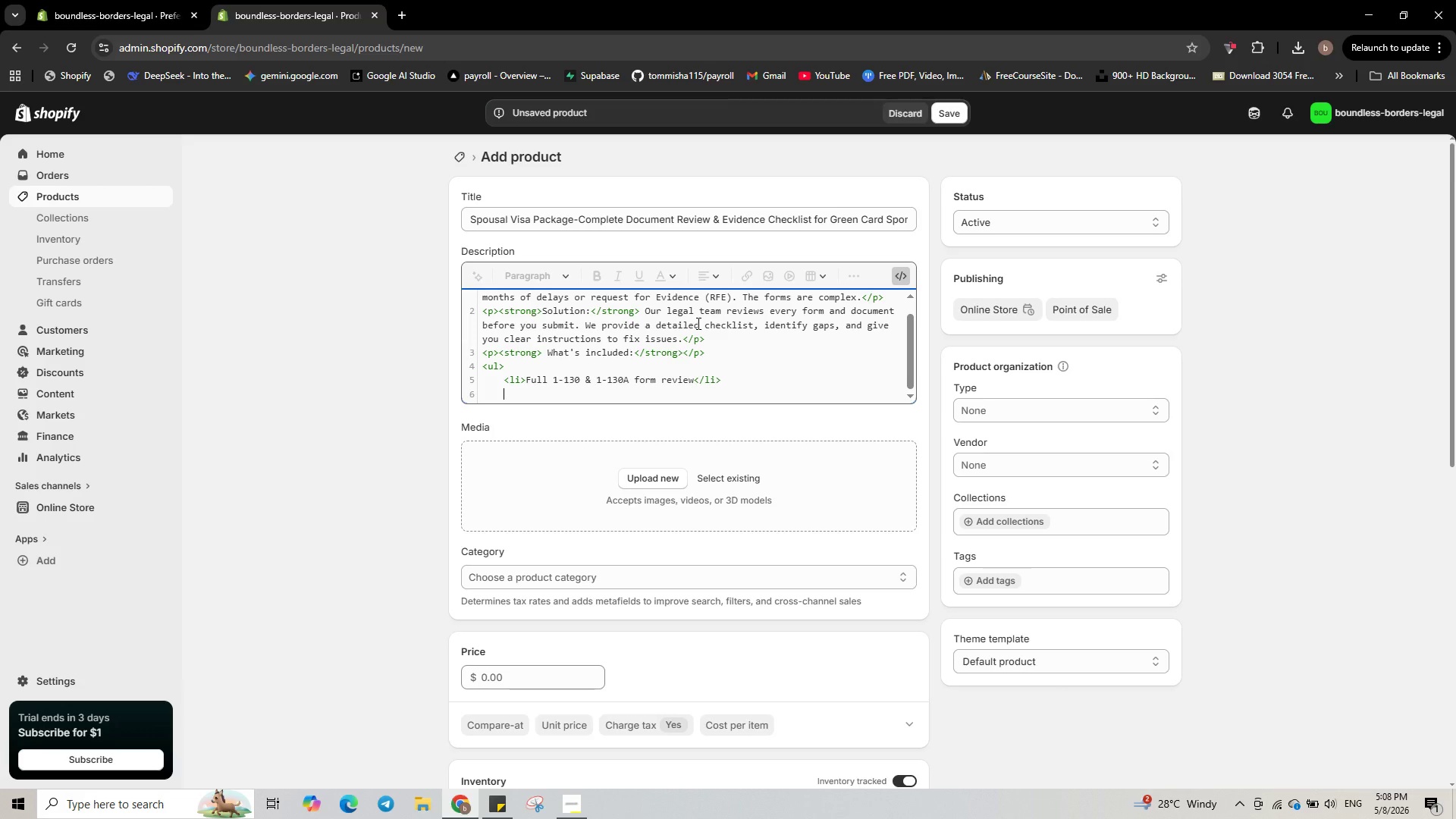 
type(<li>Evidence cj)
key(Backspace)
type(hecklist)
 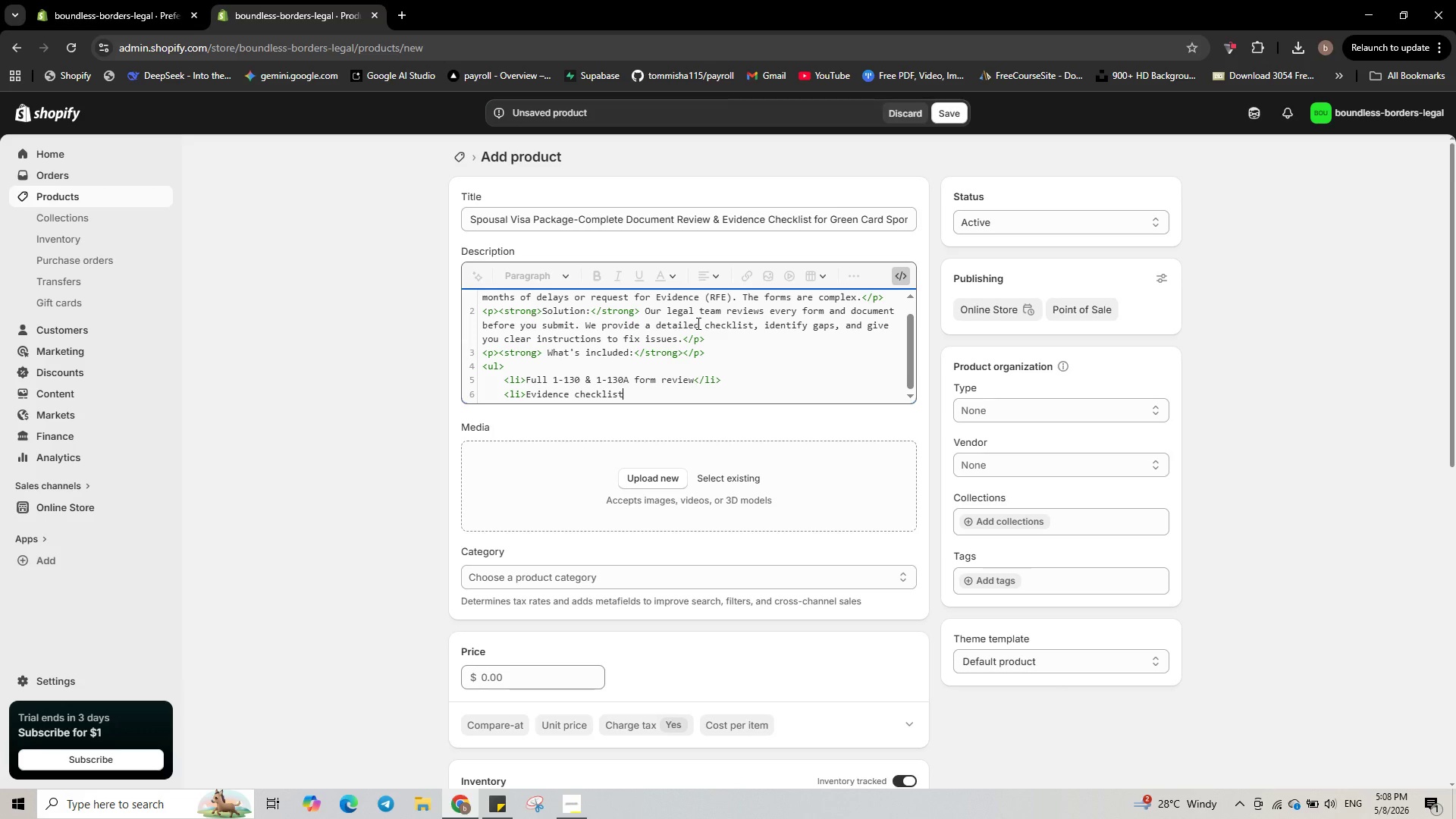 
wait(5.84)
 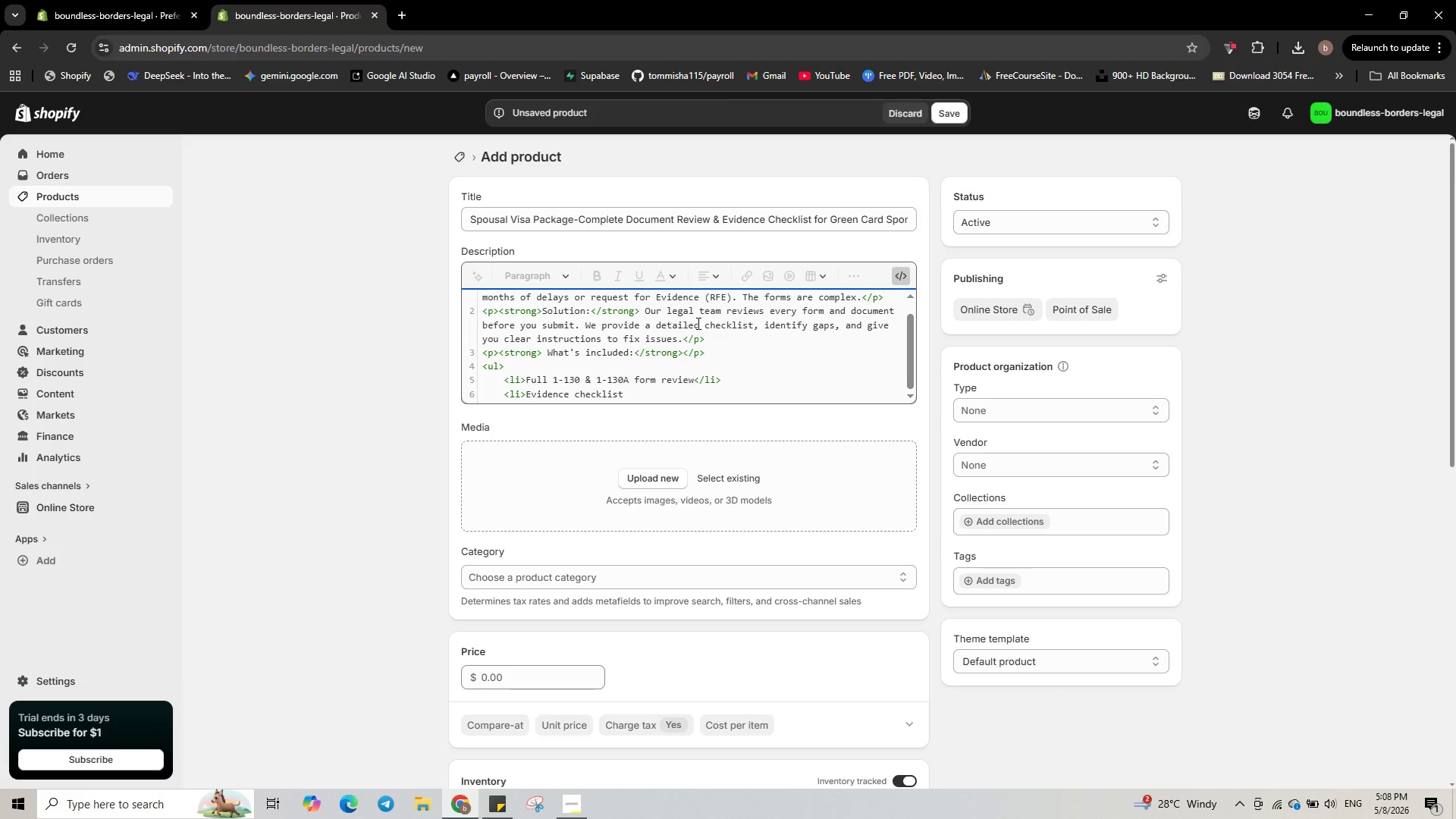 
type((photos, fini)
key(Backspace)
type(ancials, affidavits)
 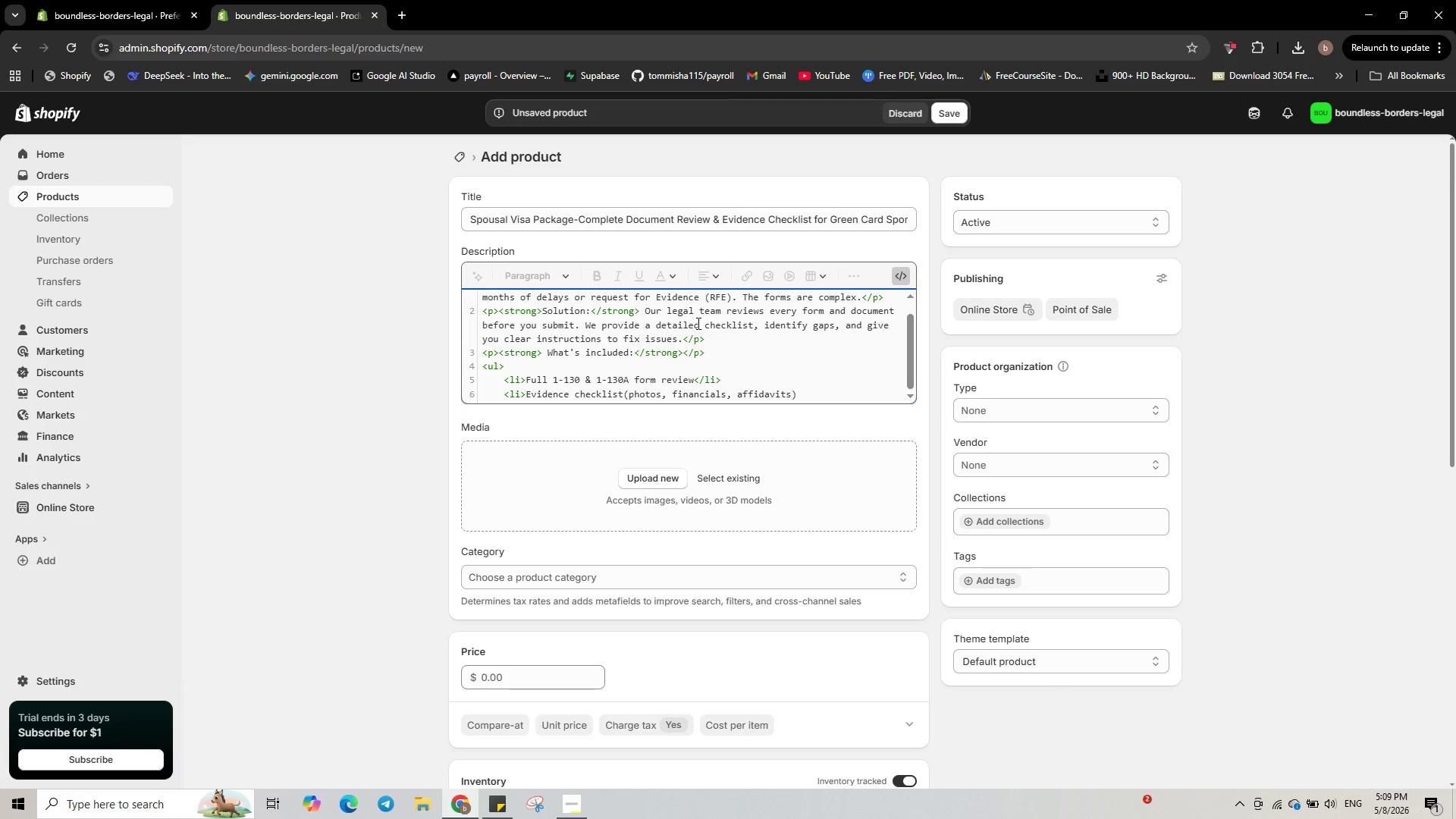 
key(ArrowRight)
 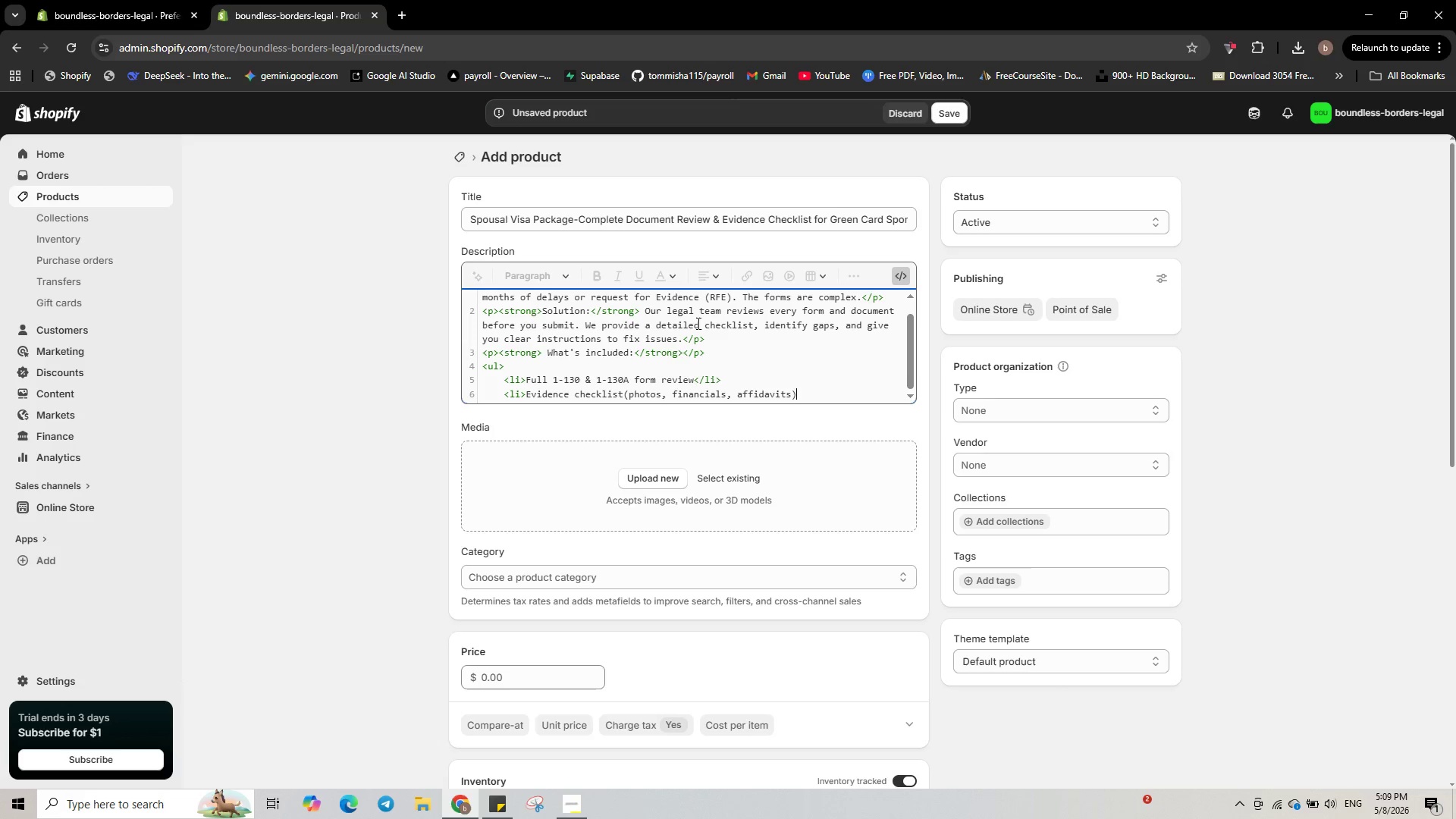 
type(</li>)
 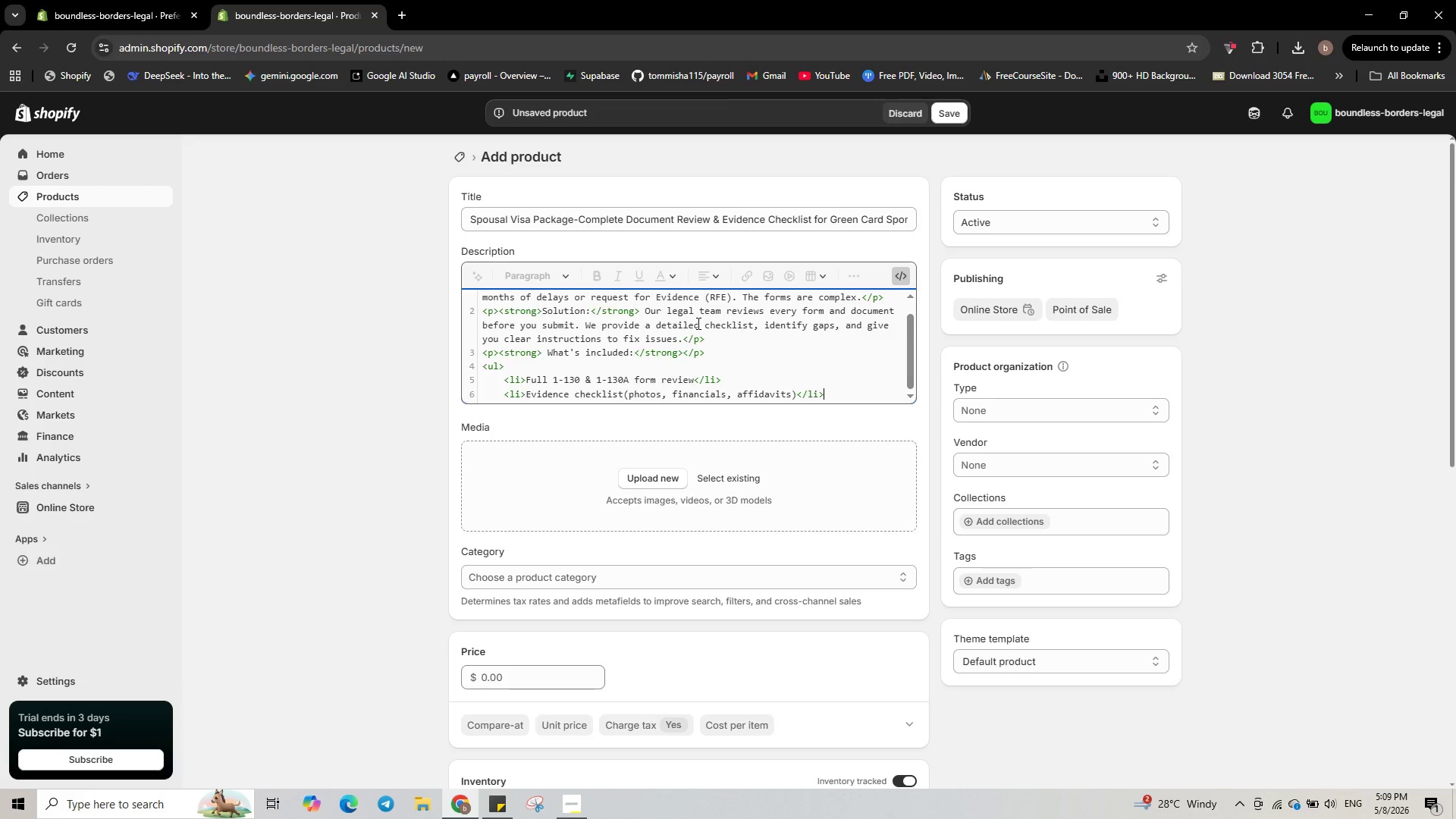 
 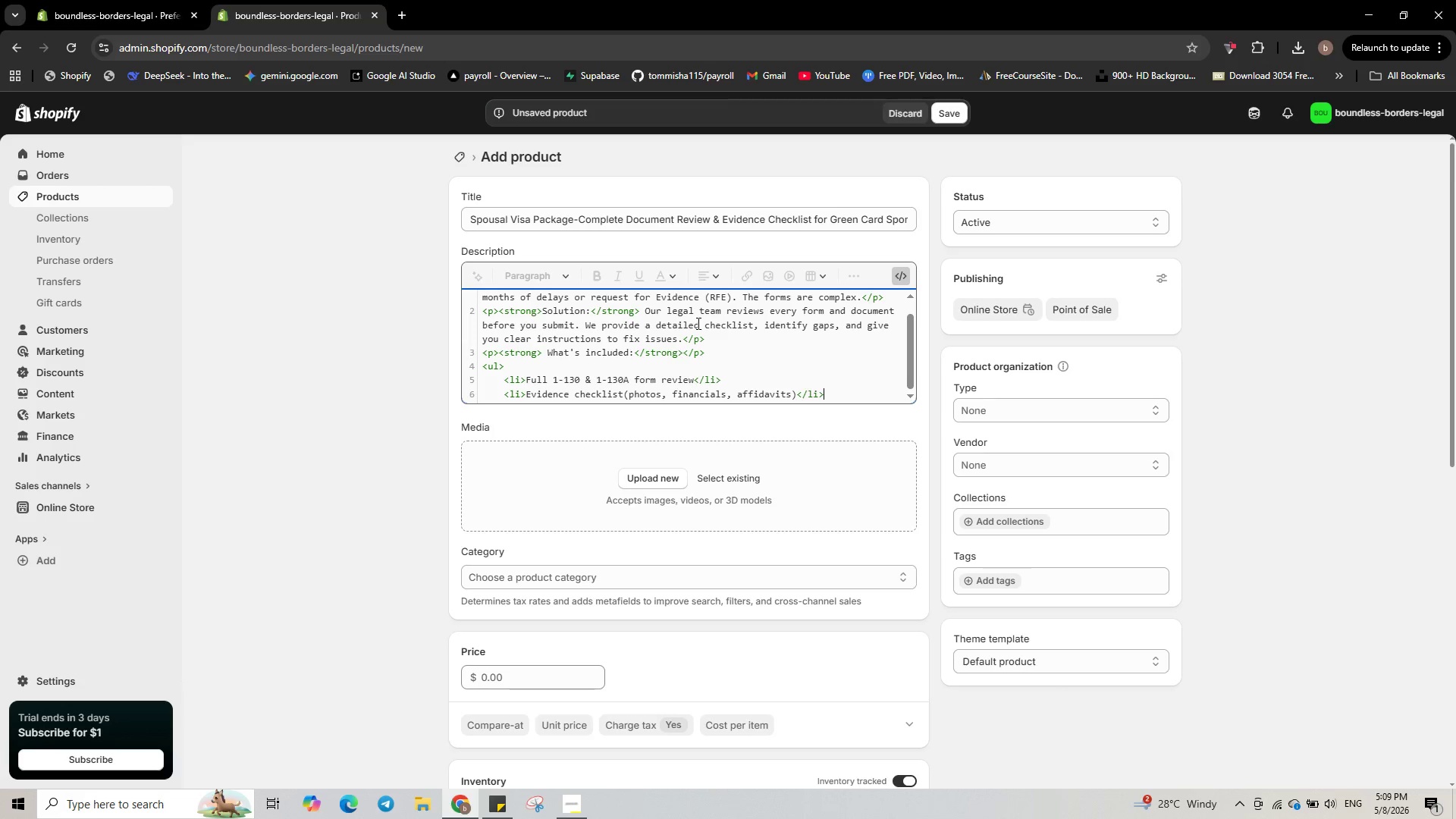 
key(Enter)
 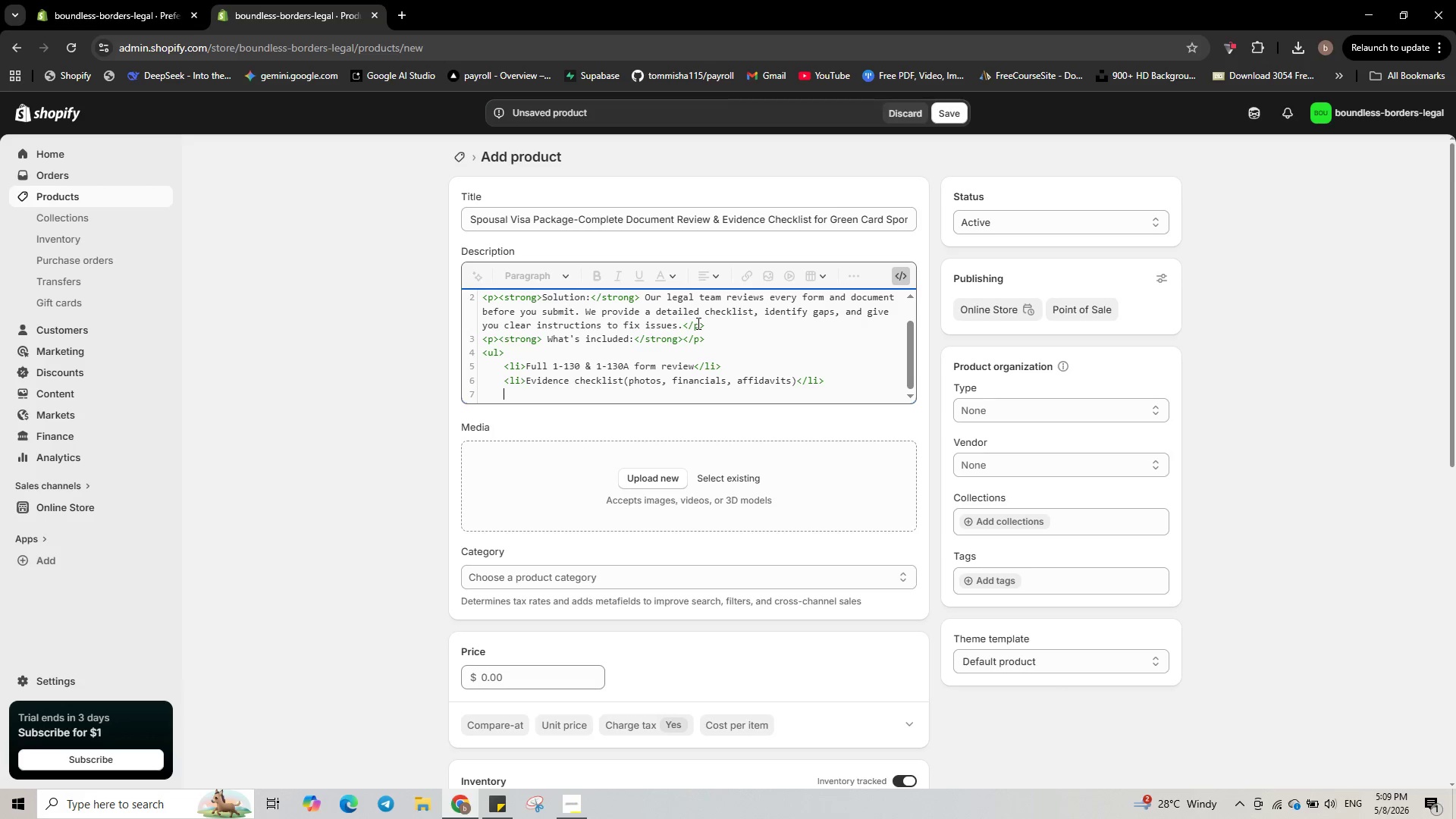 
wait(5.33)
 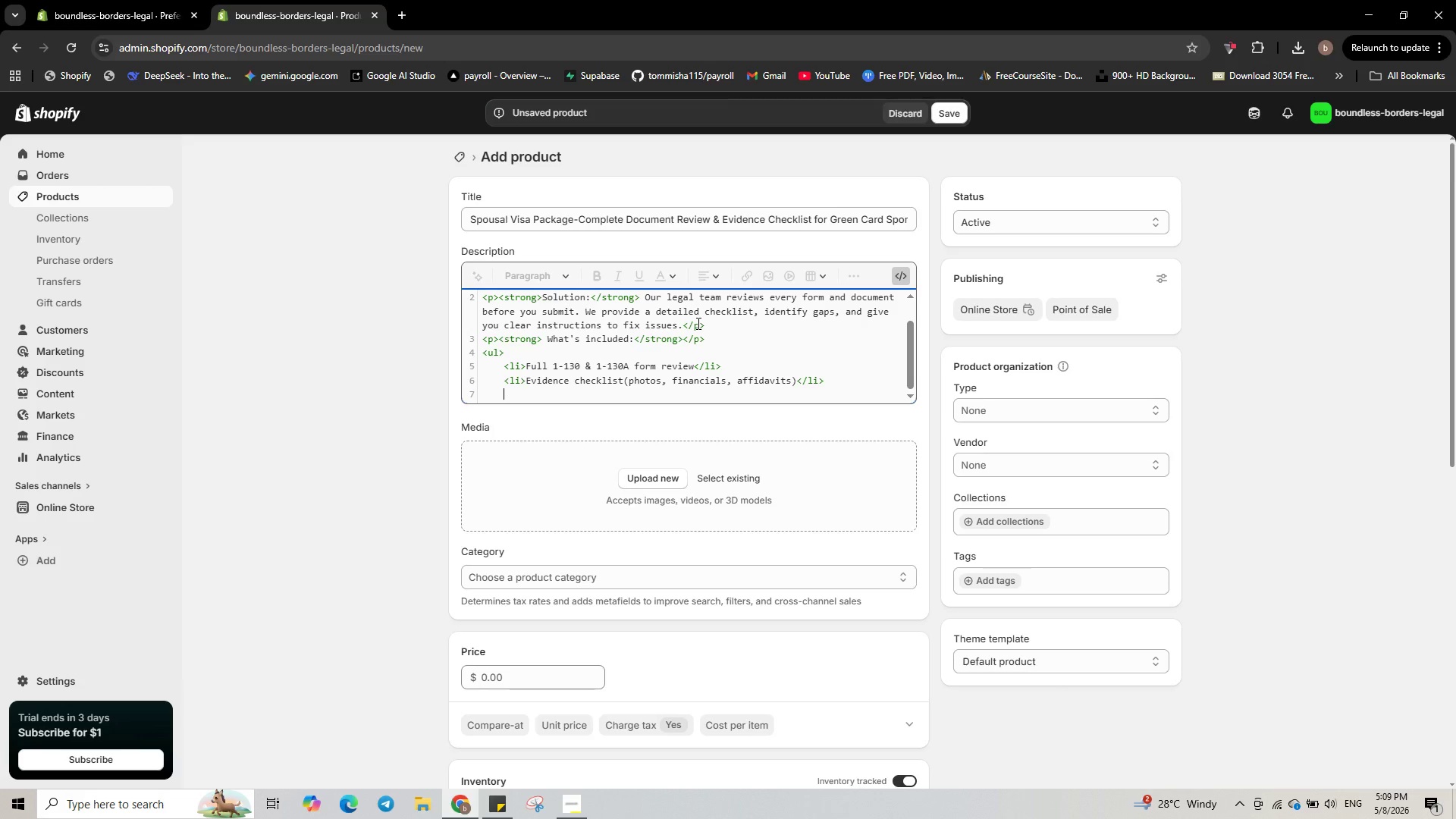 
type(<li>cob)
key(Backspace)
type(ver letter for )
 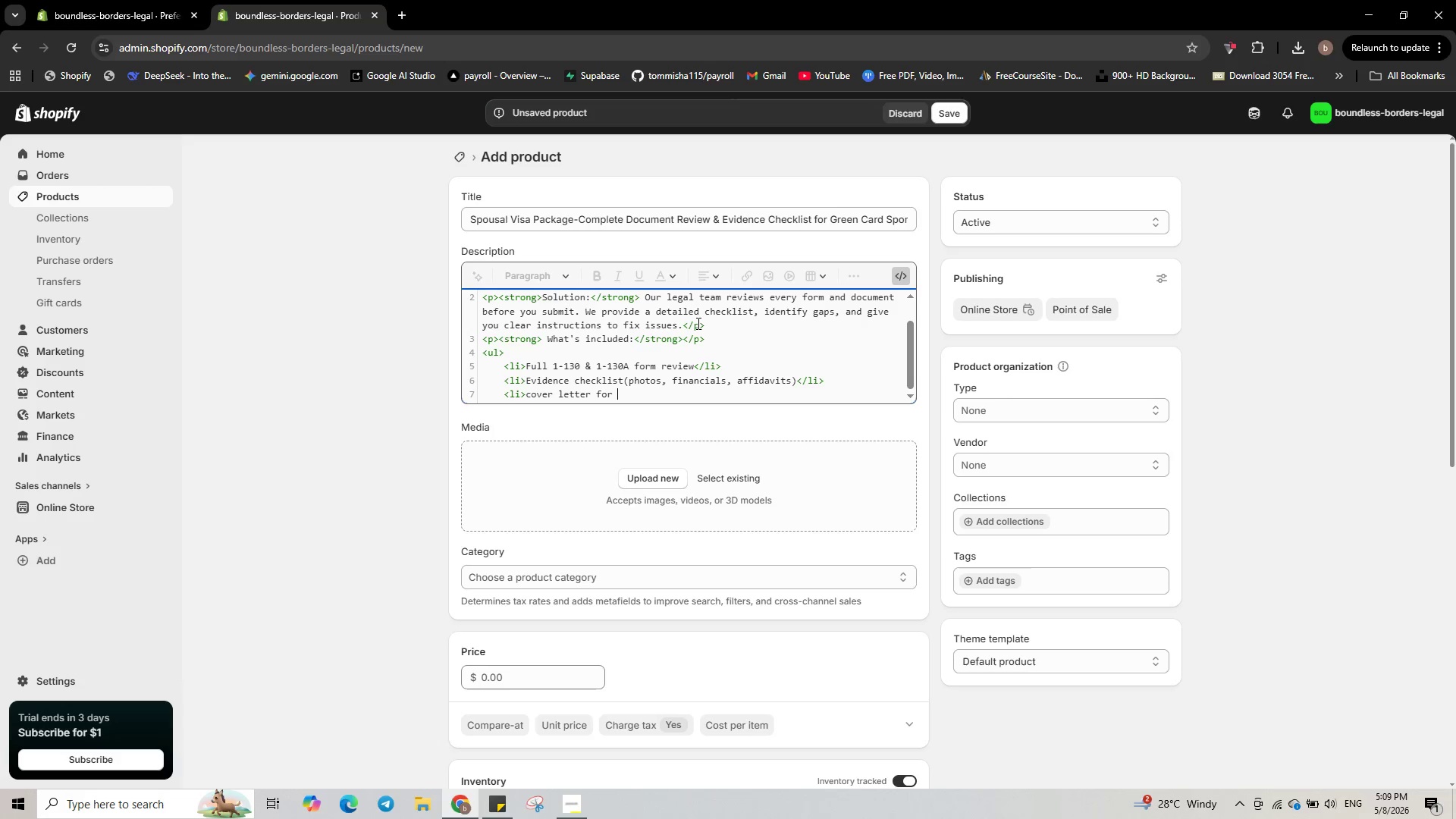 
type(USCIS si)
key(Backspace)
type(ubmission<l)
key(Backspace)
type(/li>)
 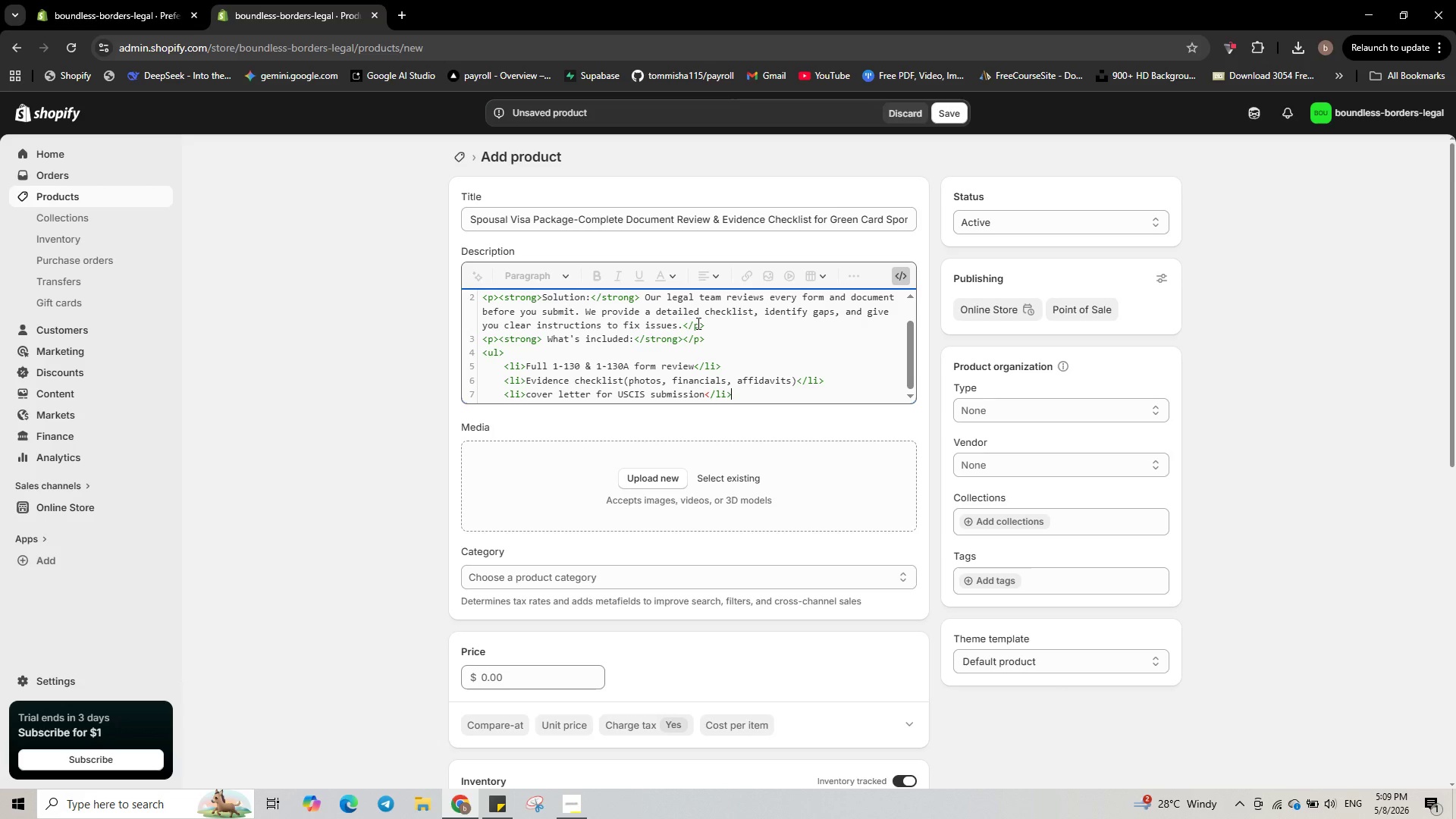 
key(Enter)
 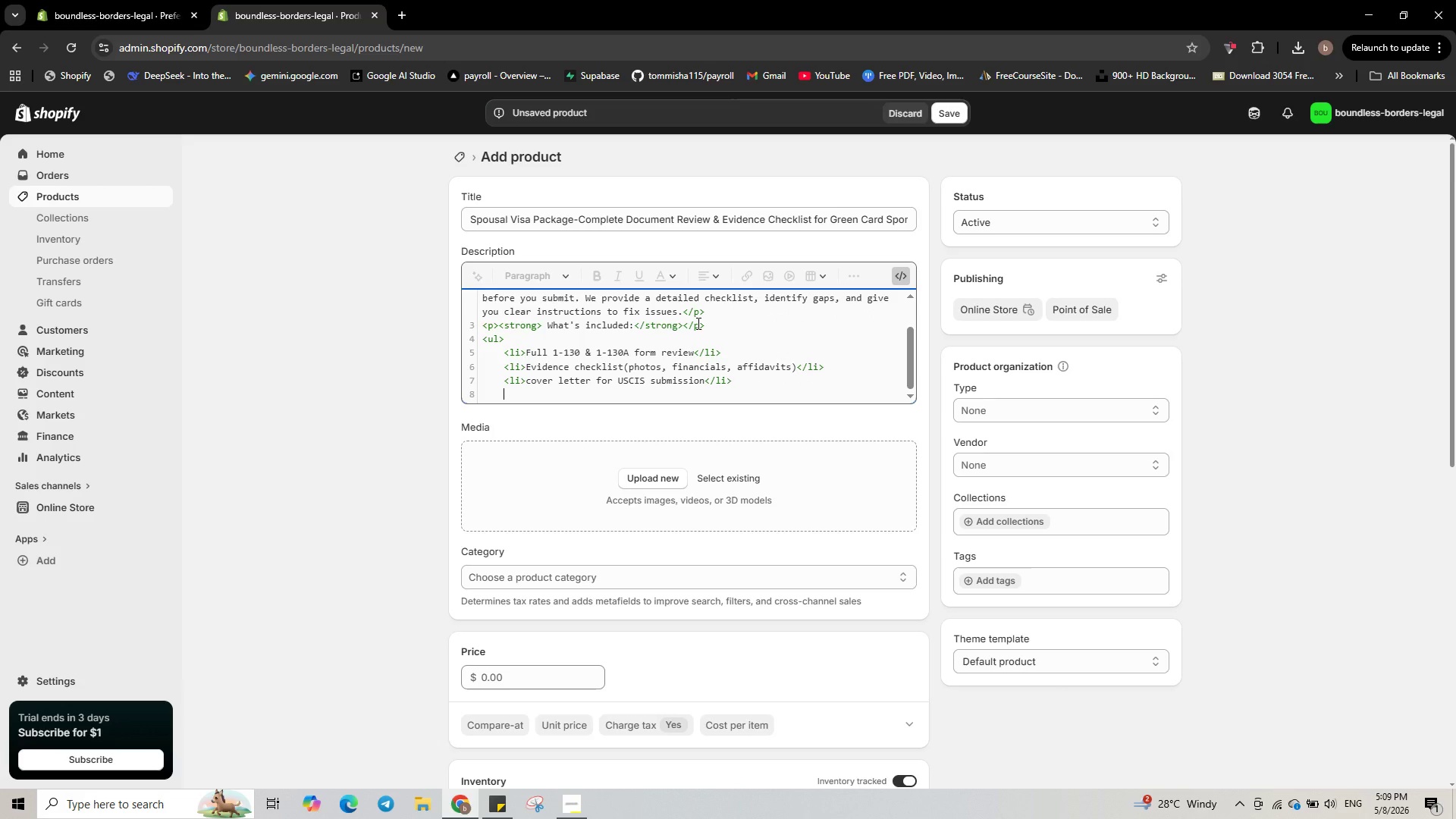 
type(<li>personalis=)
key(Backspace)
key(Backspace)
 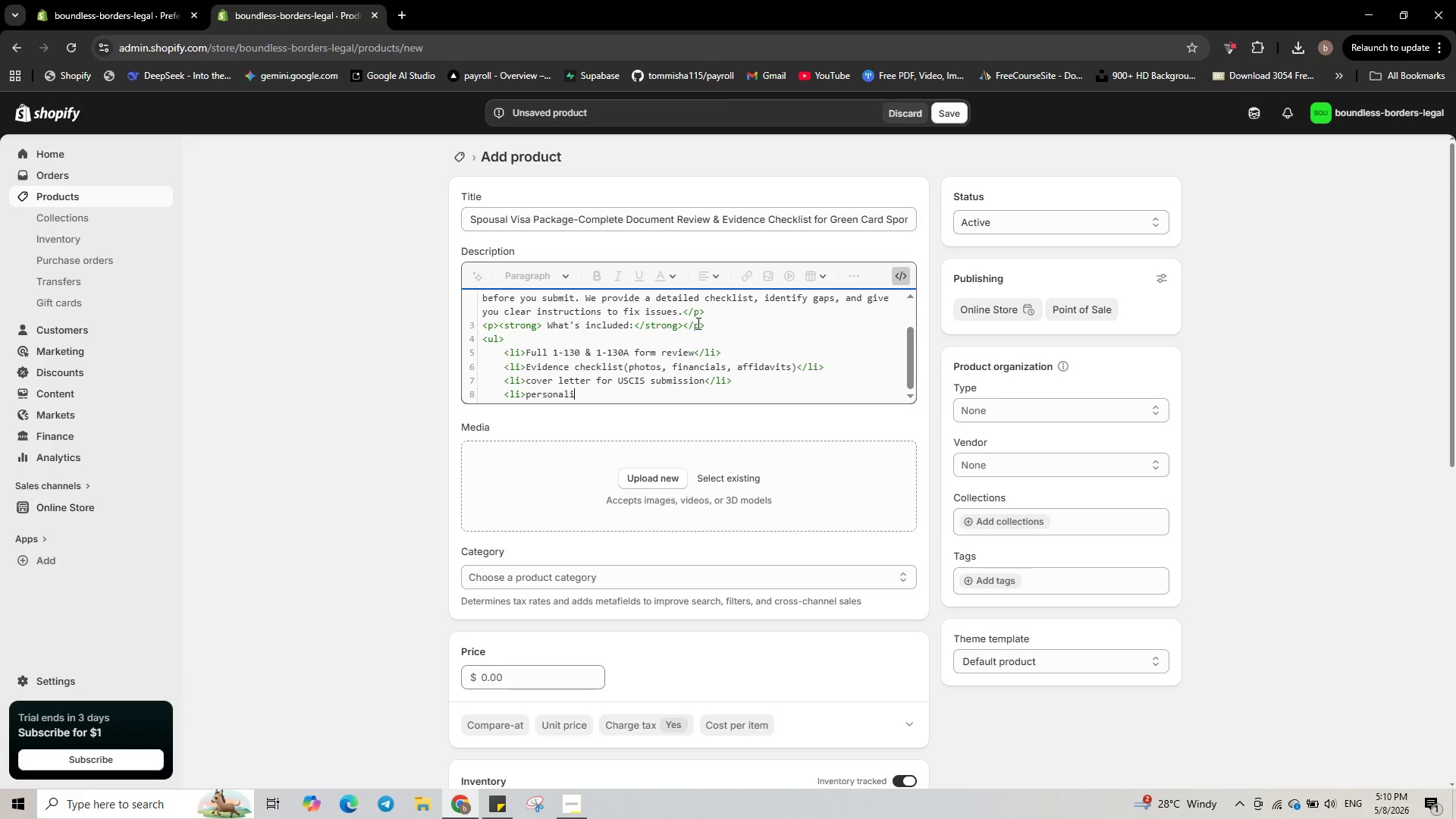 
wait(13.78)
 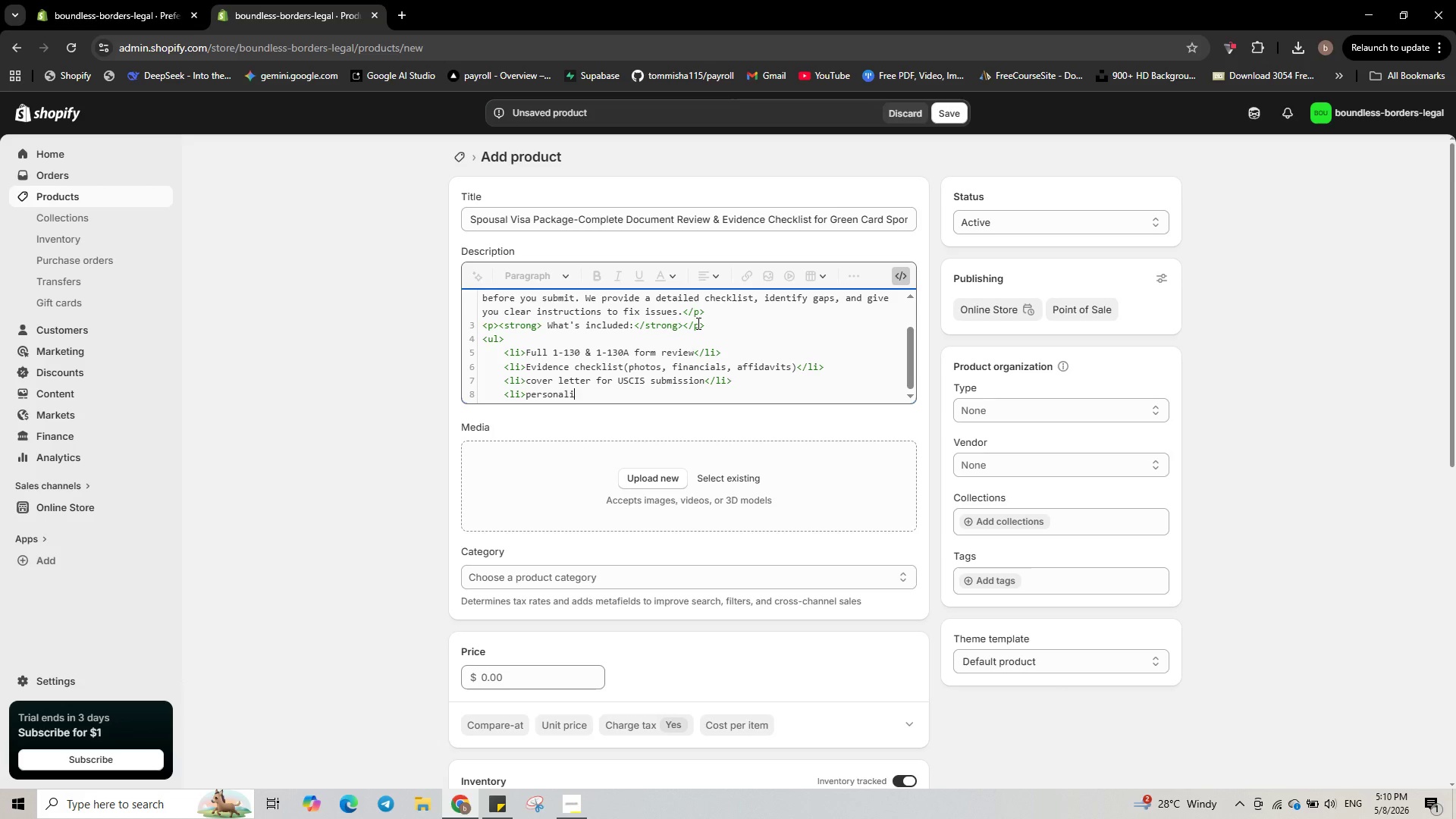 
hold_key(key=ArrowLeft, duration=0.66)
 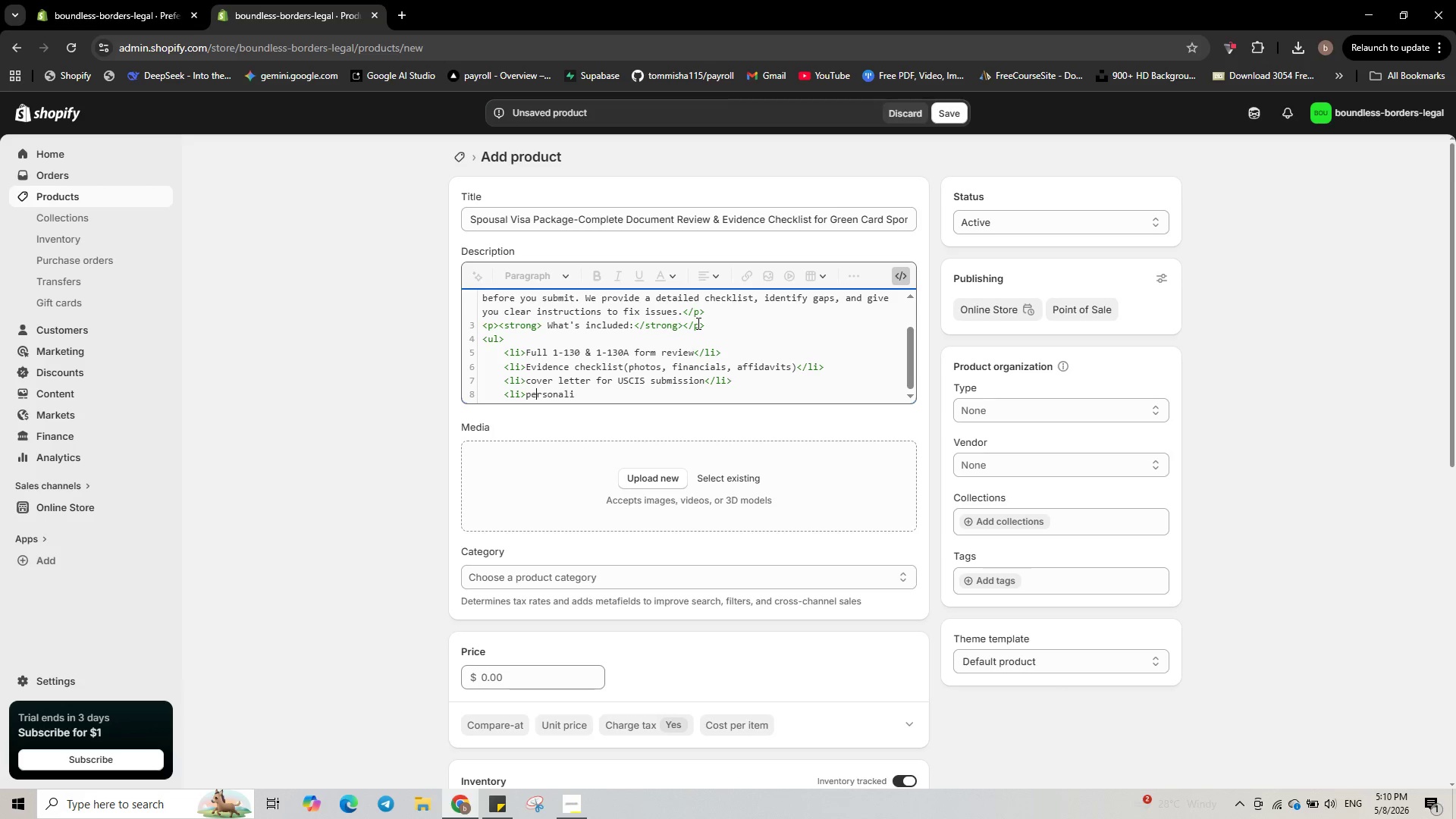 
key(ArrowLeft)
 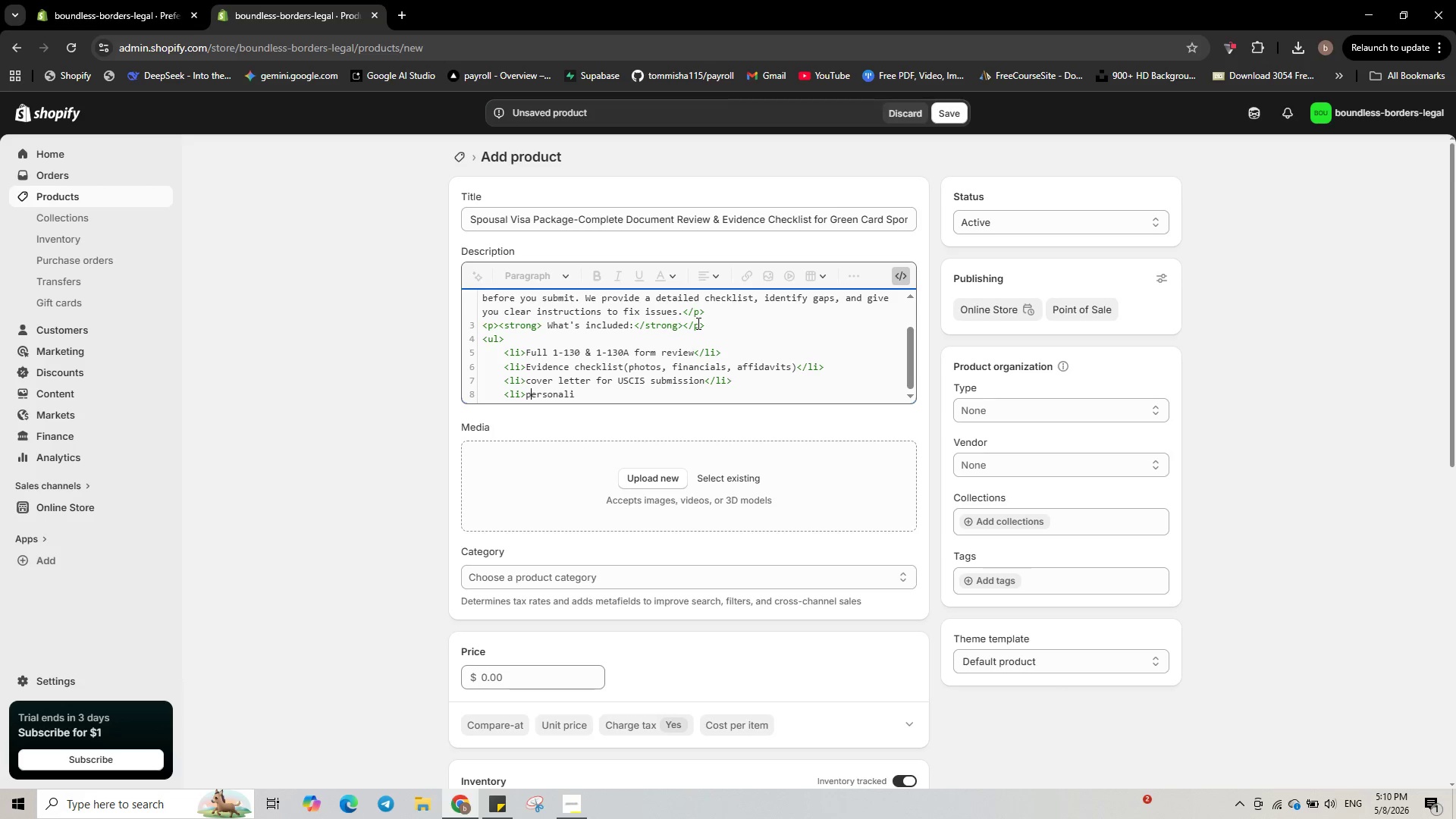 
key(Backspace)
 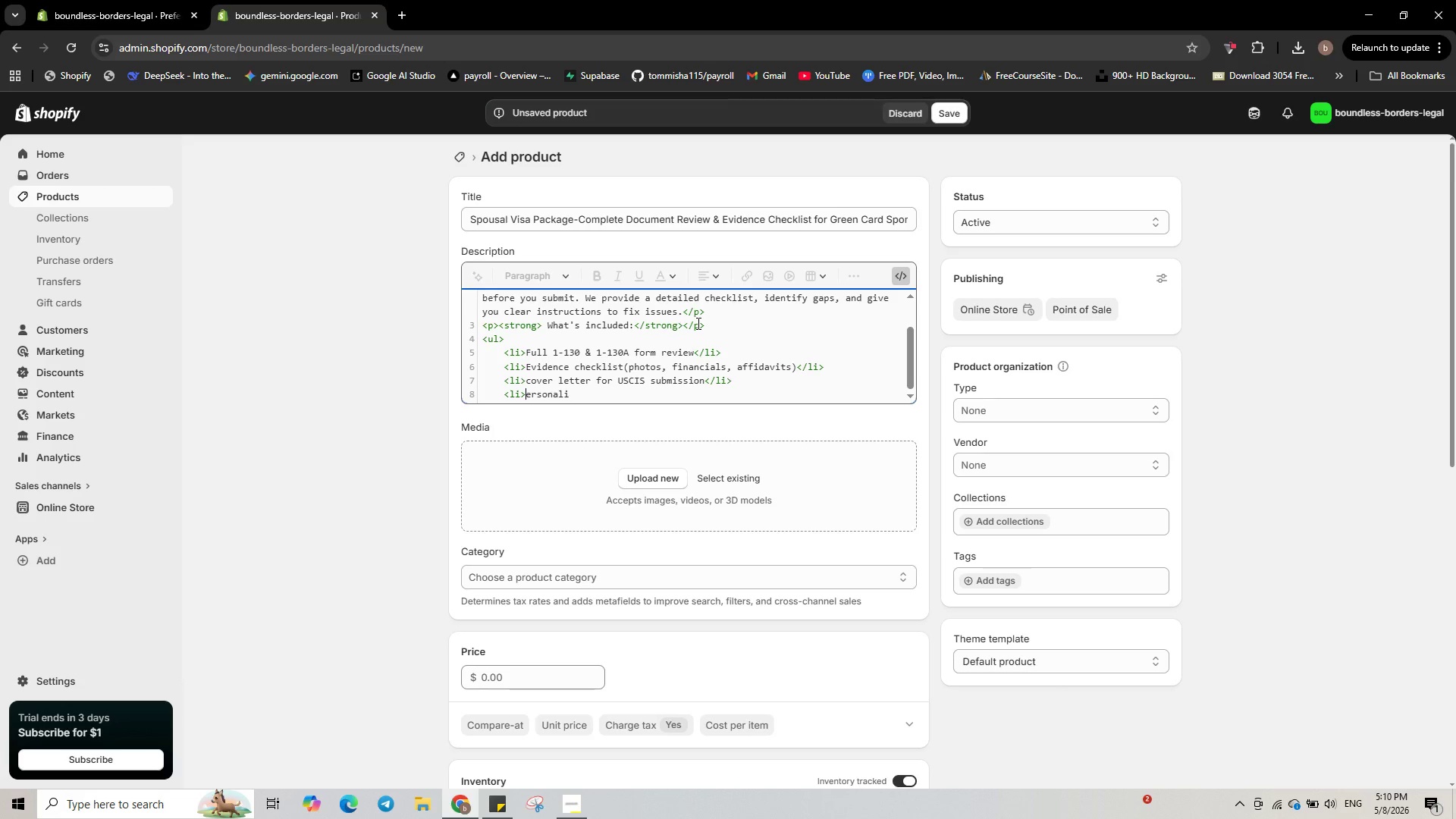 
key(Shift+P)
 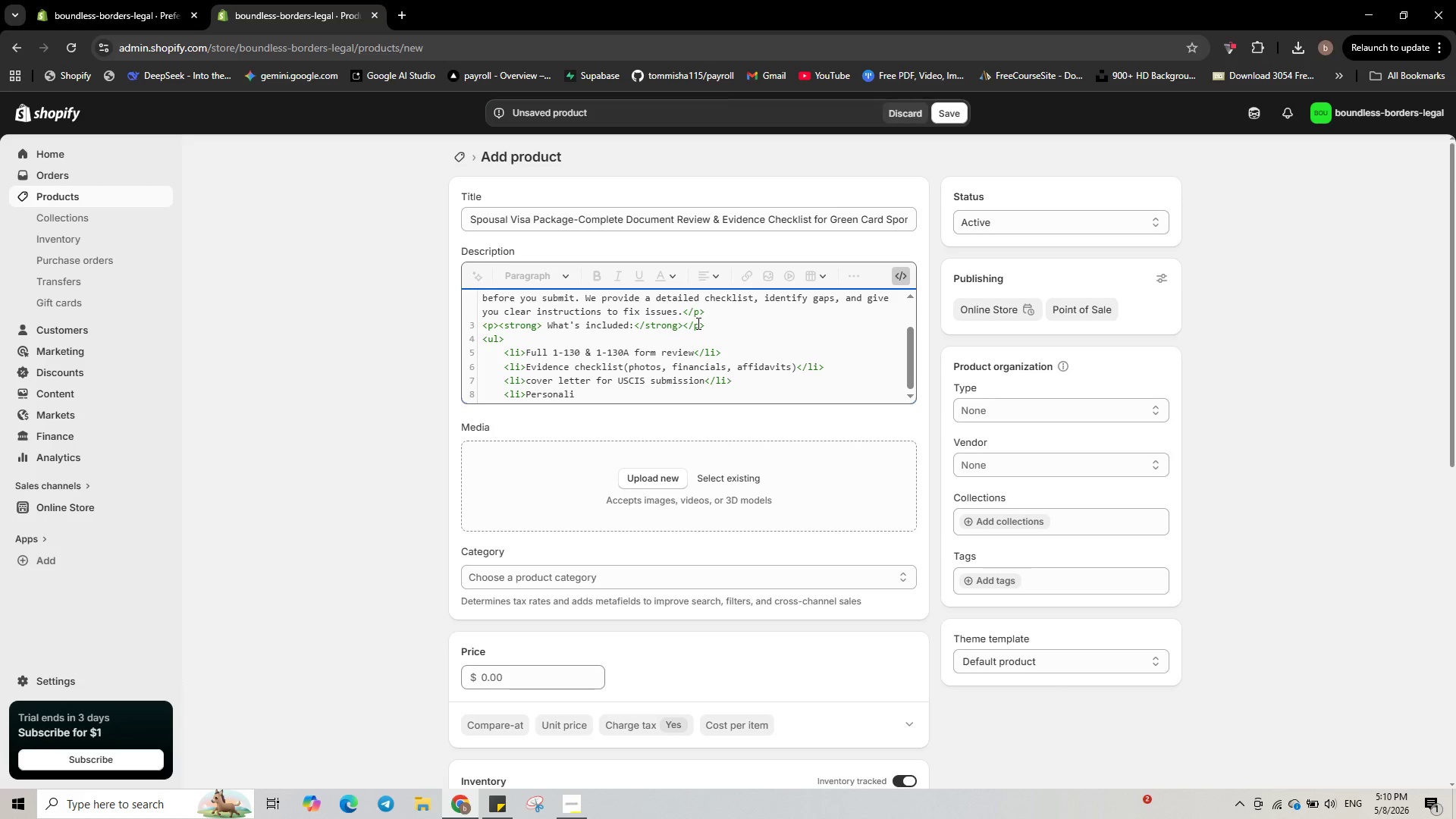 
key(ArrowRight)
 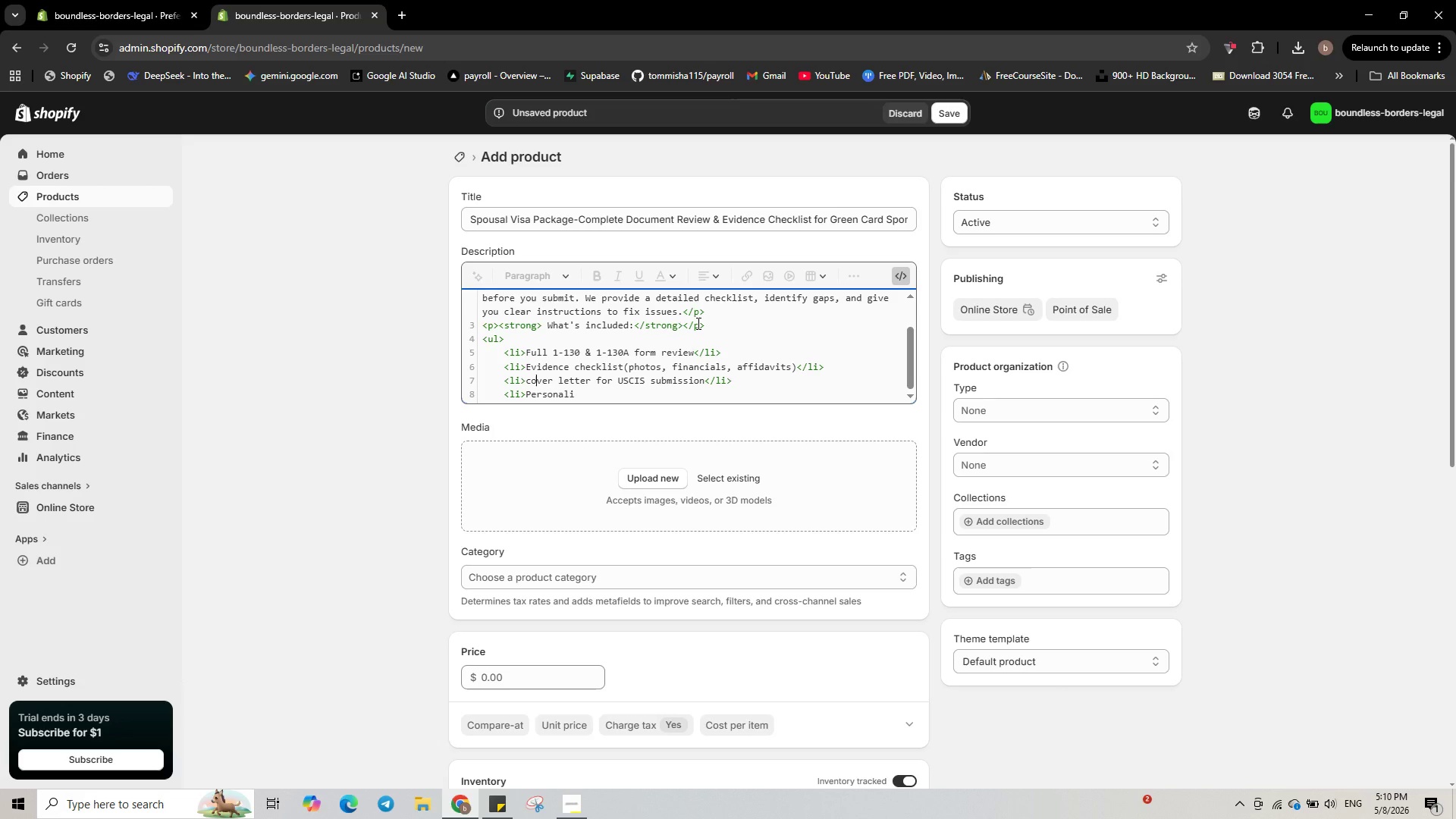 
key(ArrowUp)
 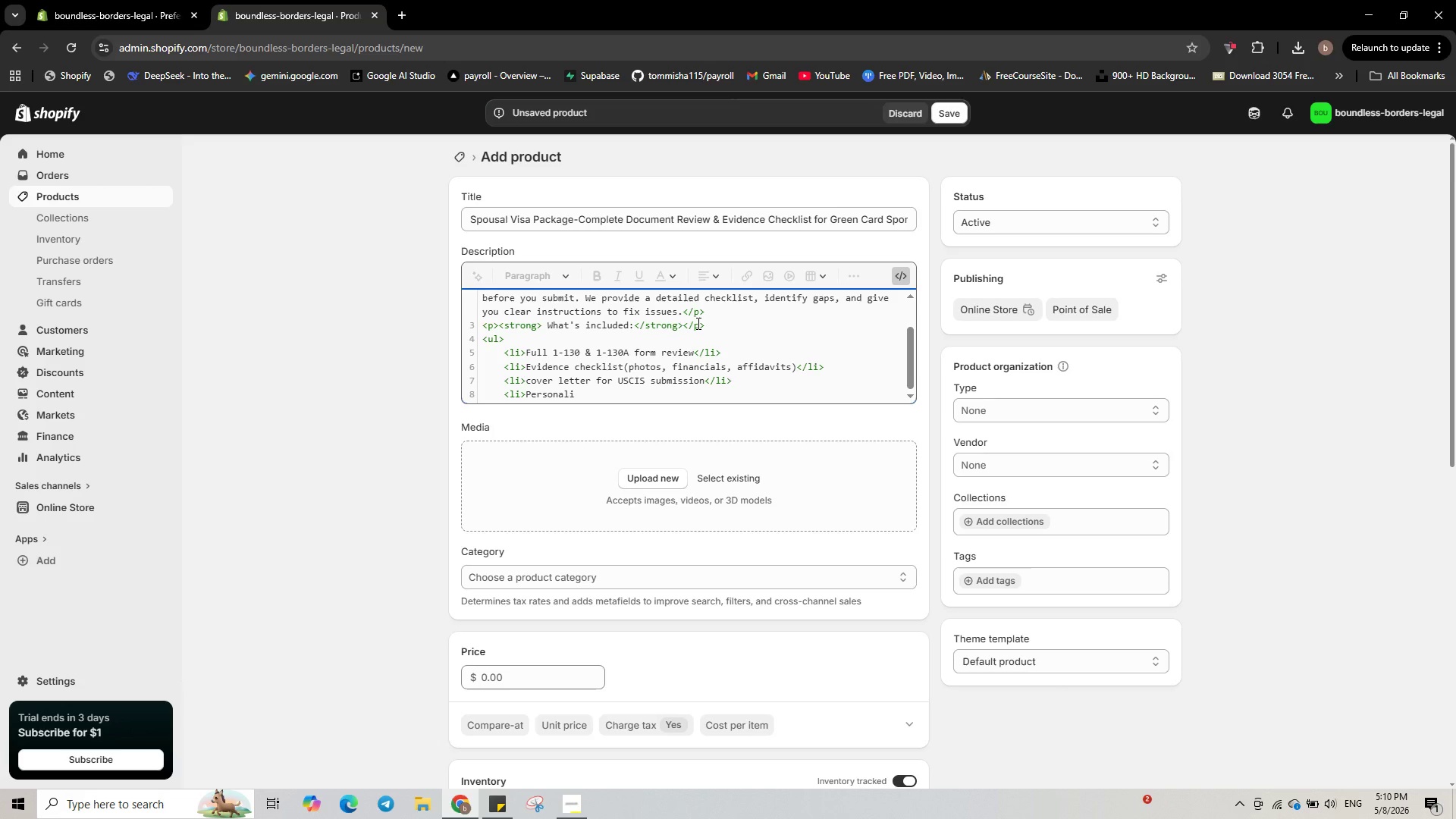 
key(ArrowLeft)
 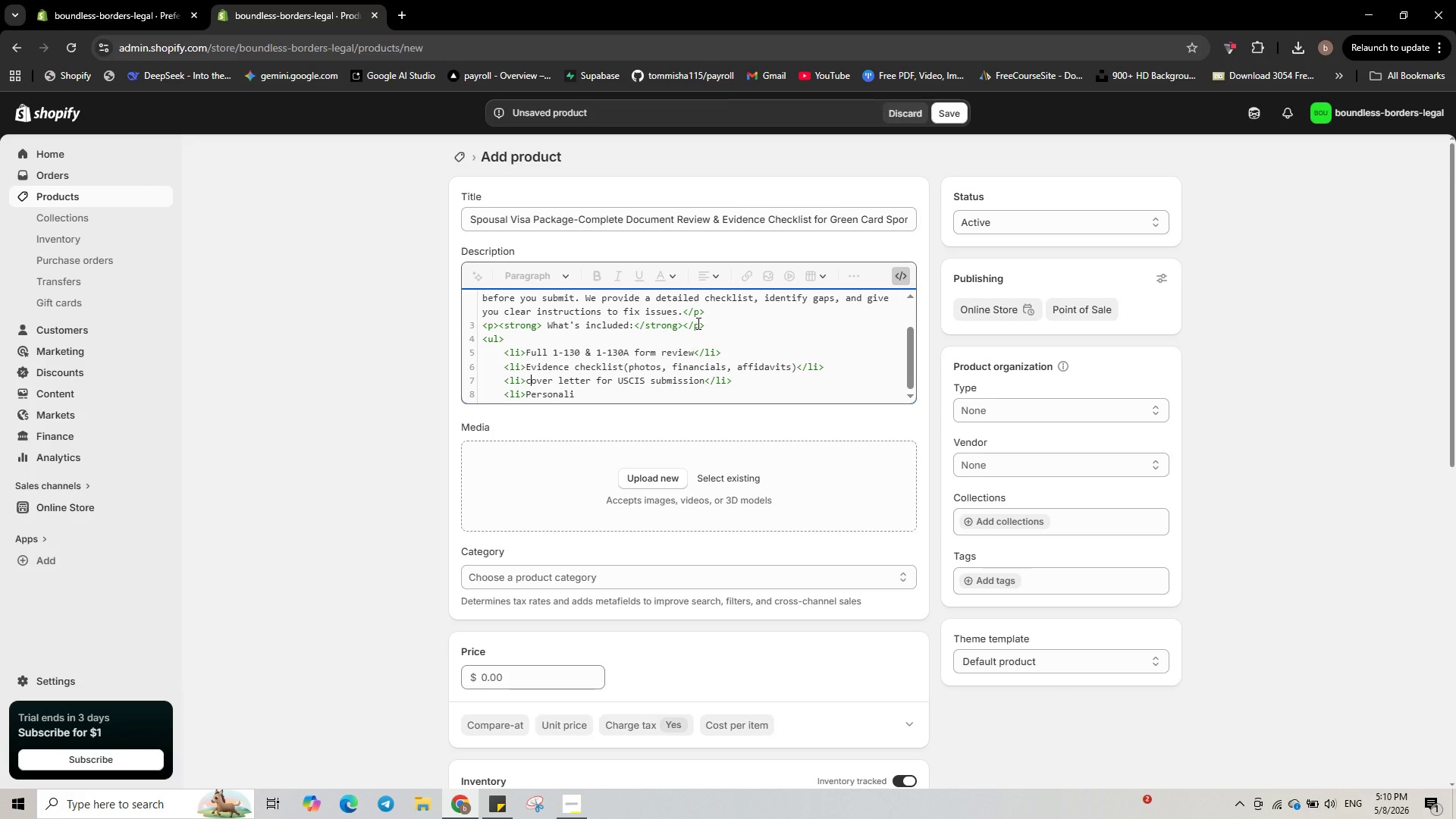 
key(Backspace)
 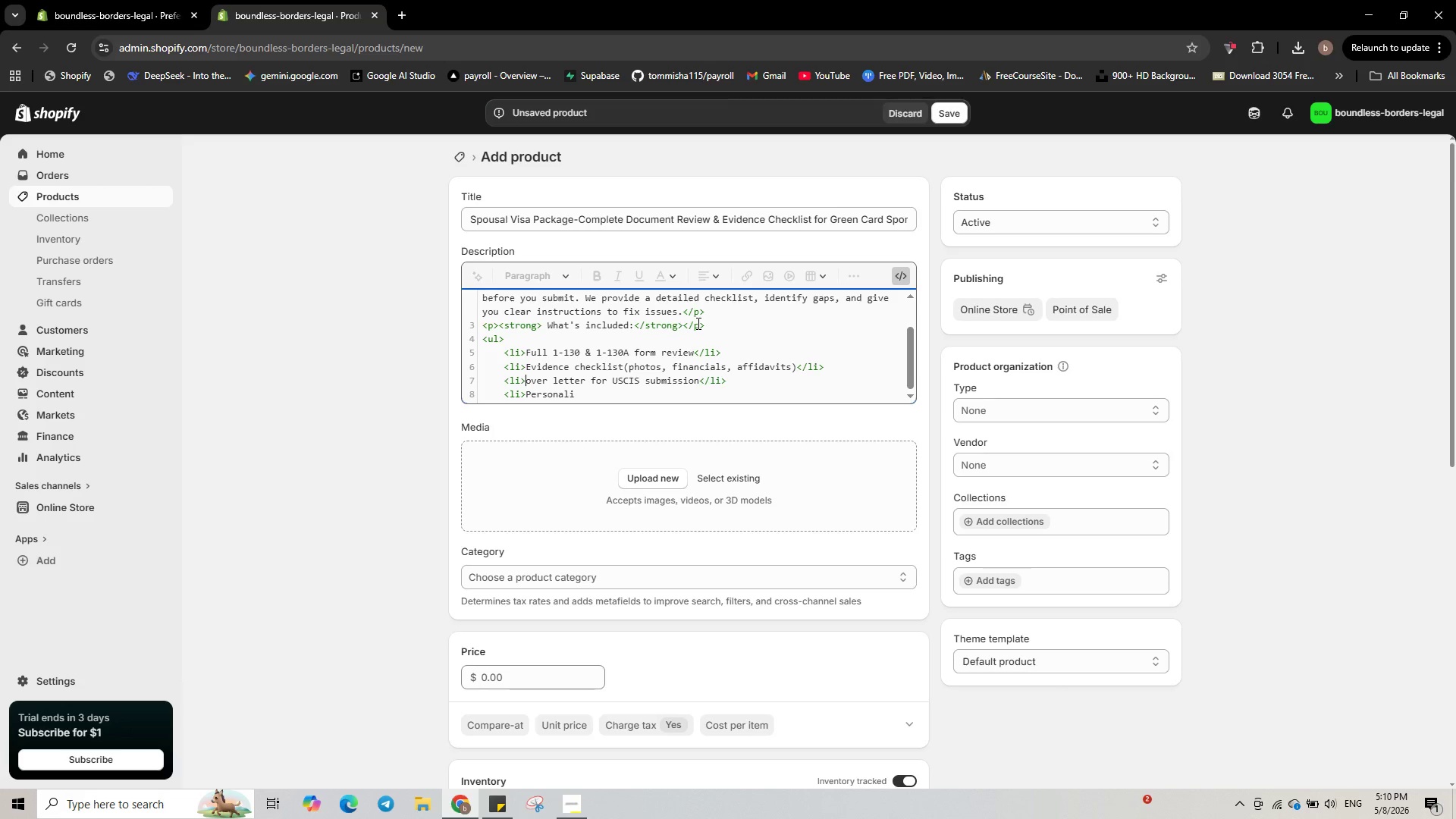 
key(Shift+C)
 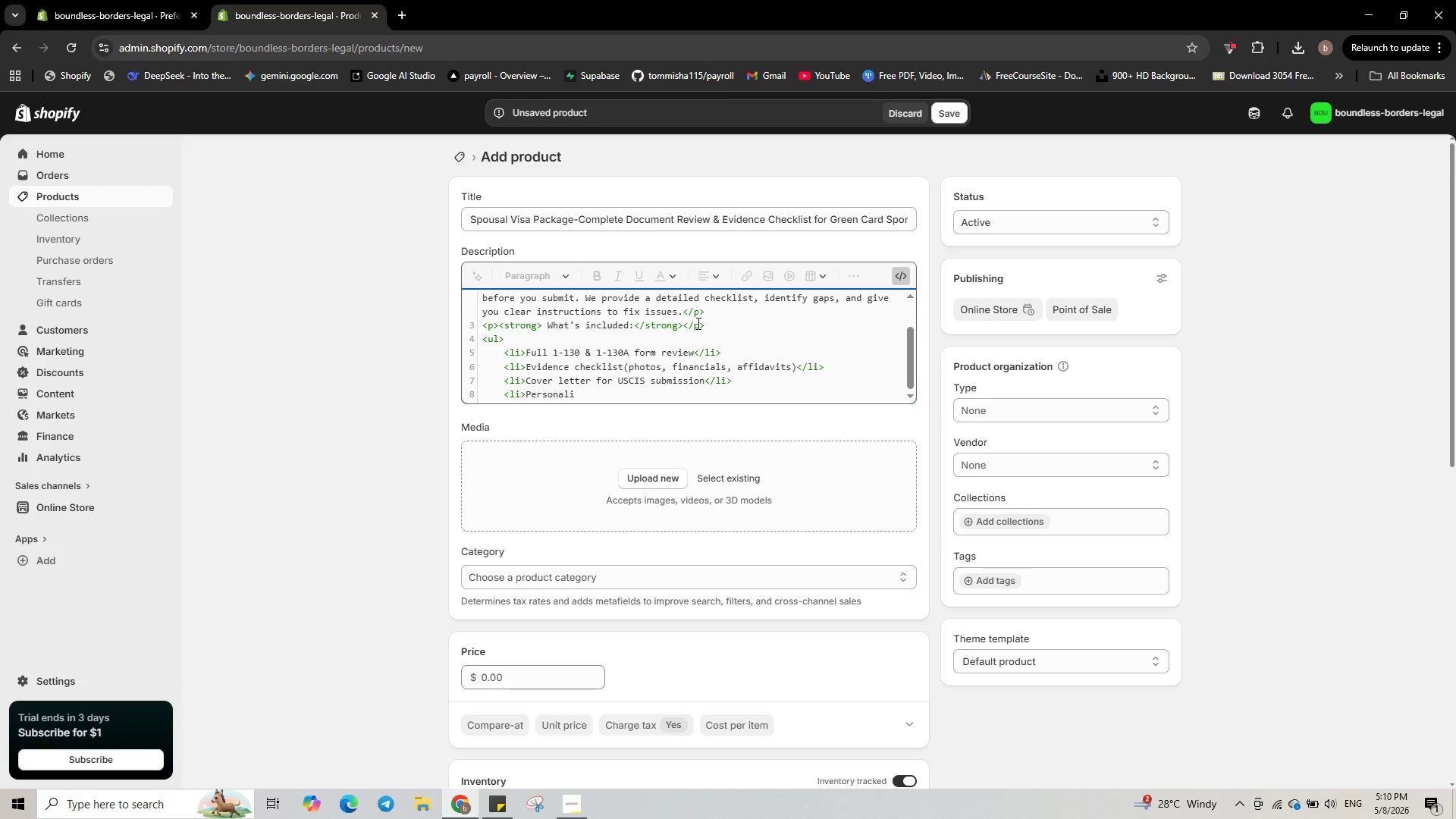 
key(ArrowDown)
 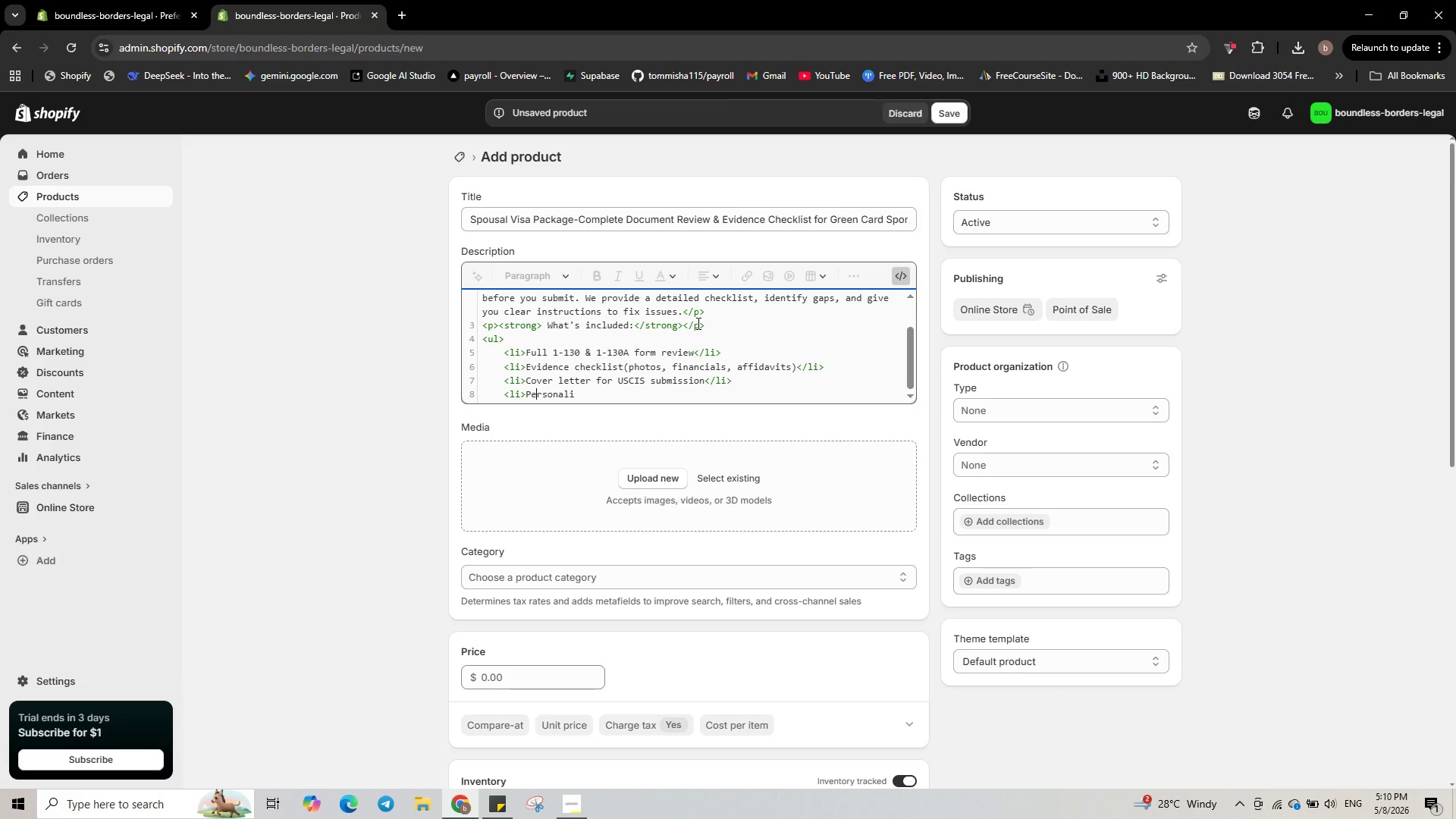 
hold_key(key=ArrowRight, duration=0.66)
 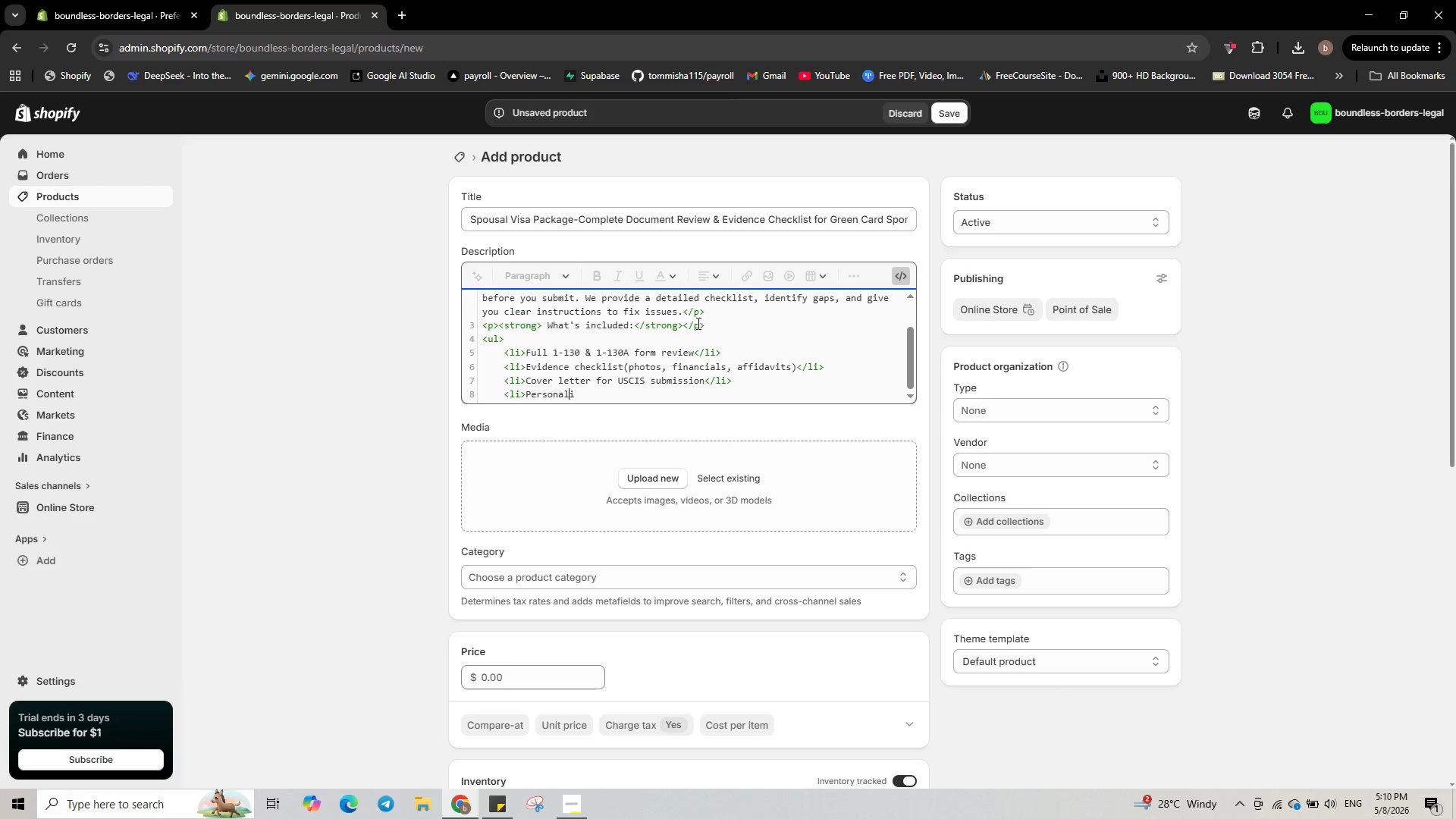 
key(ArrowRight)
 